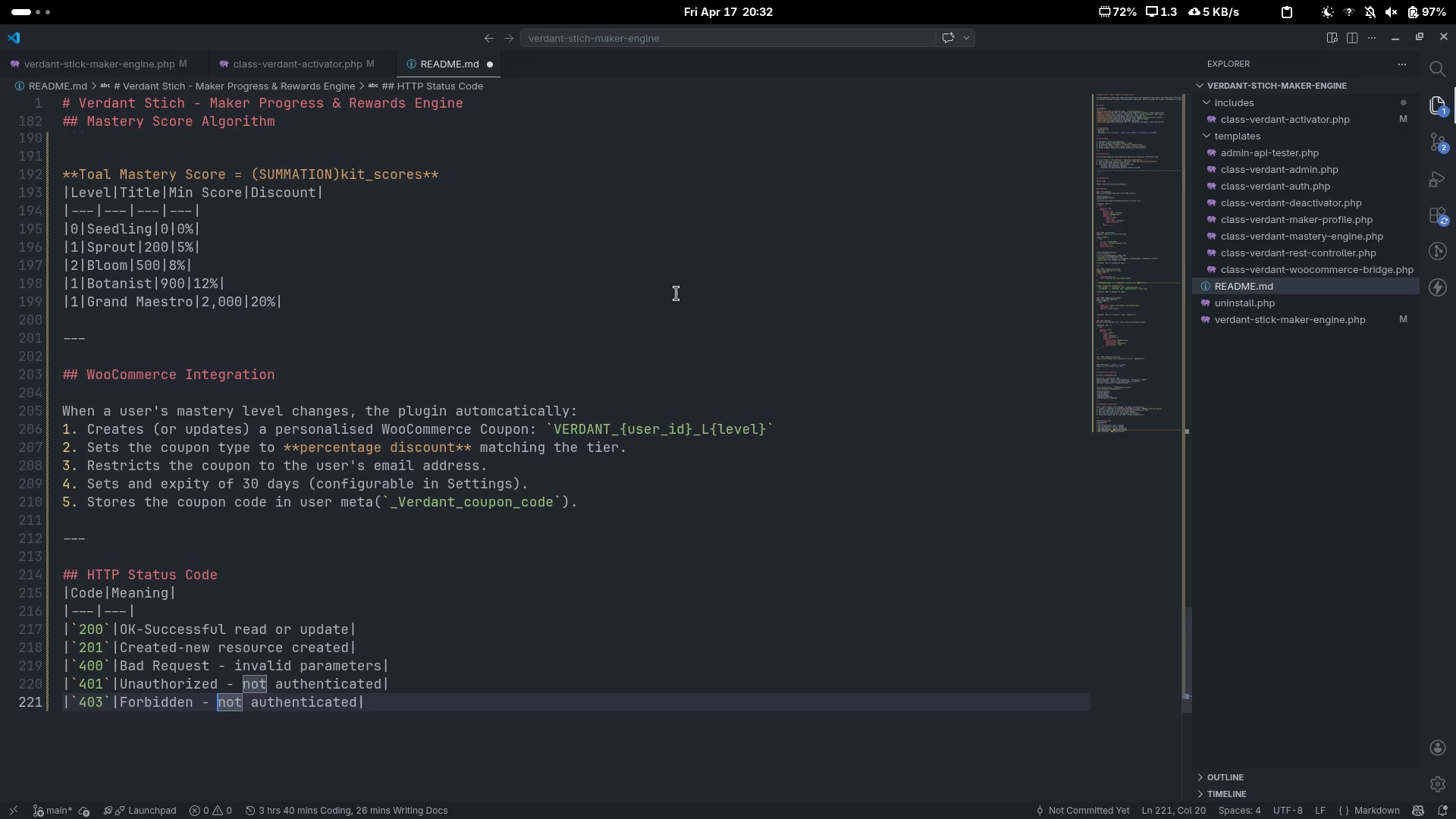 
key(Control+Delete)
 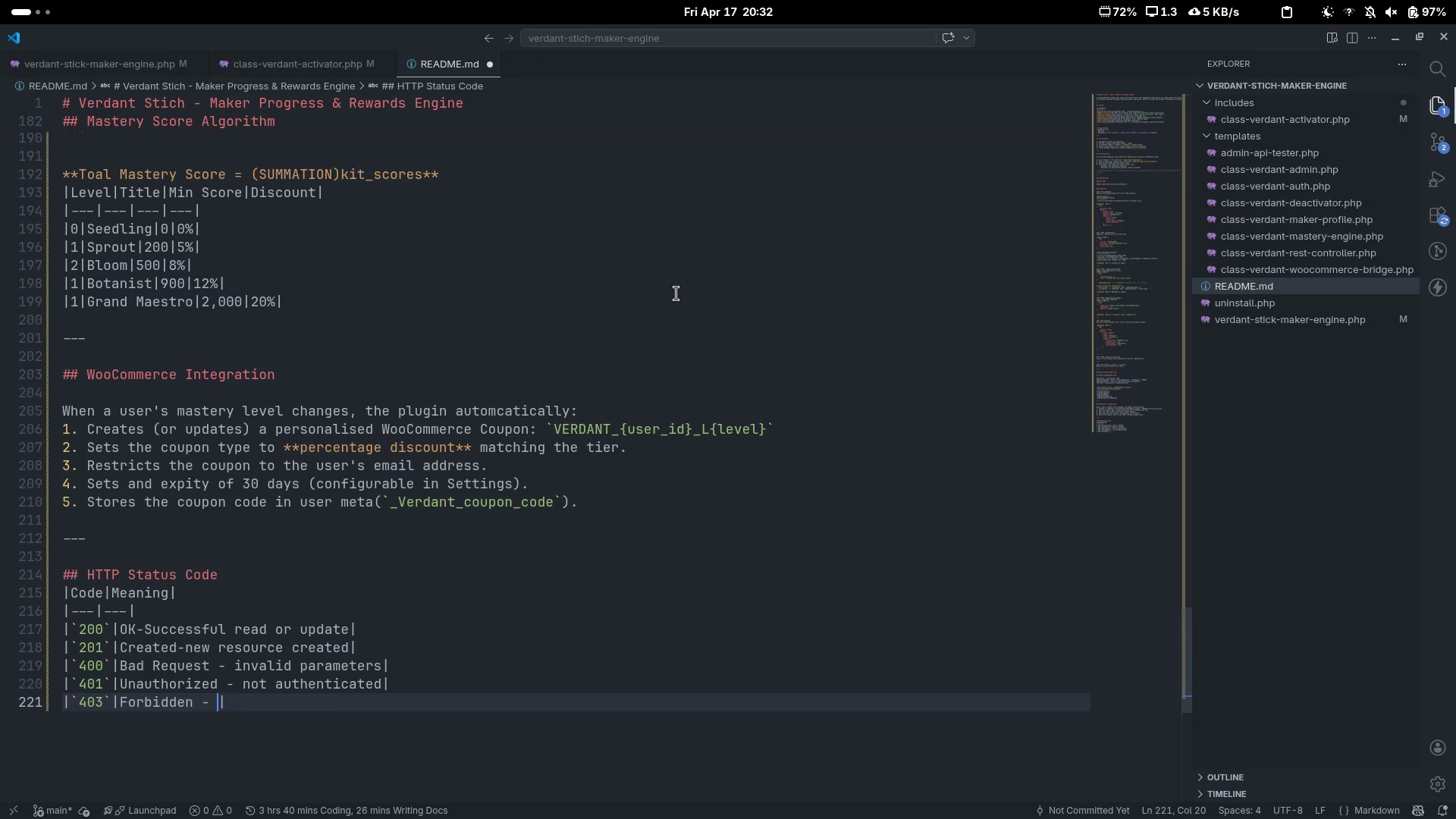 
key(Control+Delete)
 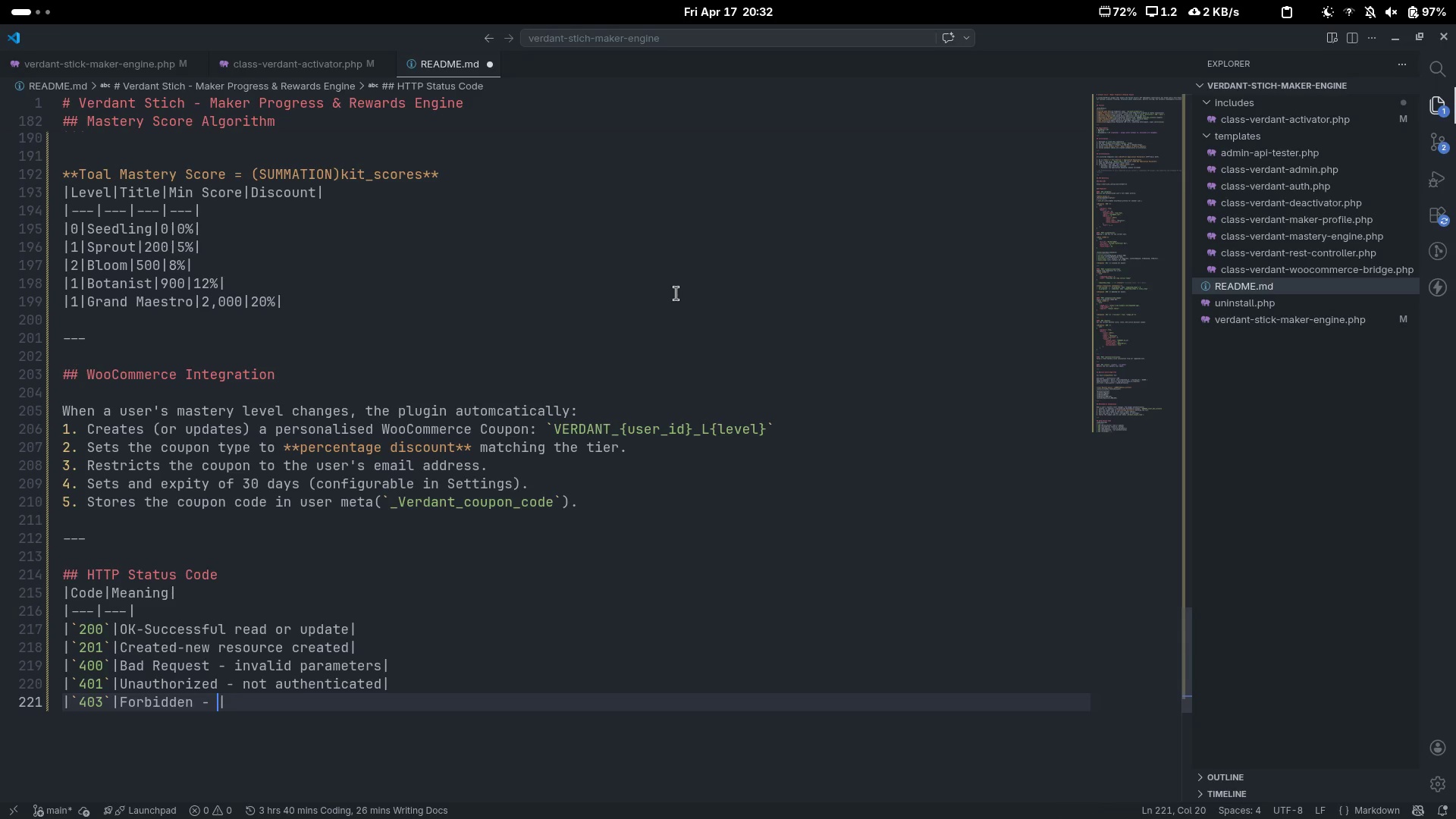 
type(authenticated but not allowr)
key(Backspace)
key(Backspace)
type(e)
key(Backspace)
type(wed)
 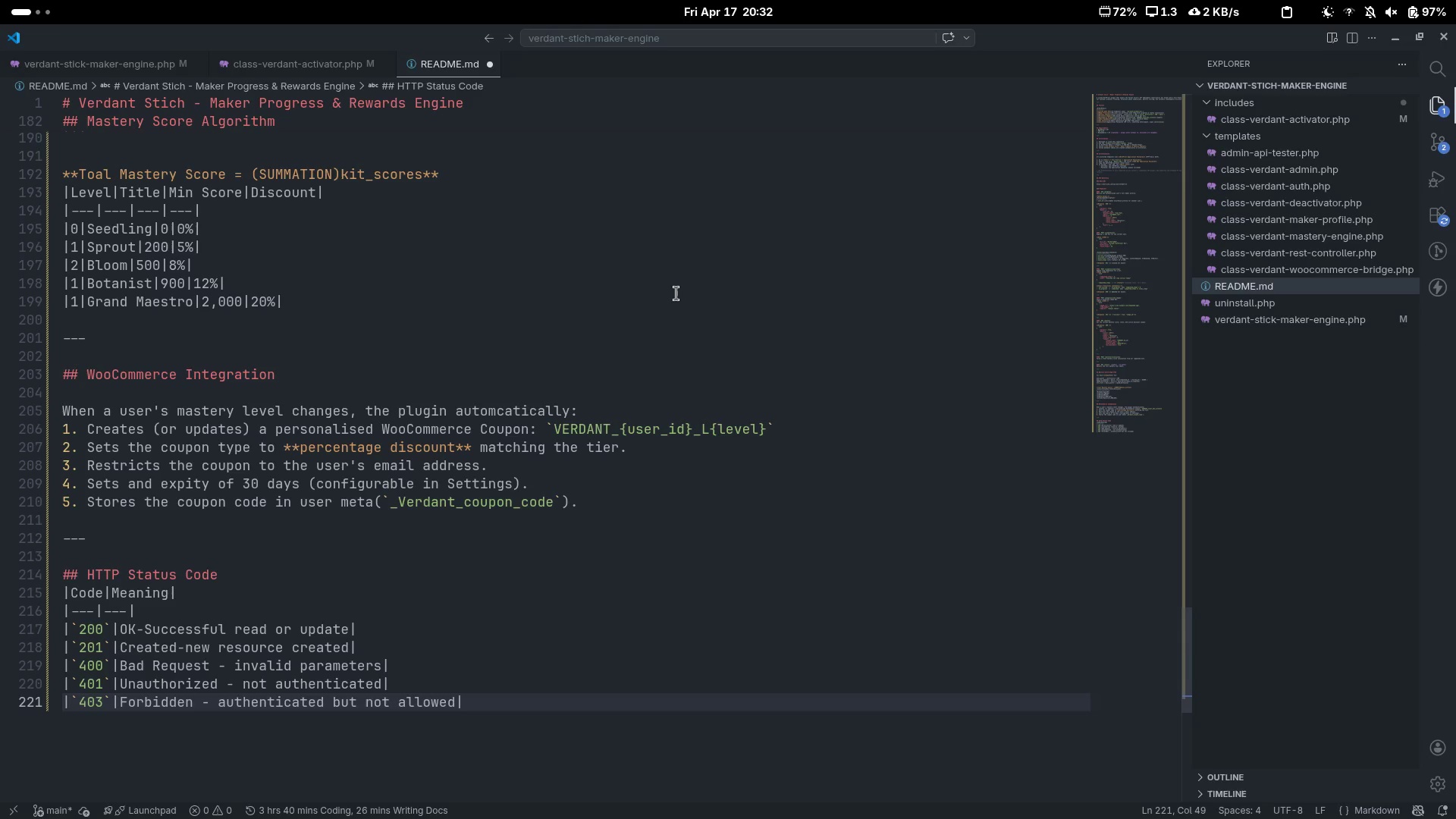 
key(Control+C)
 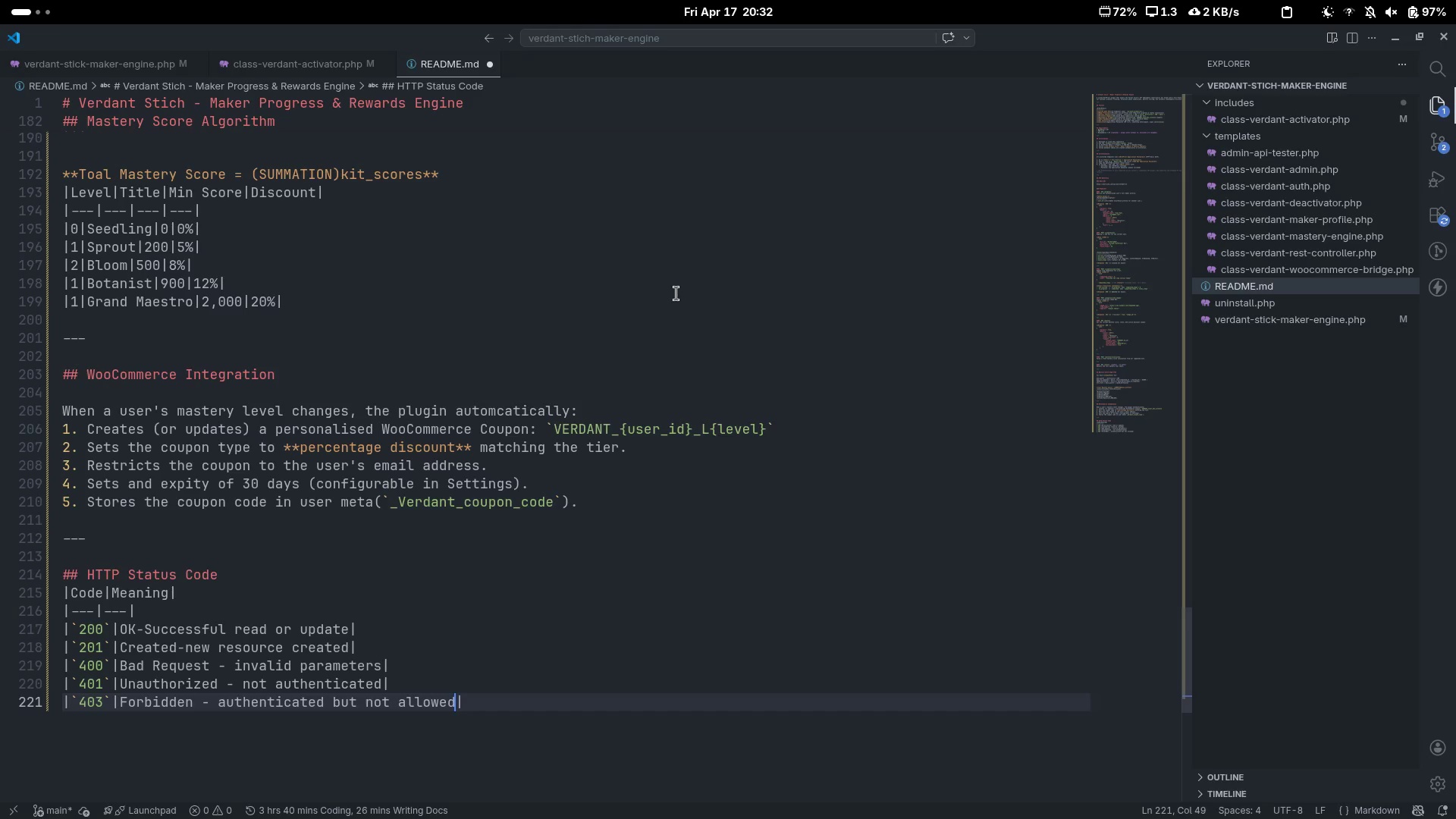 
key(Control+ControlLeft)
 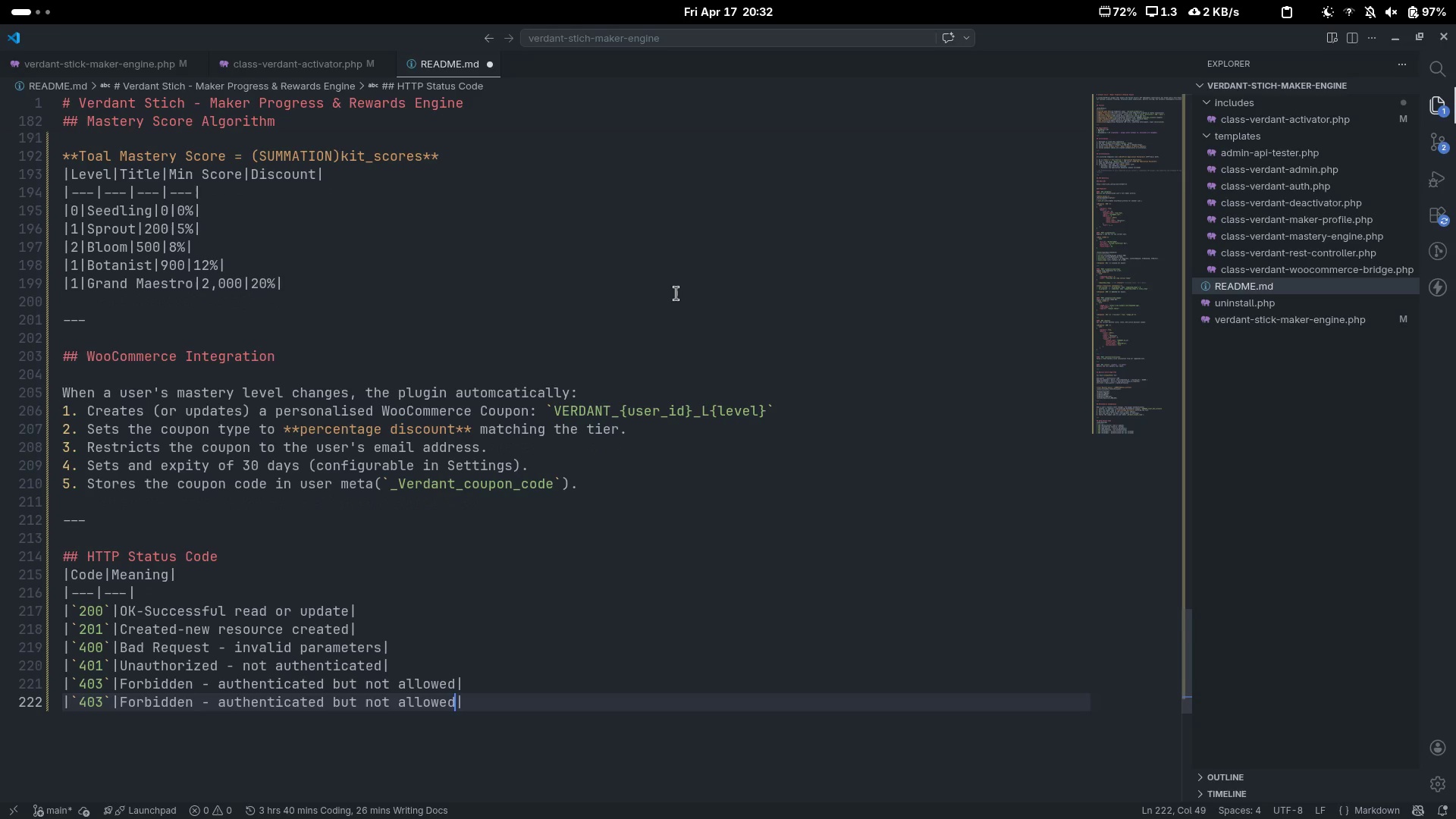 
key(Control+V)
 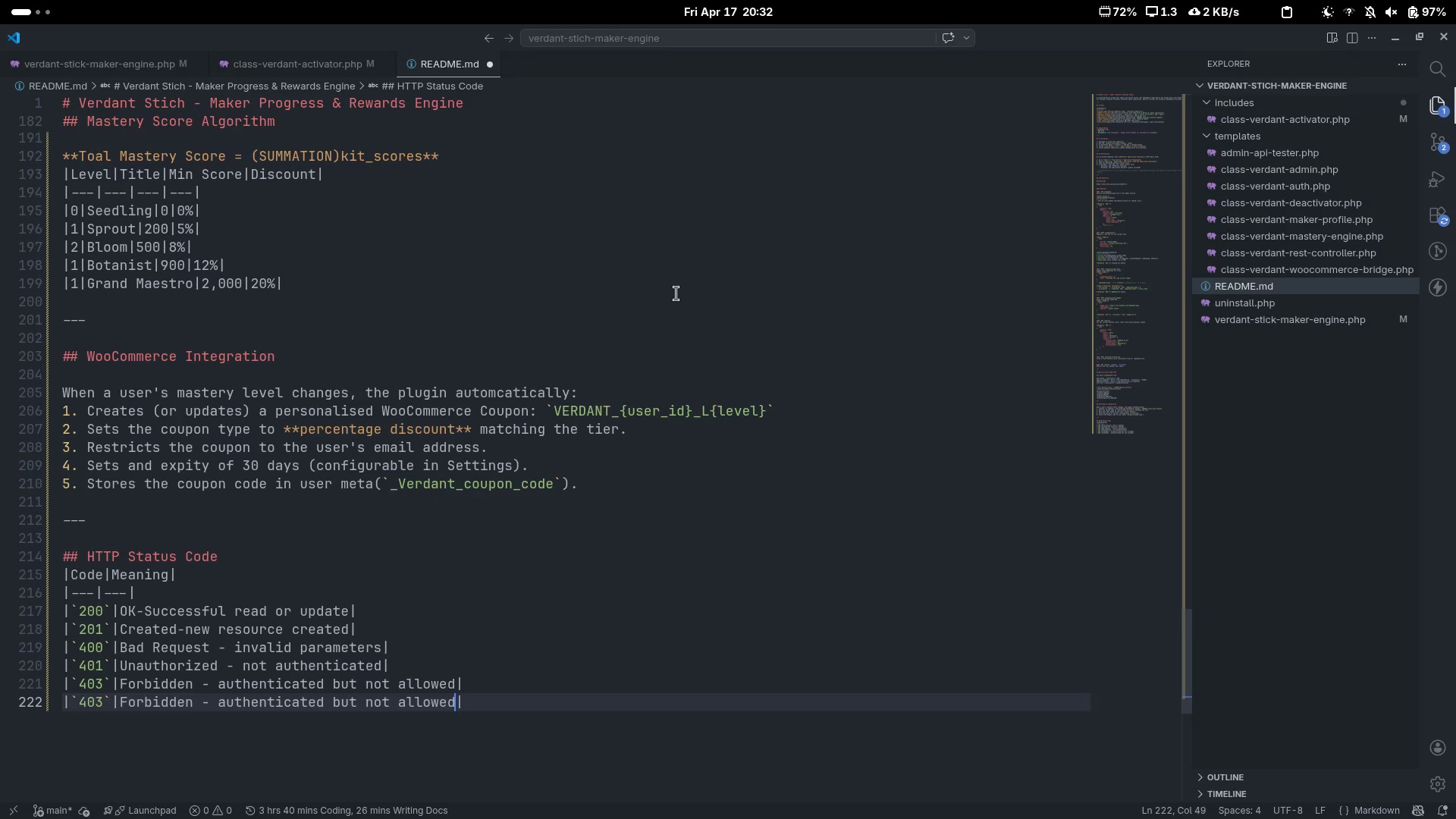 
key(Home)
 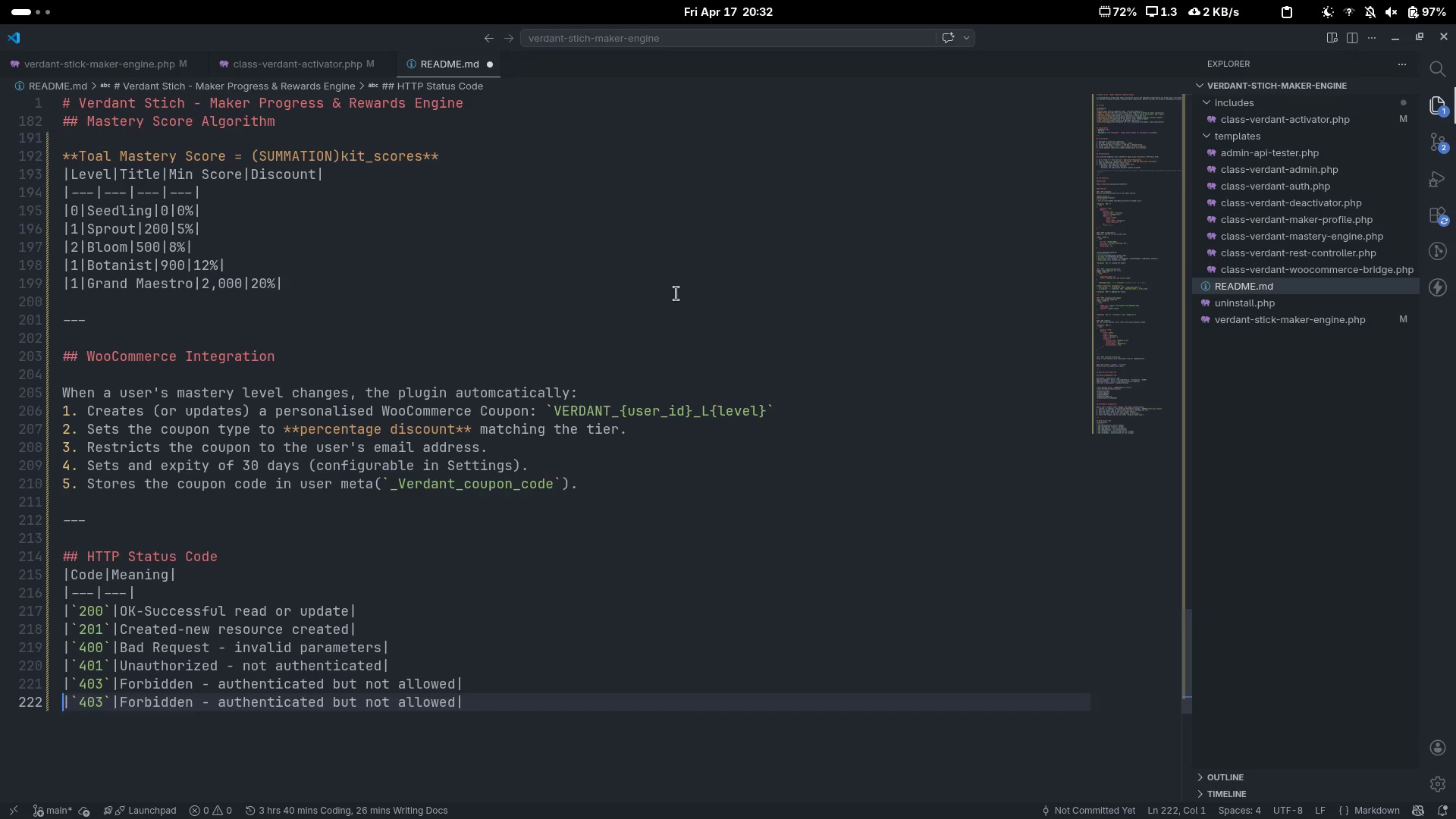 
key(Control+ArrowRight)
 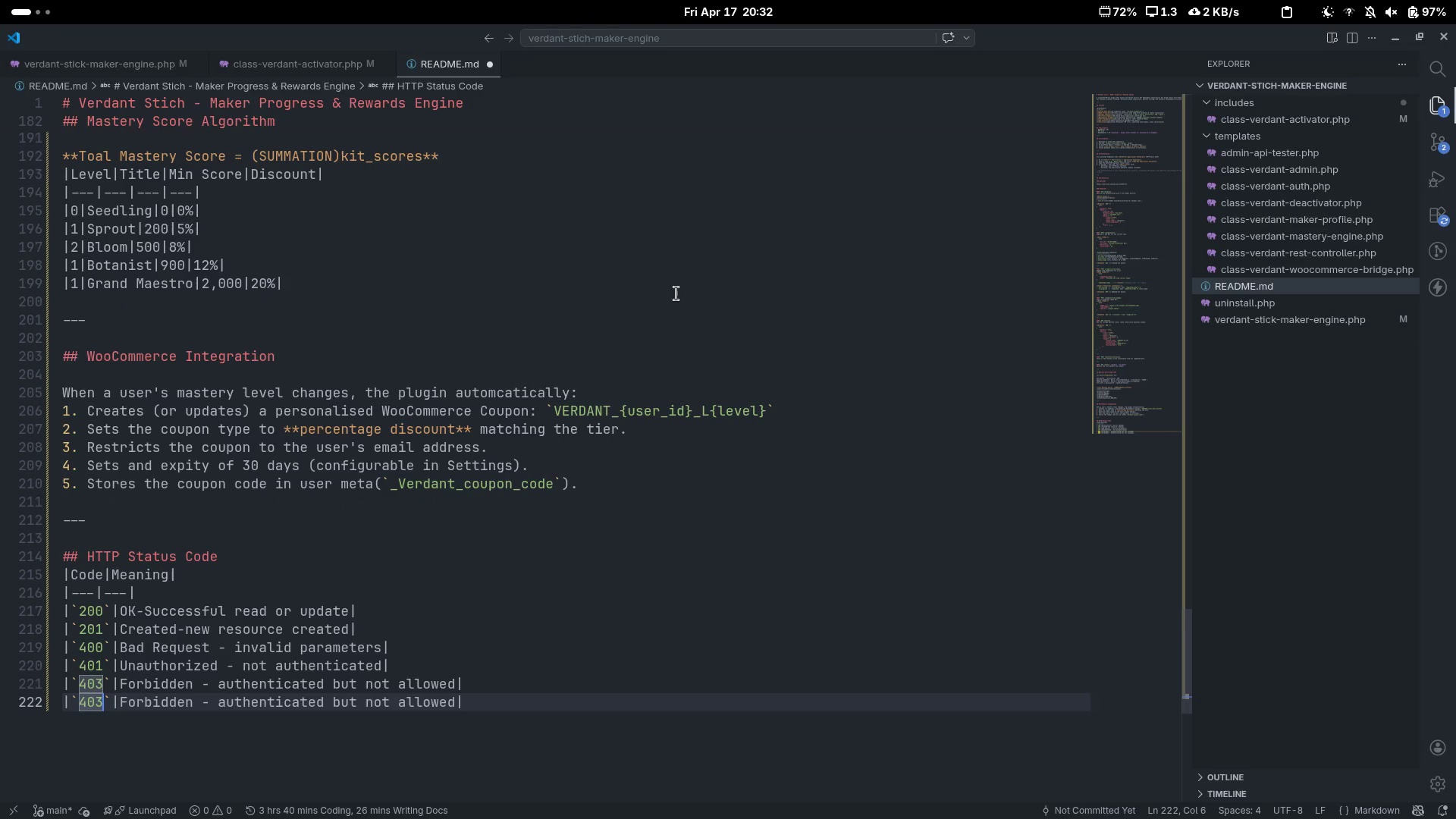 
key(Control+ArrowRight)
 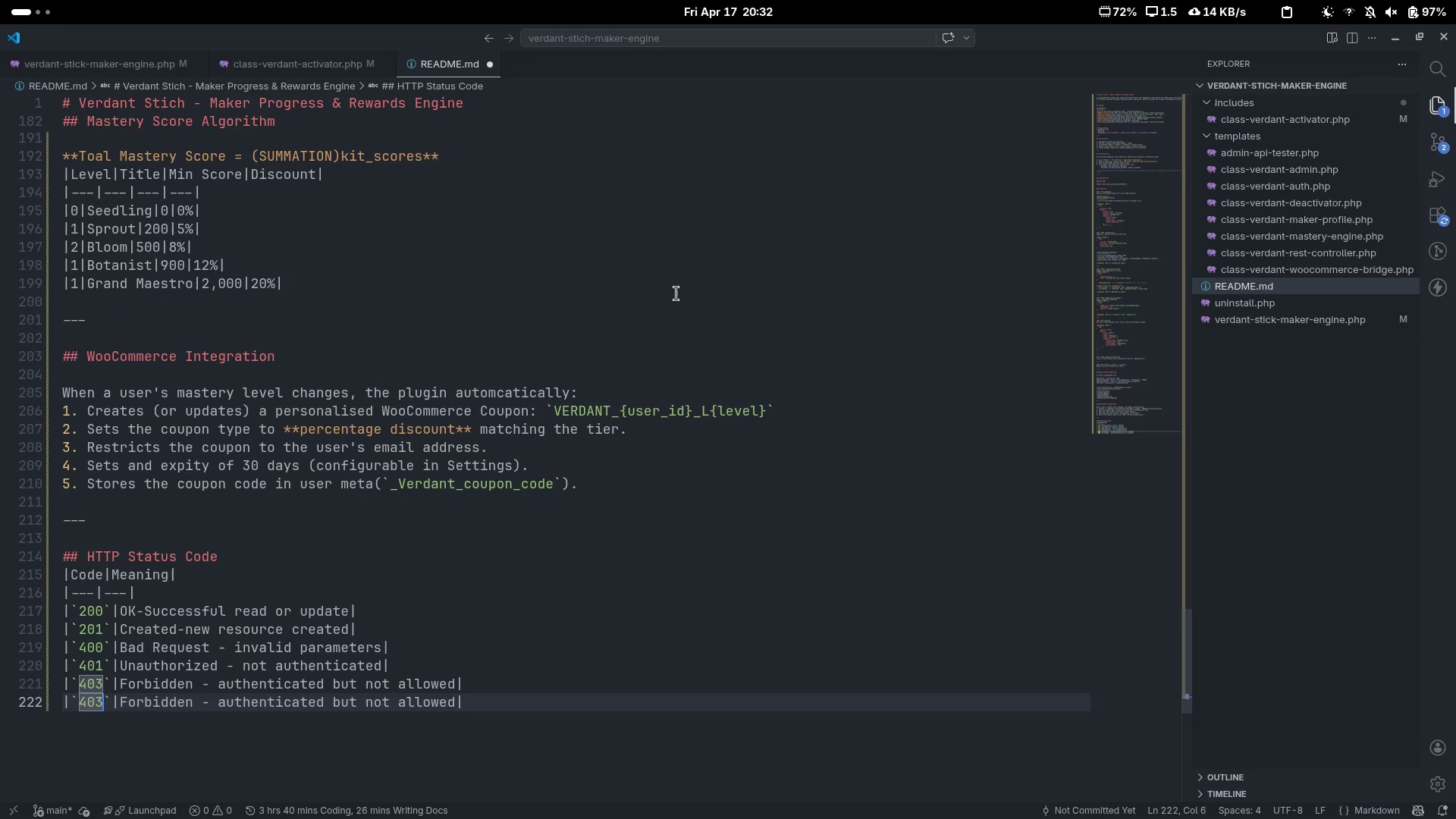 
key(Backspace)
 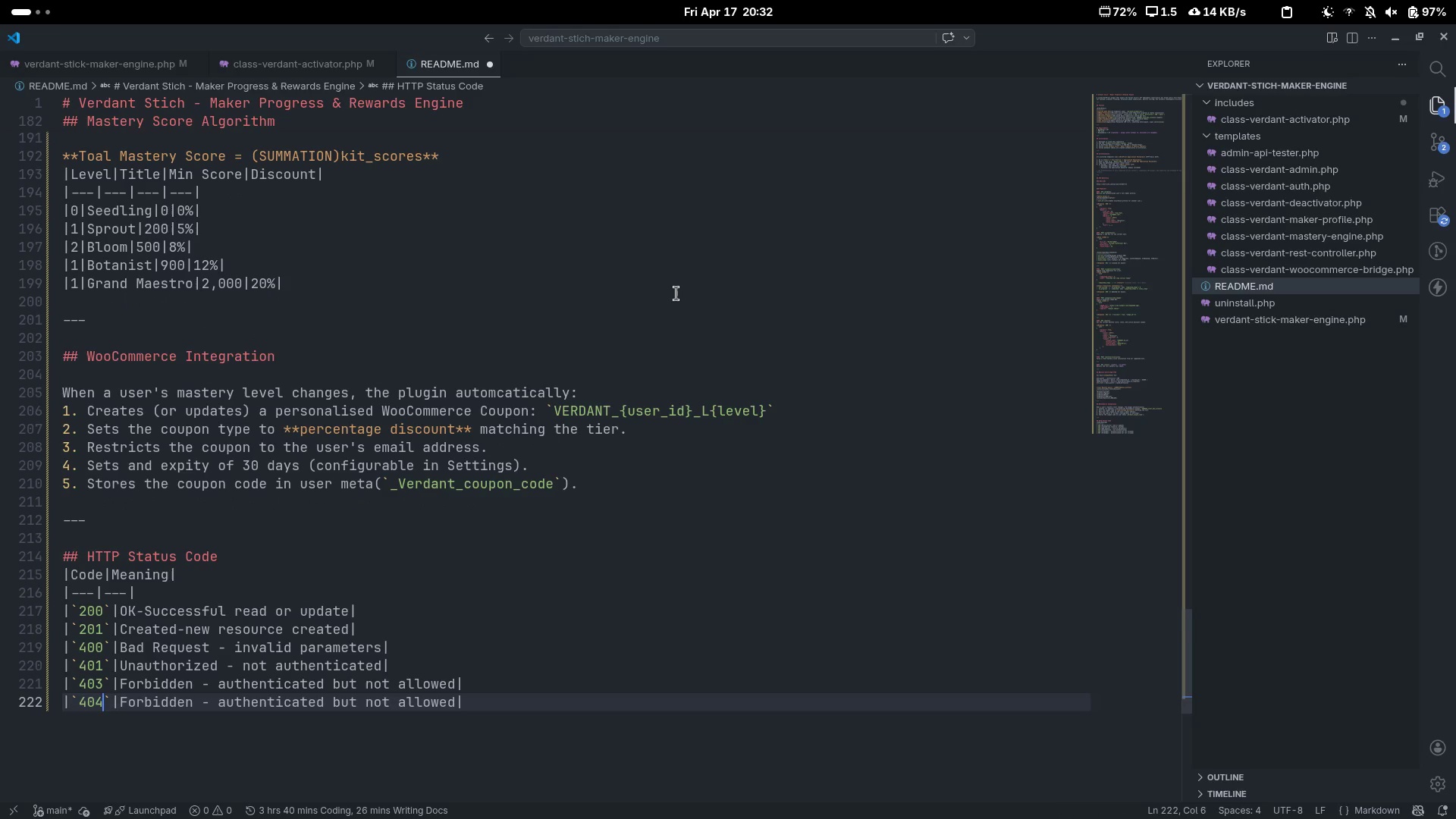 
key(4)
 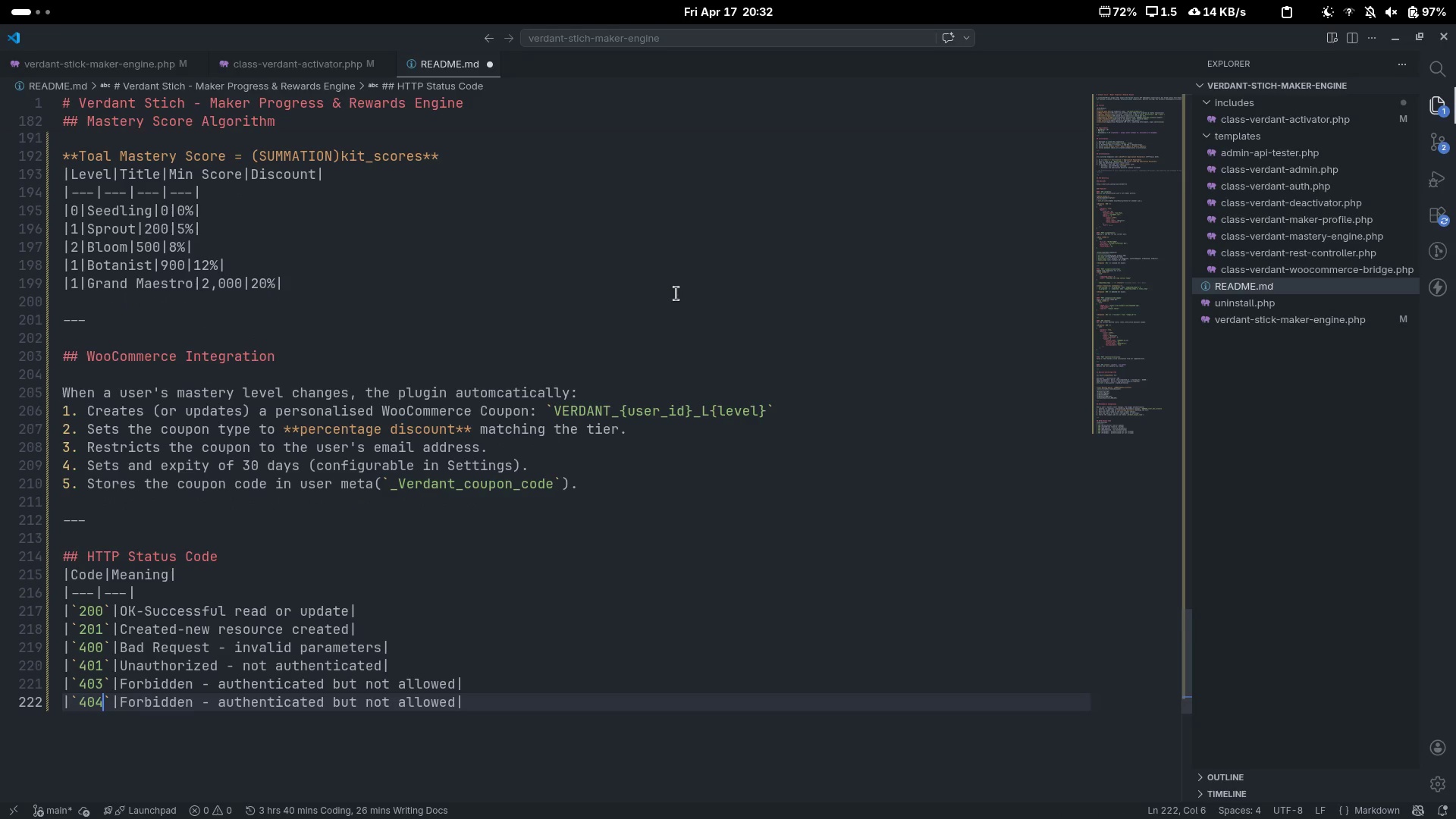 
key(Control+ArrowRight)
 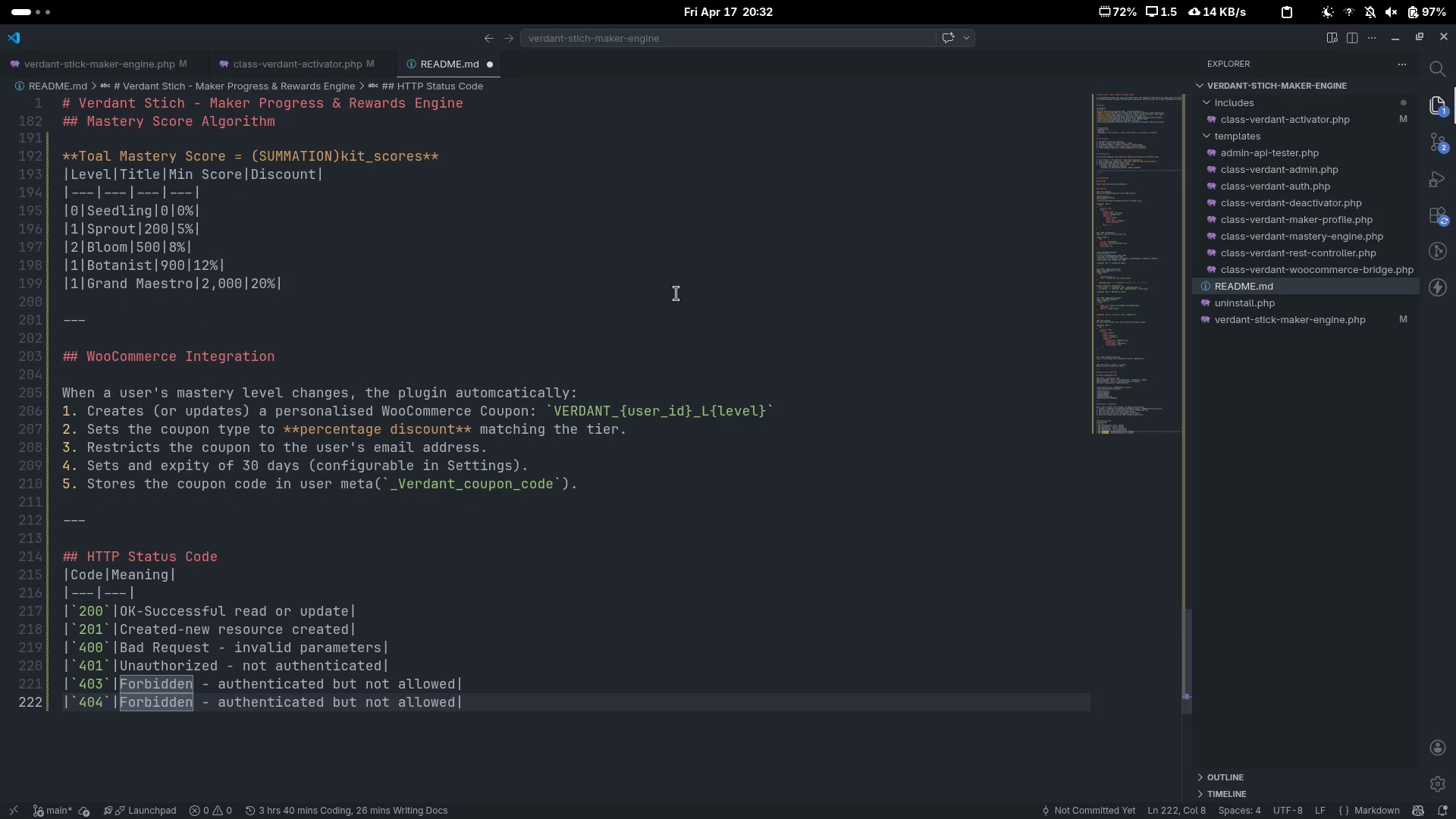 
key(Control+Delete)
 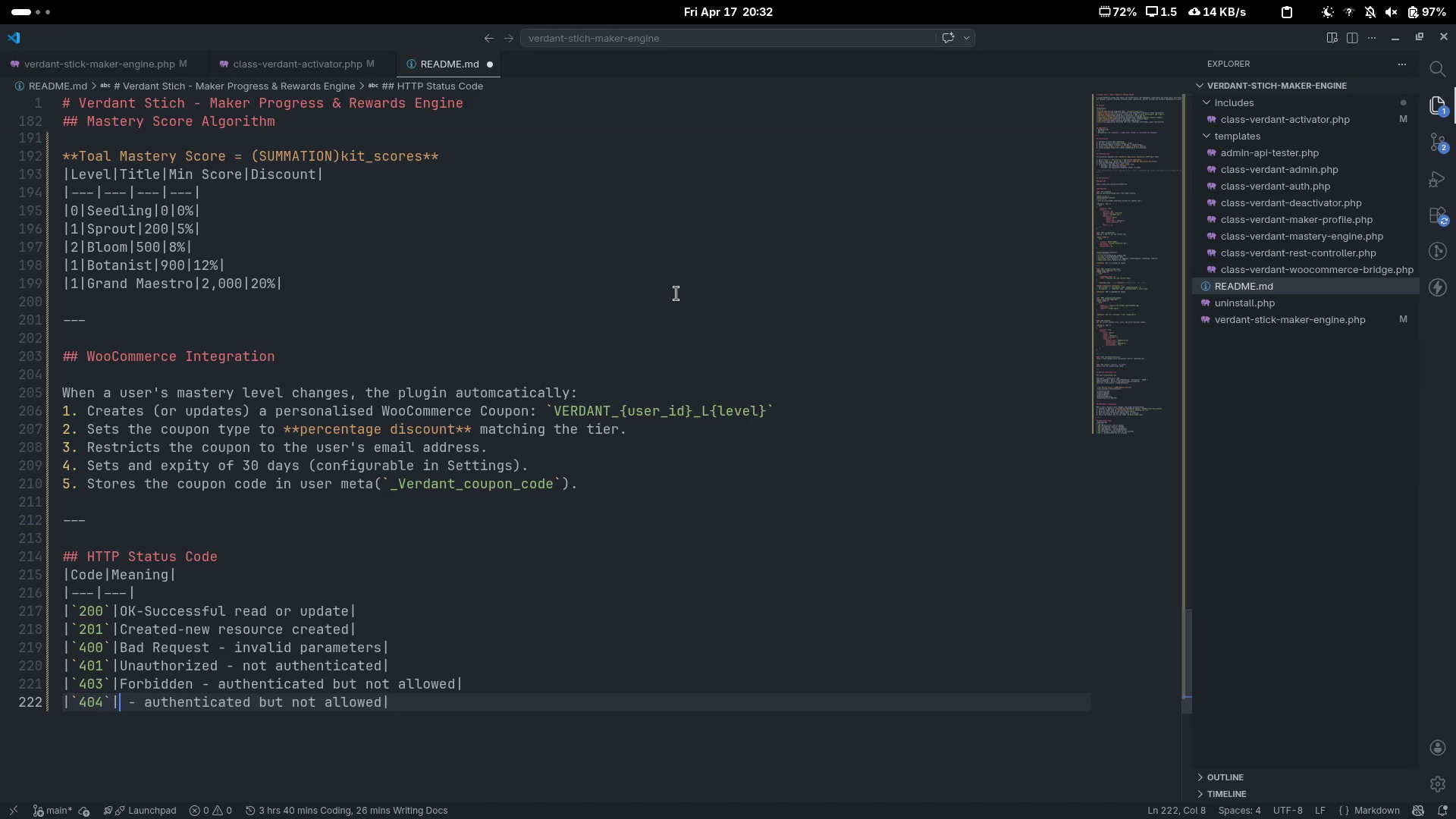 
type(Not Found)
 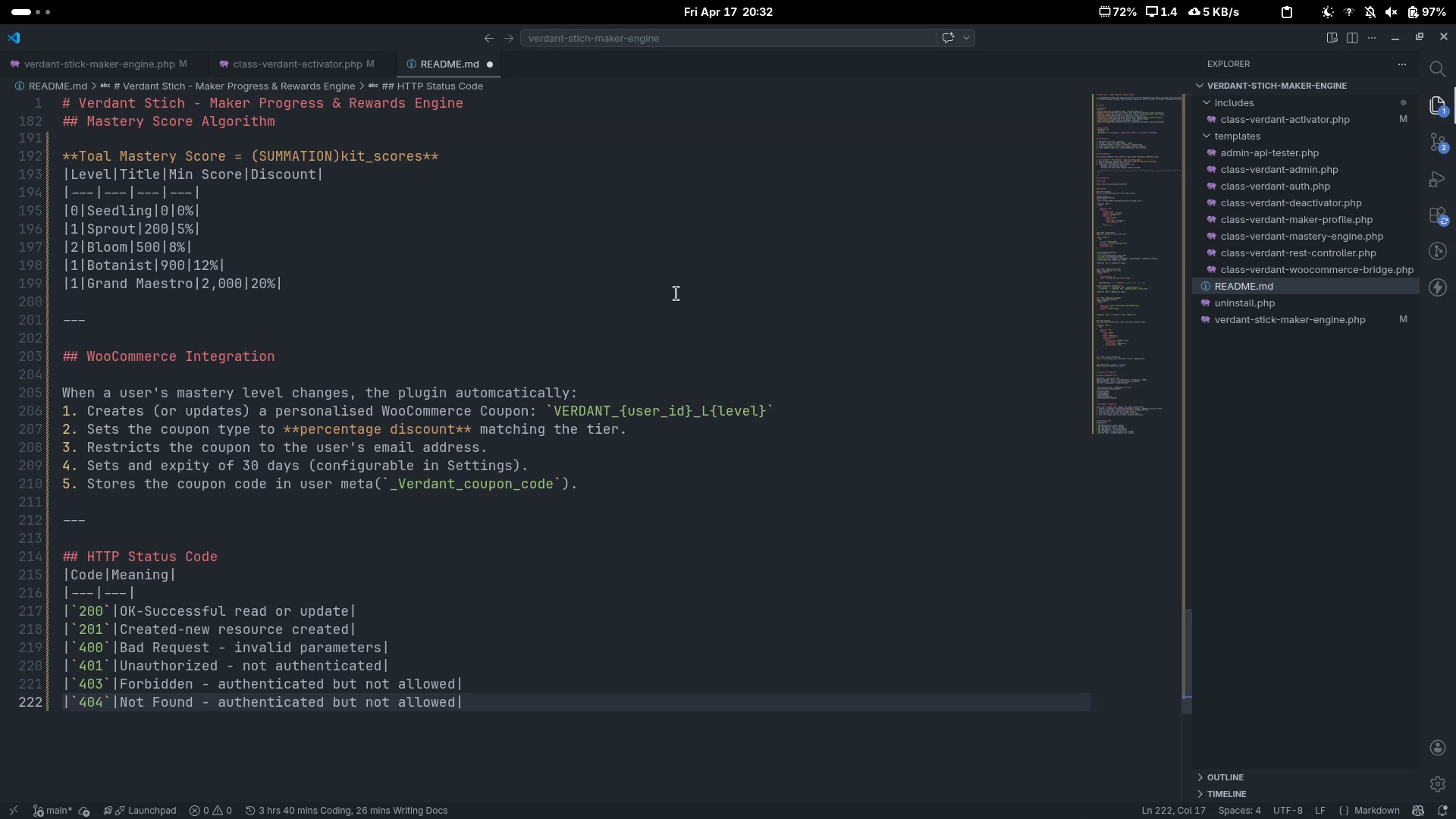 
key(Control+ArrowRight)
 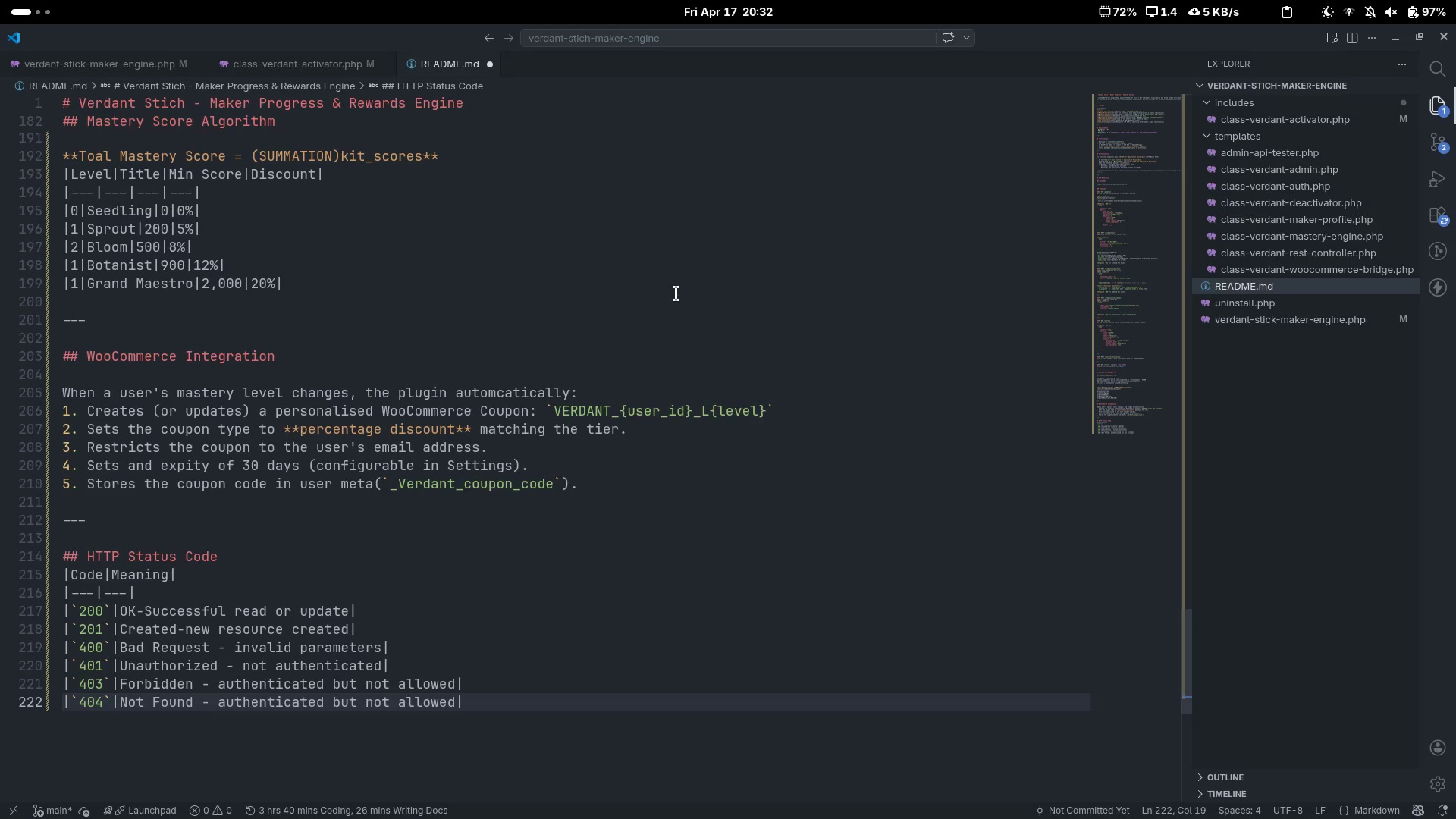 
key(ArrowRight)
 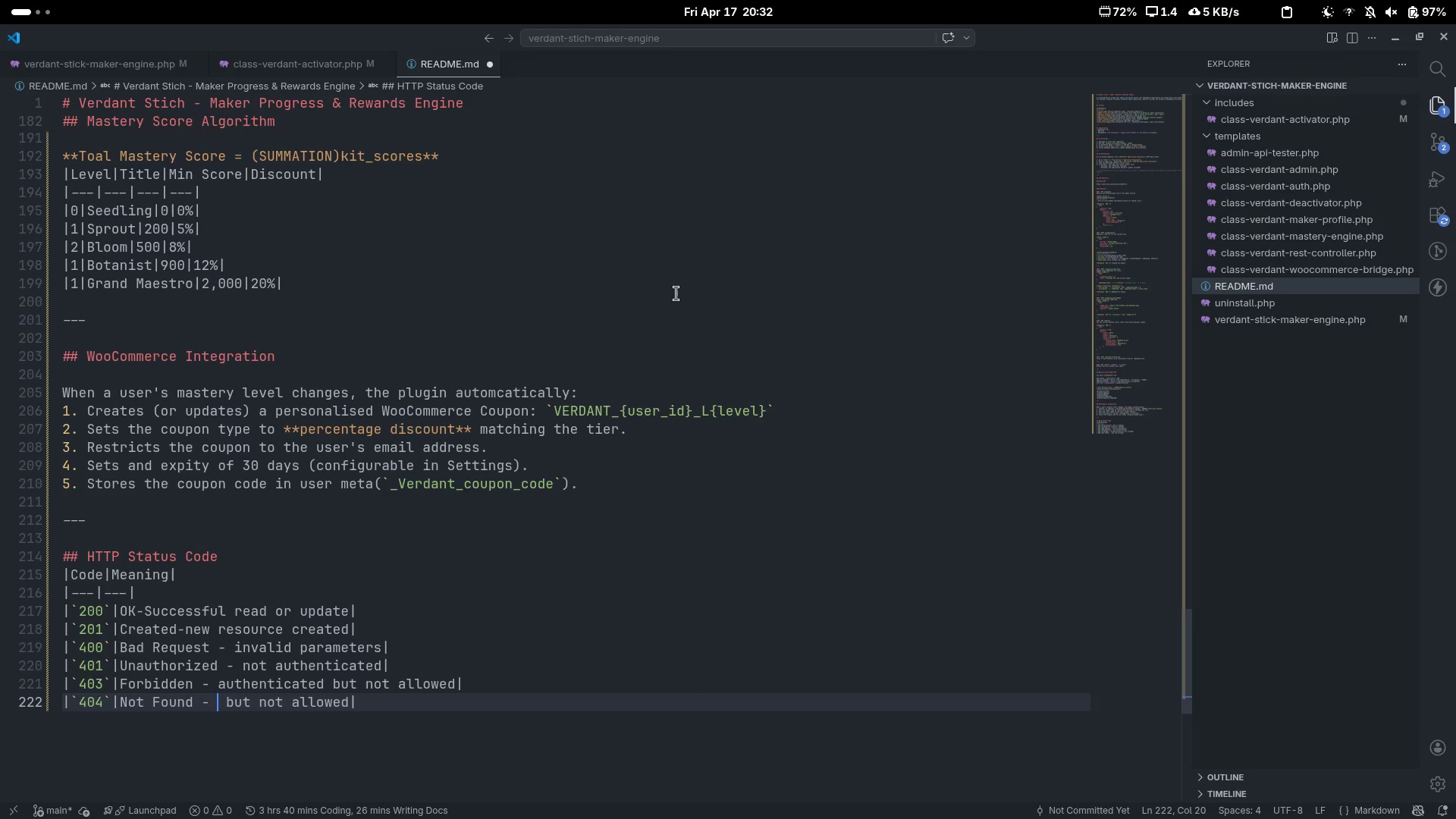 
key(Control+Delete)
 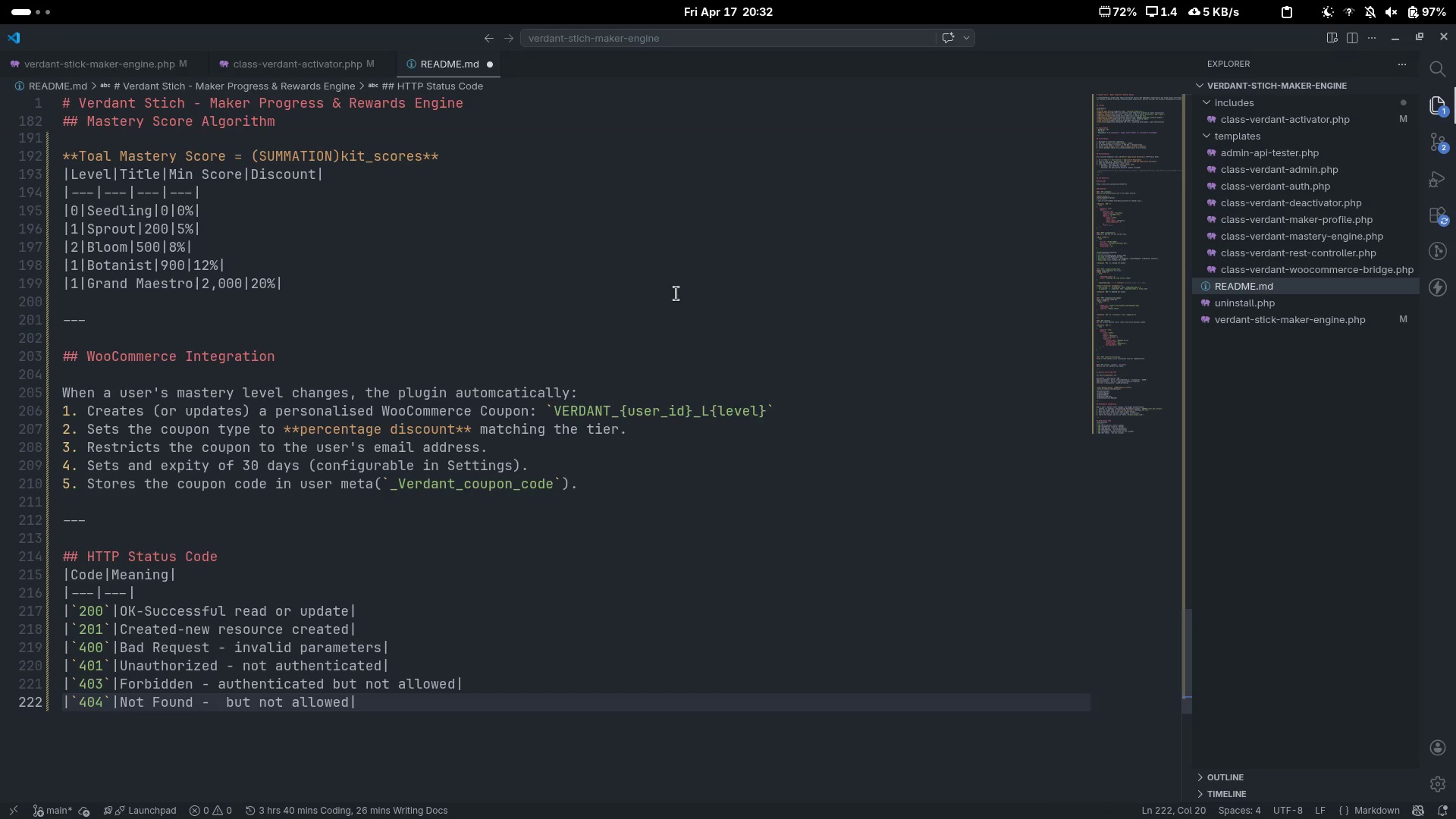 
key(Control+Delete)
 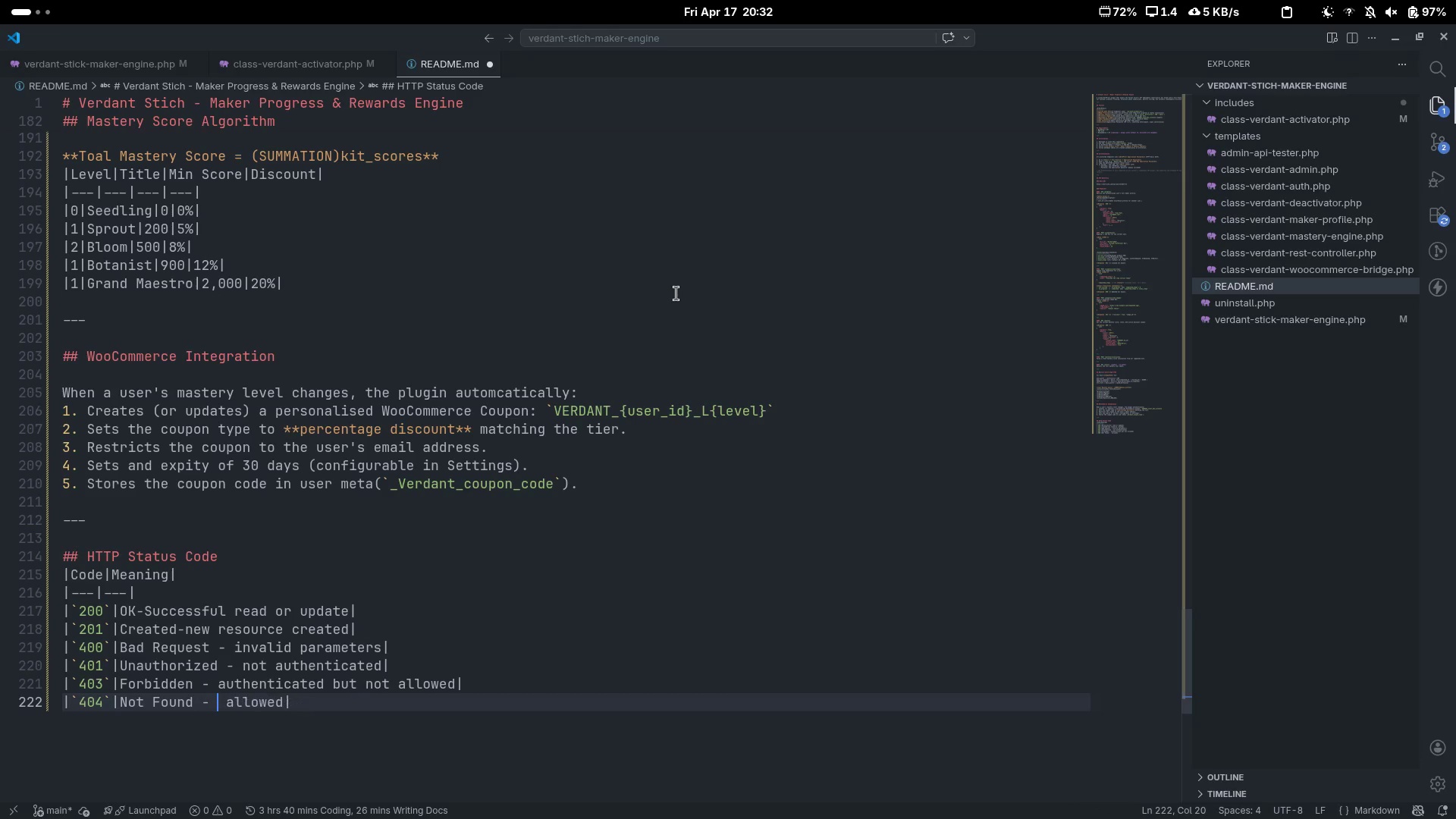 
key(Control+Delete)
 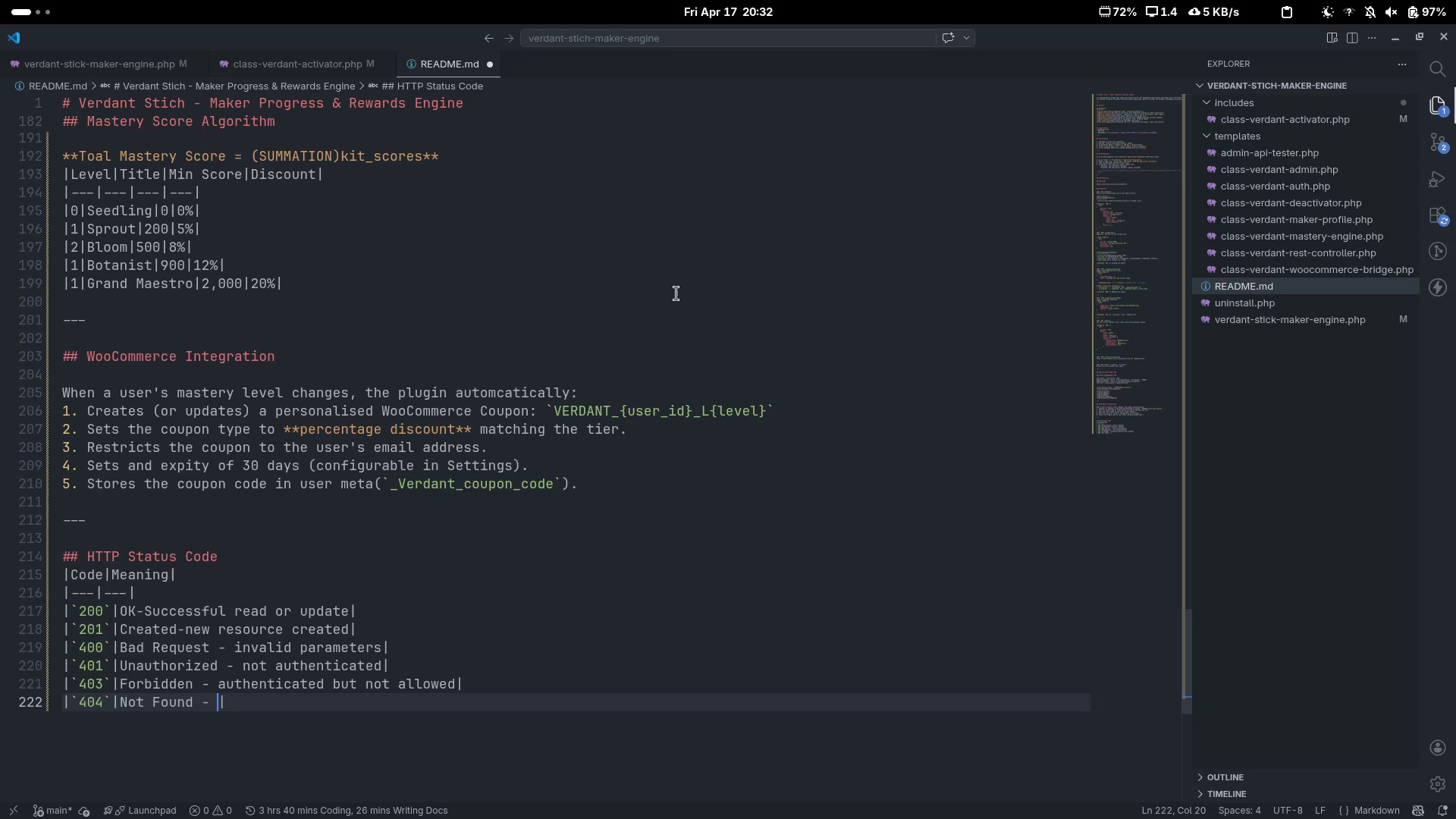 
key(Control+Delete)
 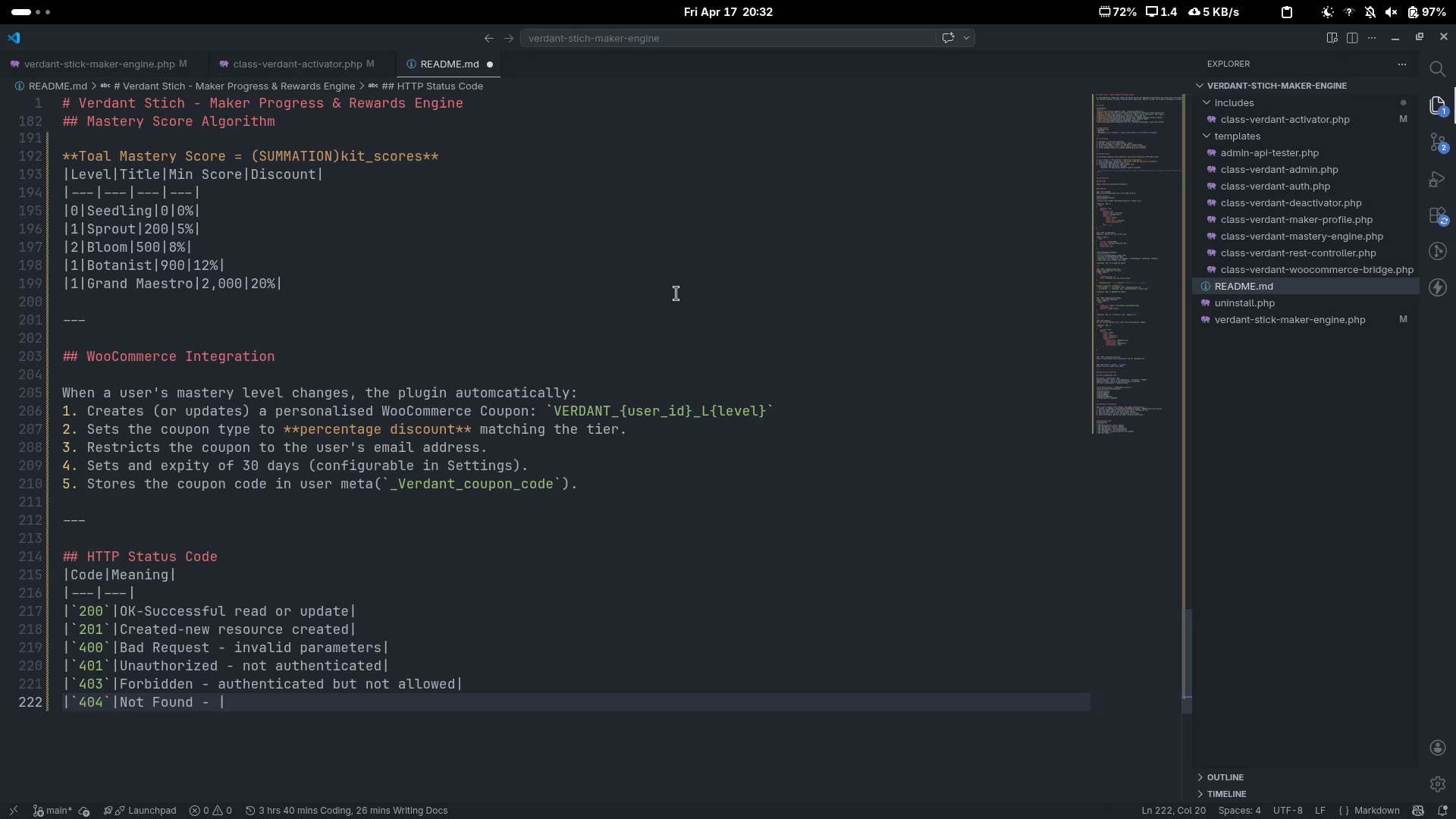 
type(resource)
 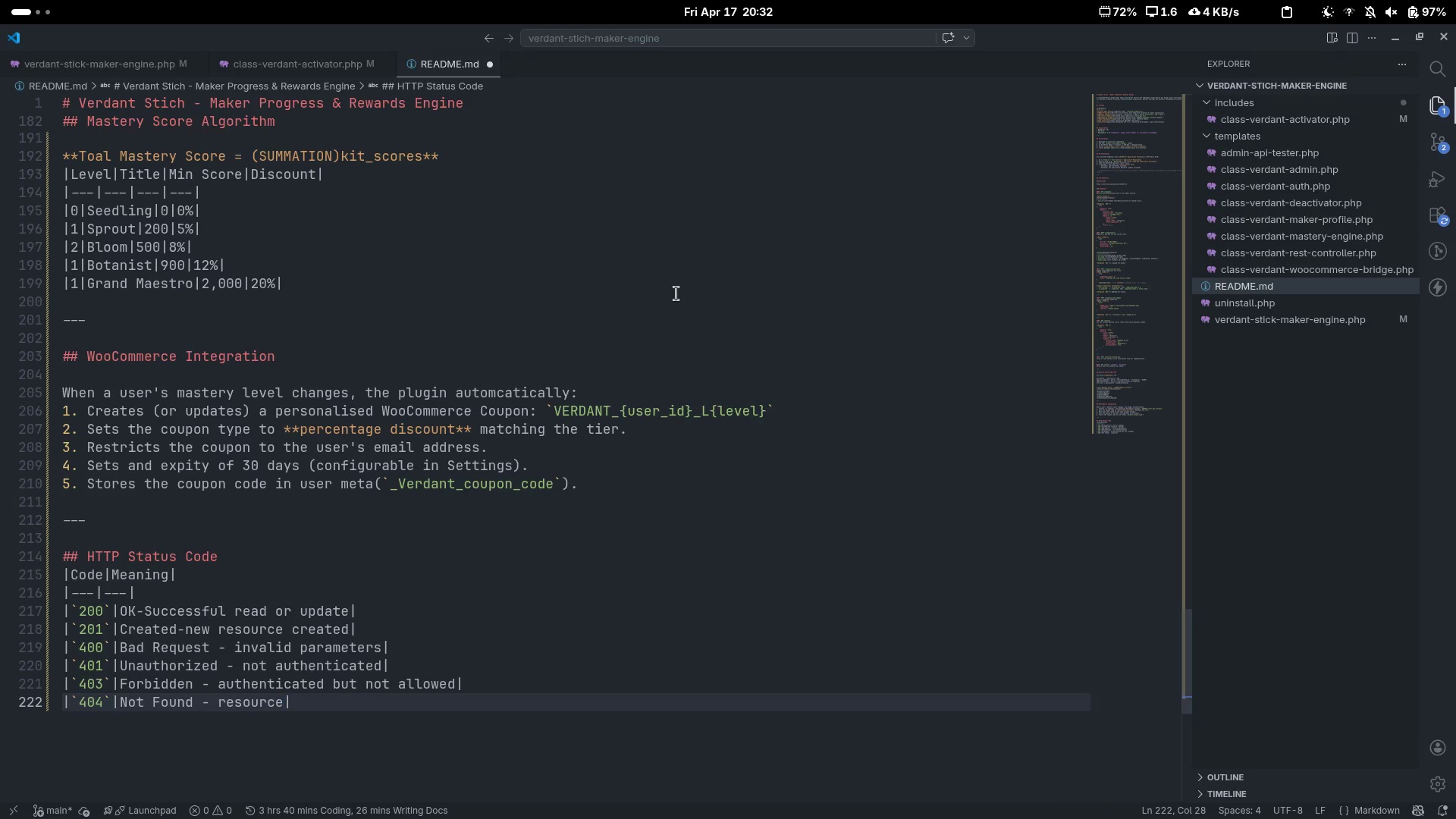 
key(Control+ControlLeft)
 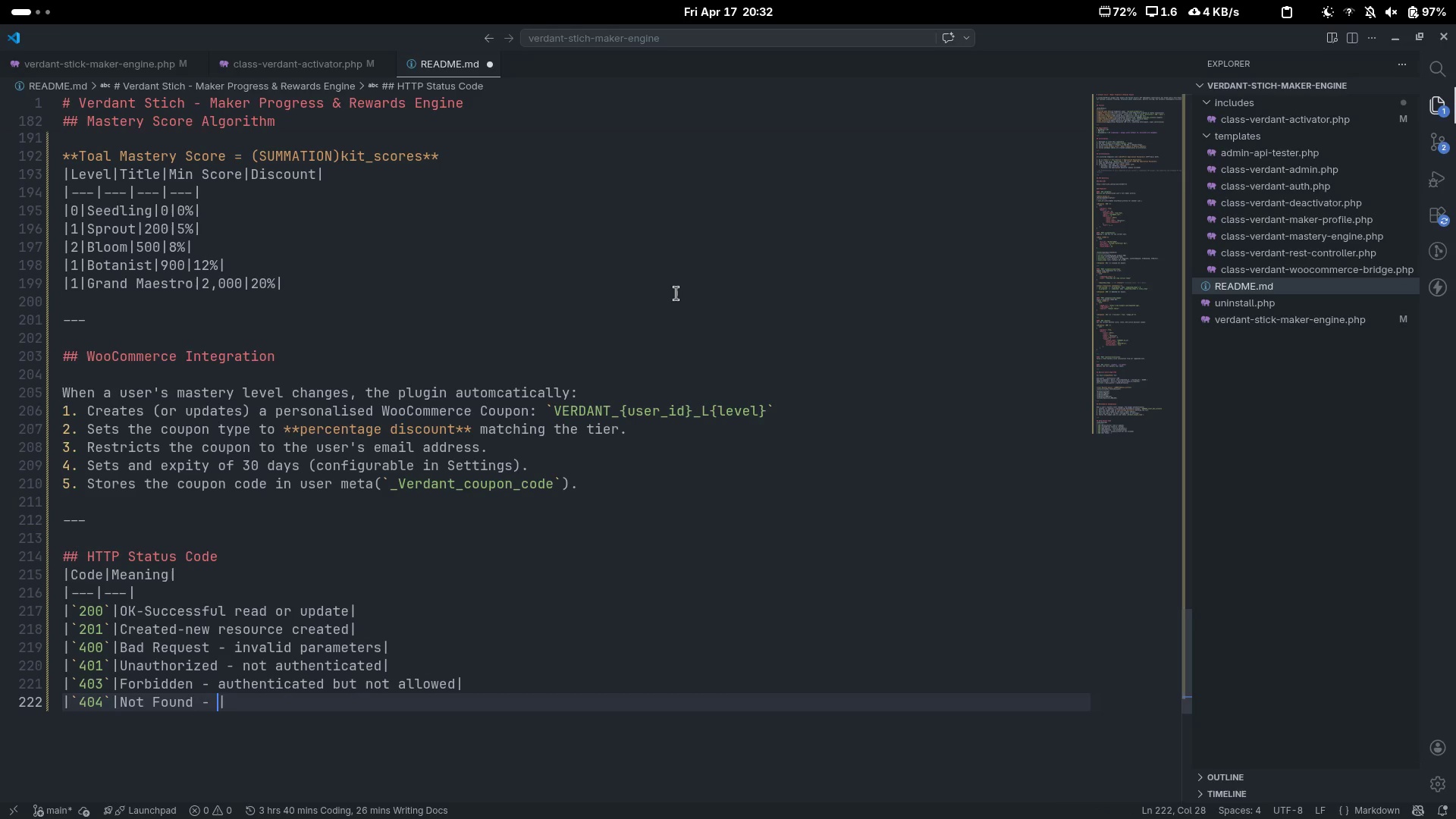 
key(Control+Backspace)
 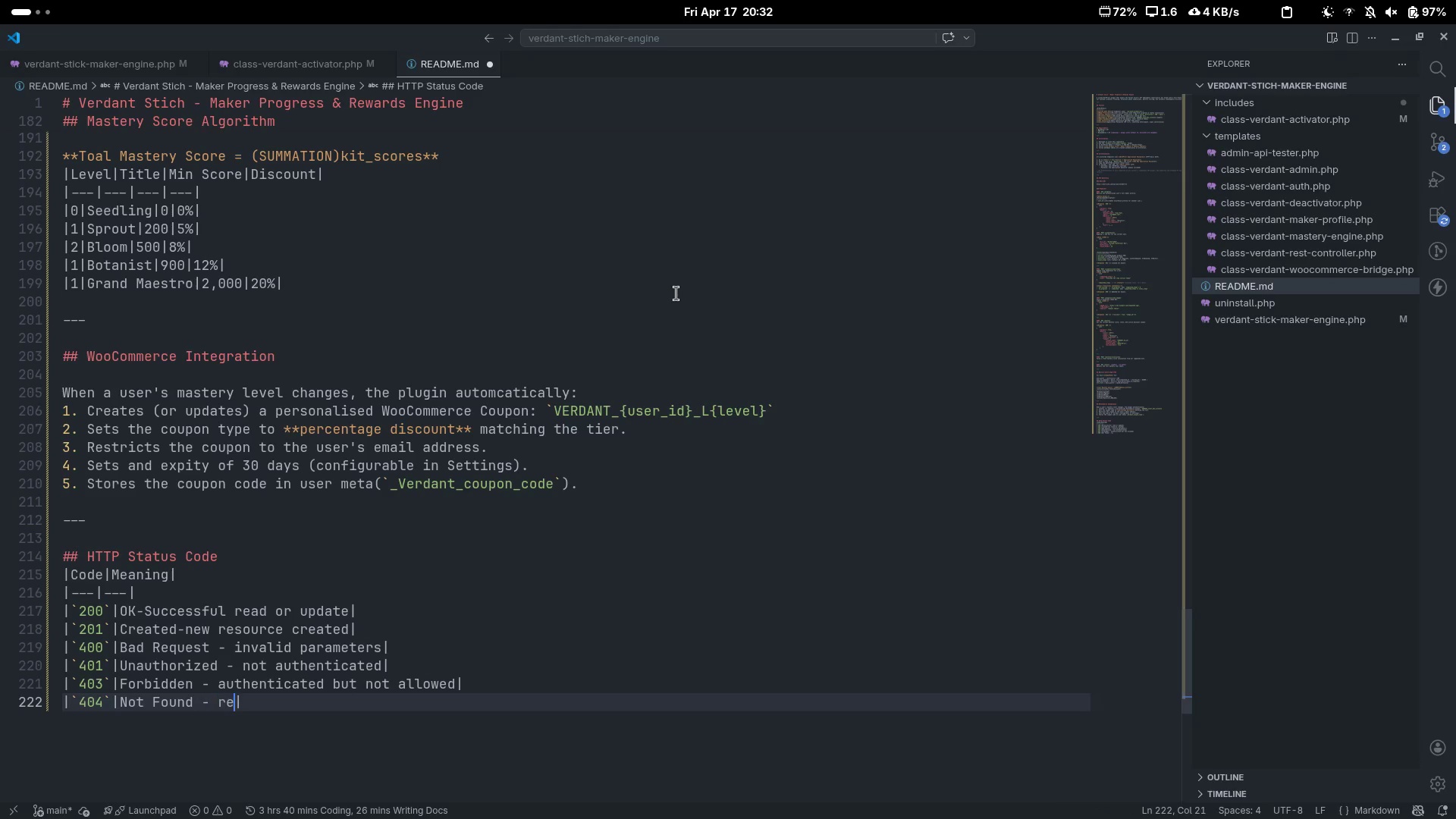 
type(resource doesn't exist ir )
key(Backspace)
key(Backspace)
key(Backspace)
type(or you don't own it)
 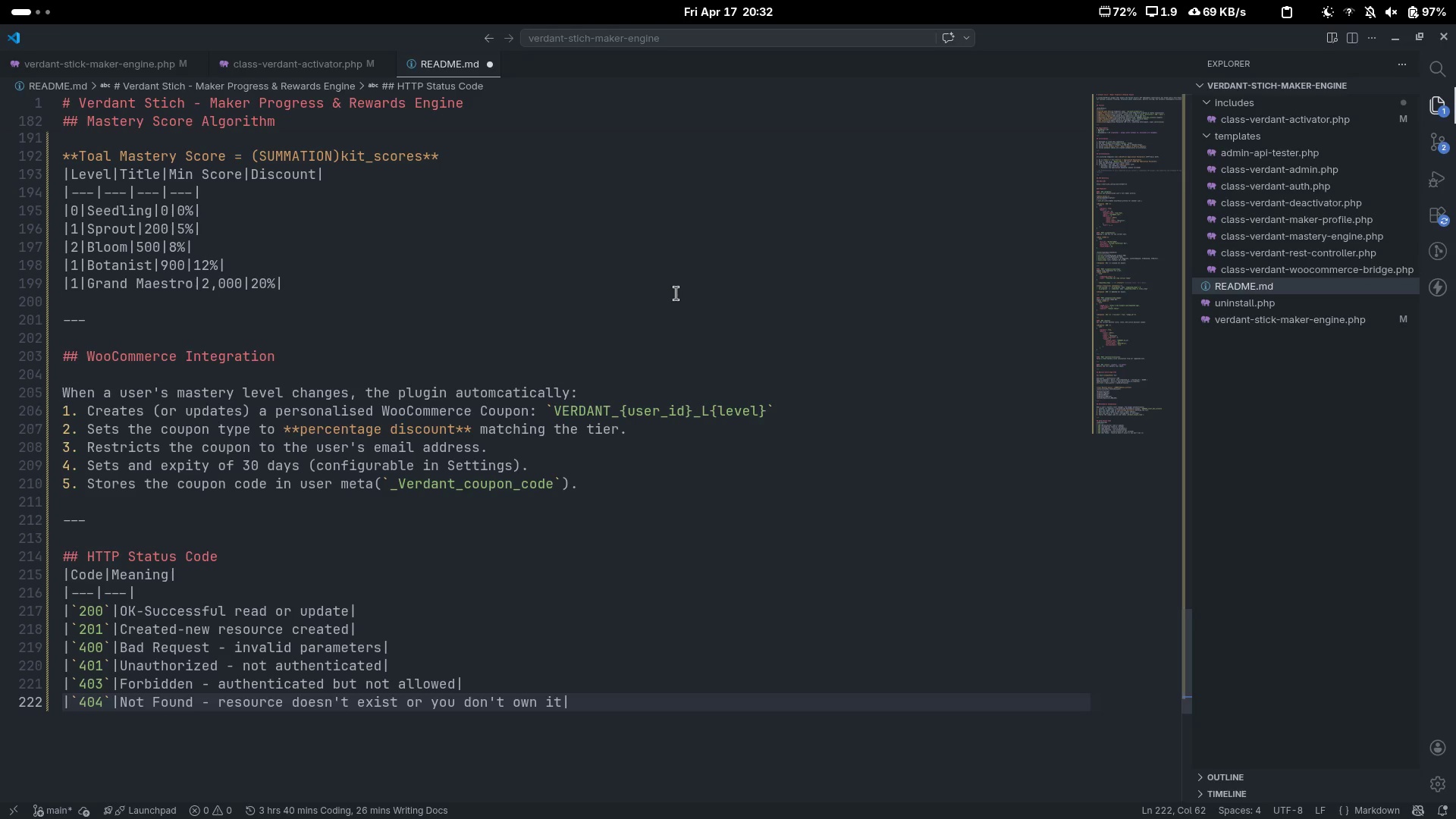 
key(Control+C)
 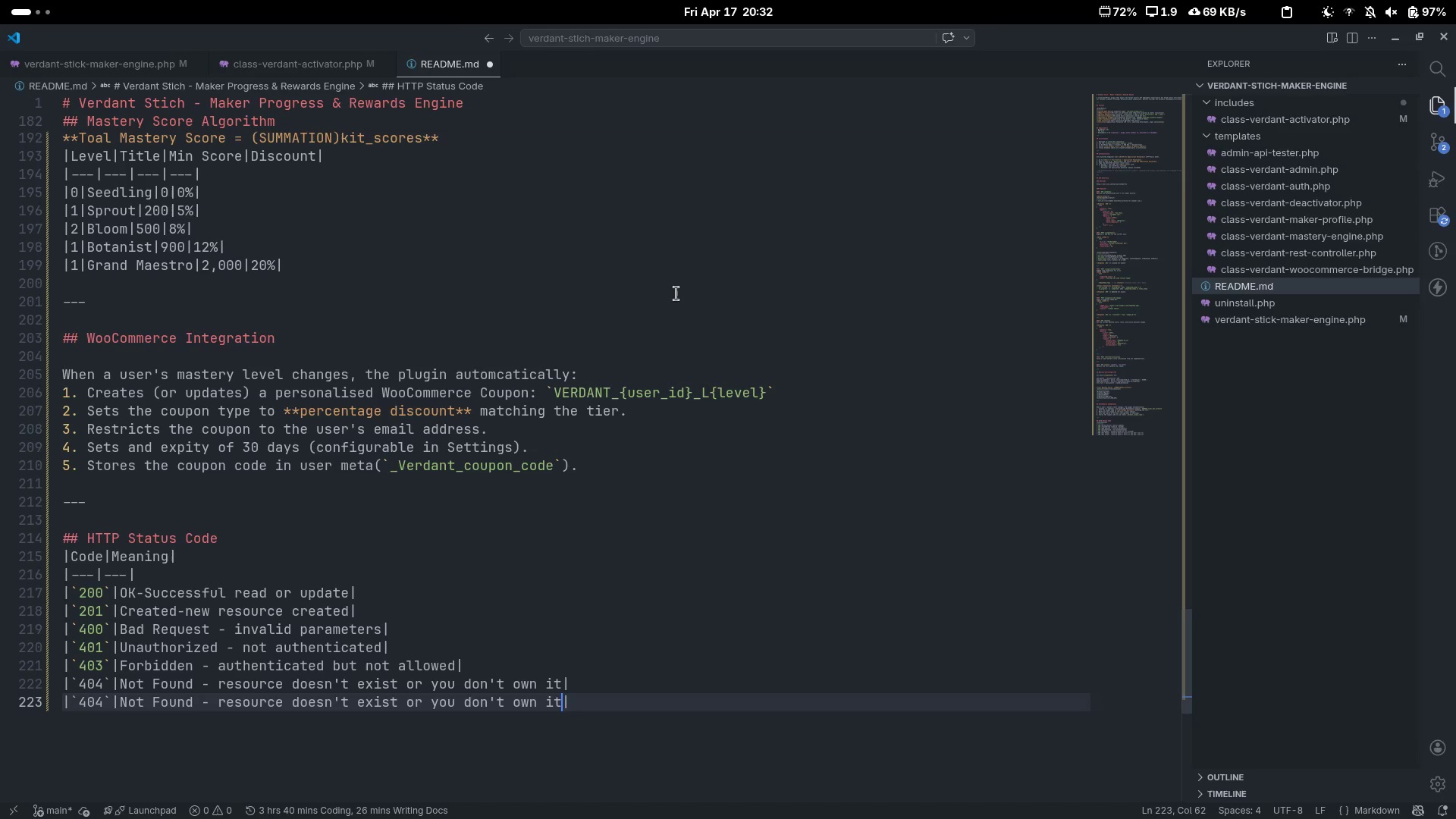 
key(Control+V)
 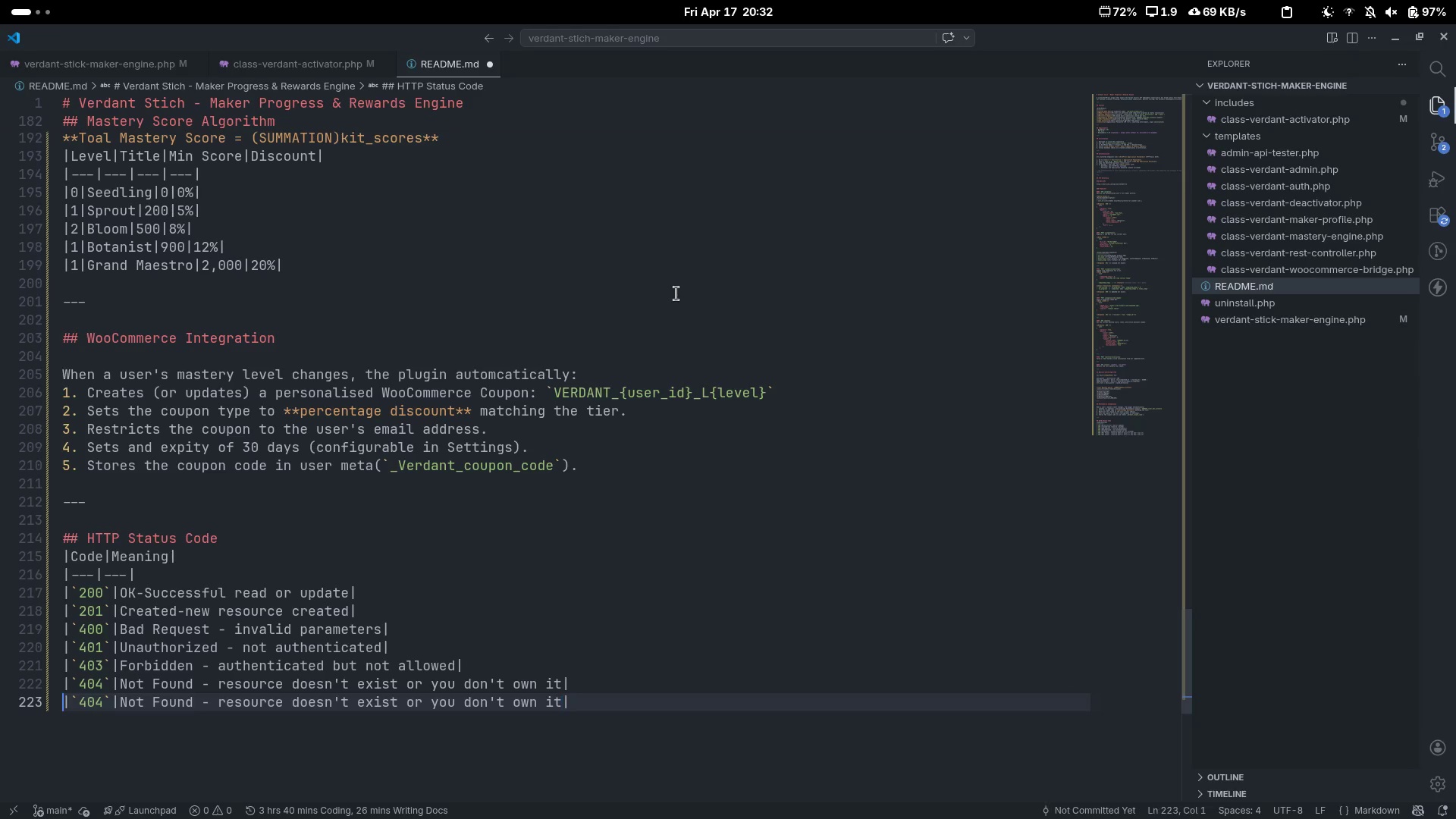 
key(Home)
 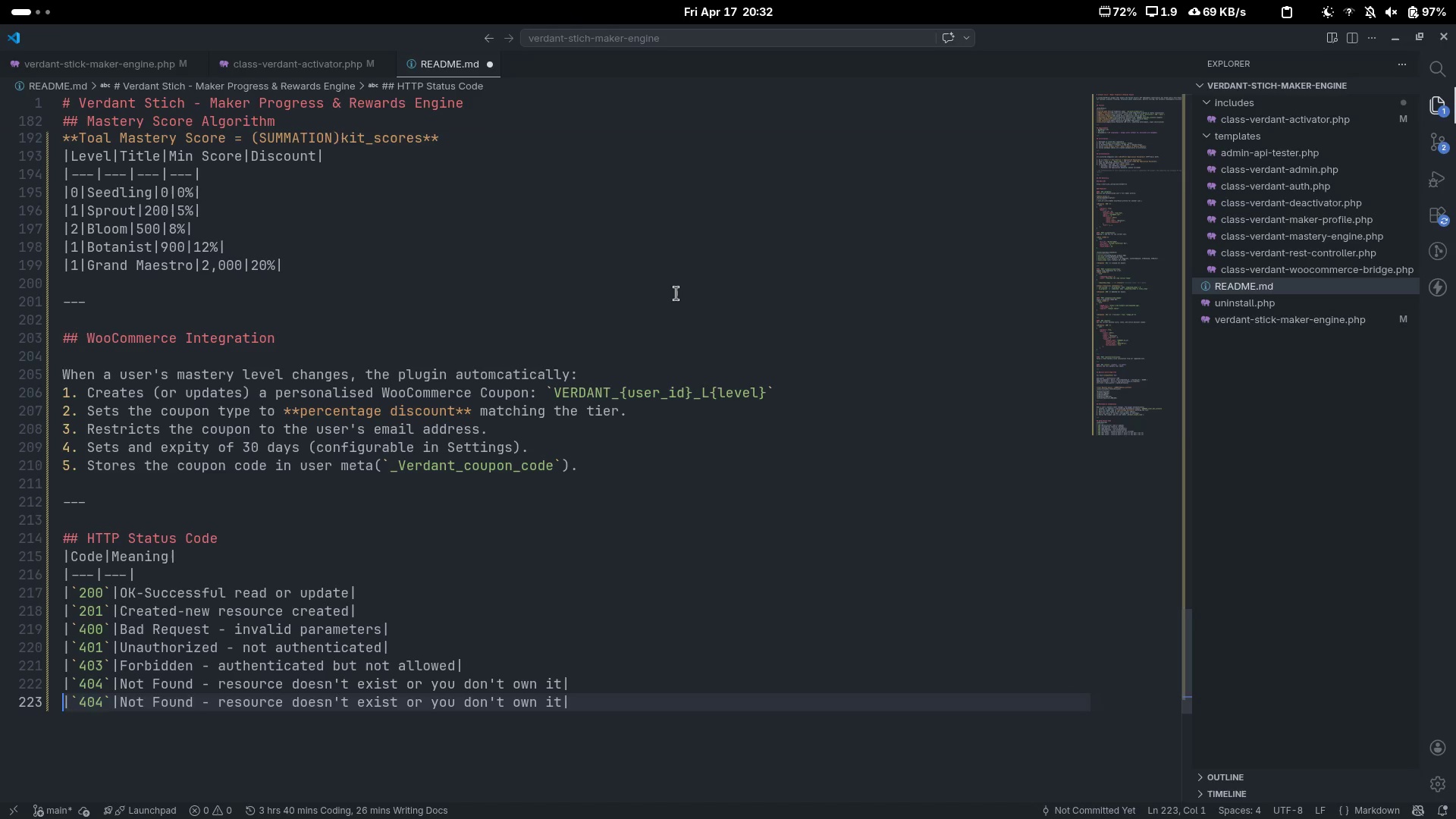 
key(Control+ArrowRight)
 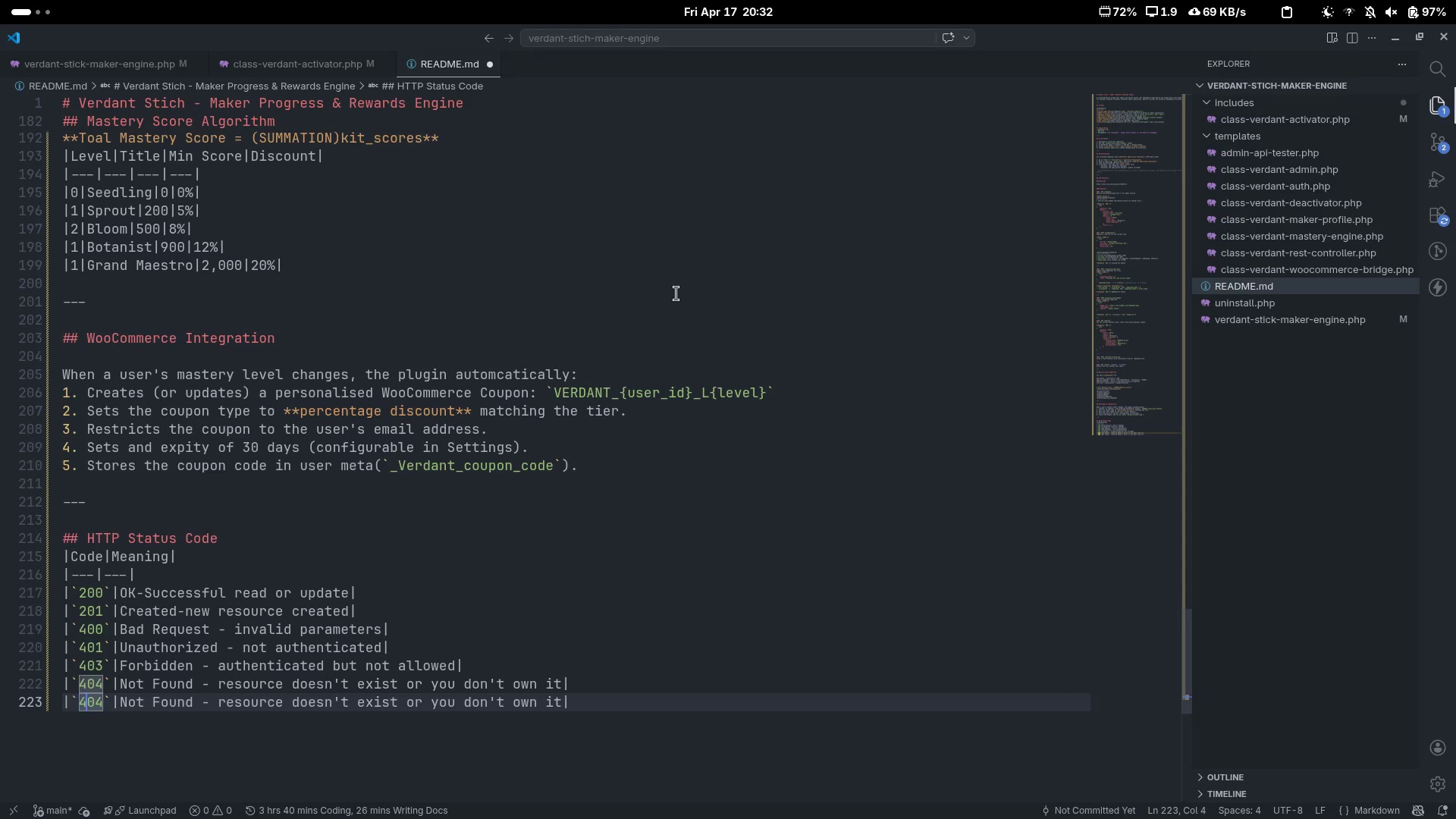 
key(ArrowRight)
 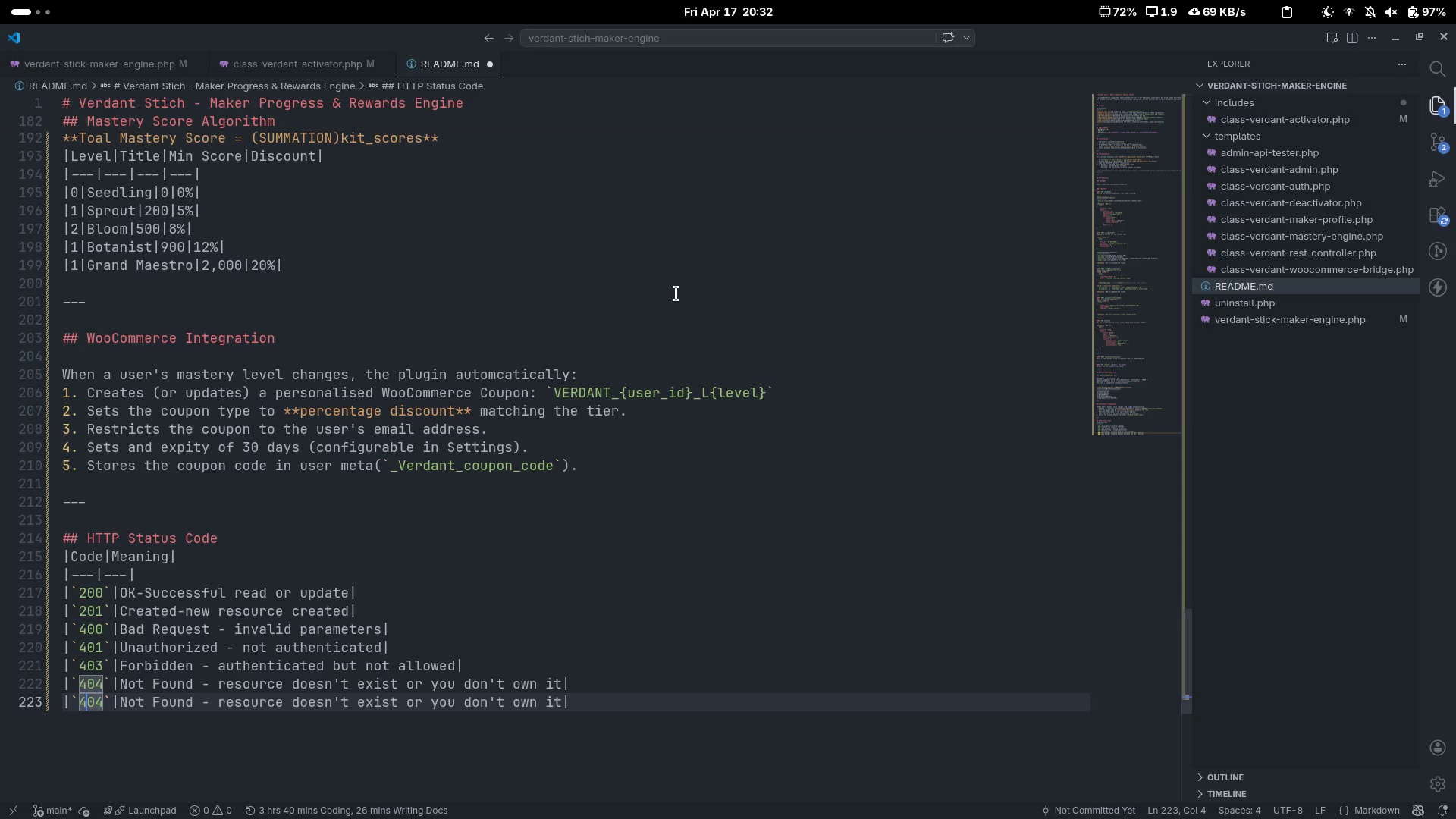 
key(Control+ControlLeft)
 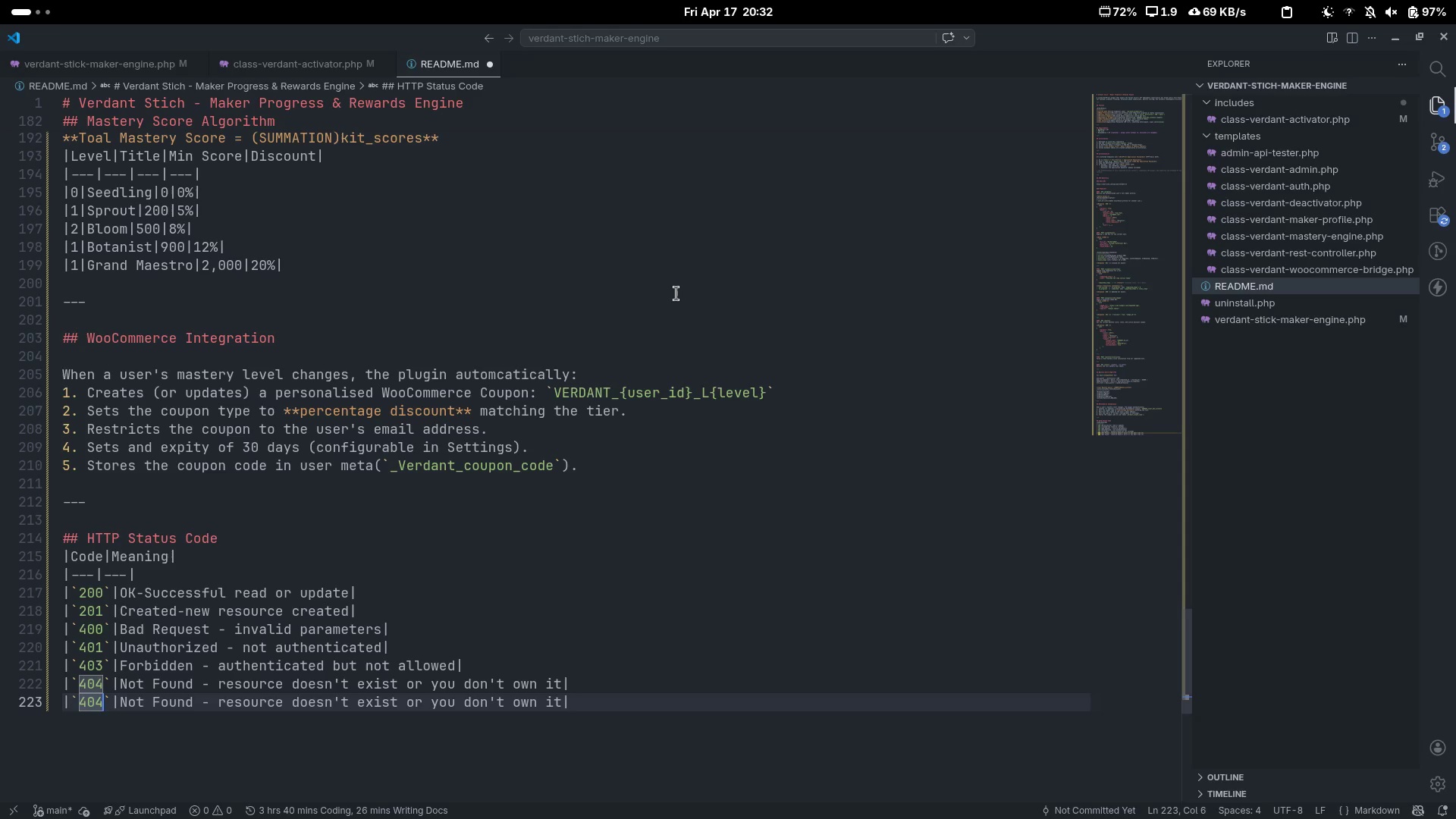 
key(Control+ArrowRight)
 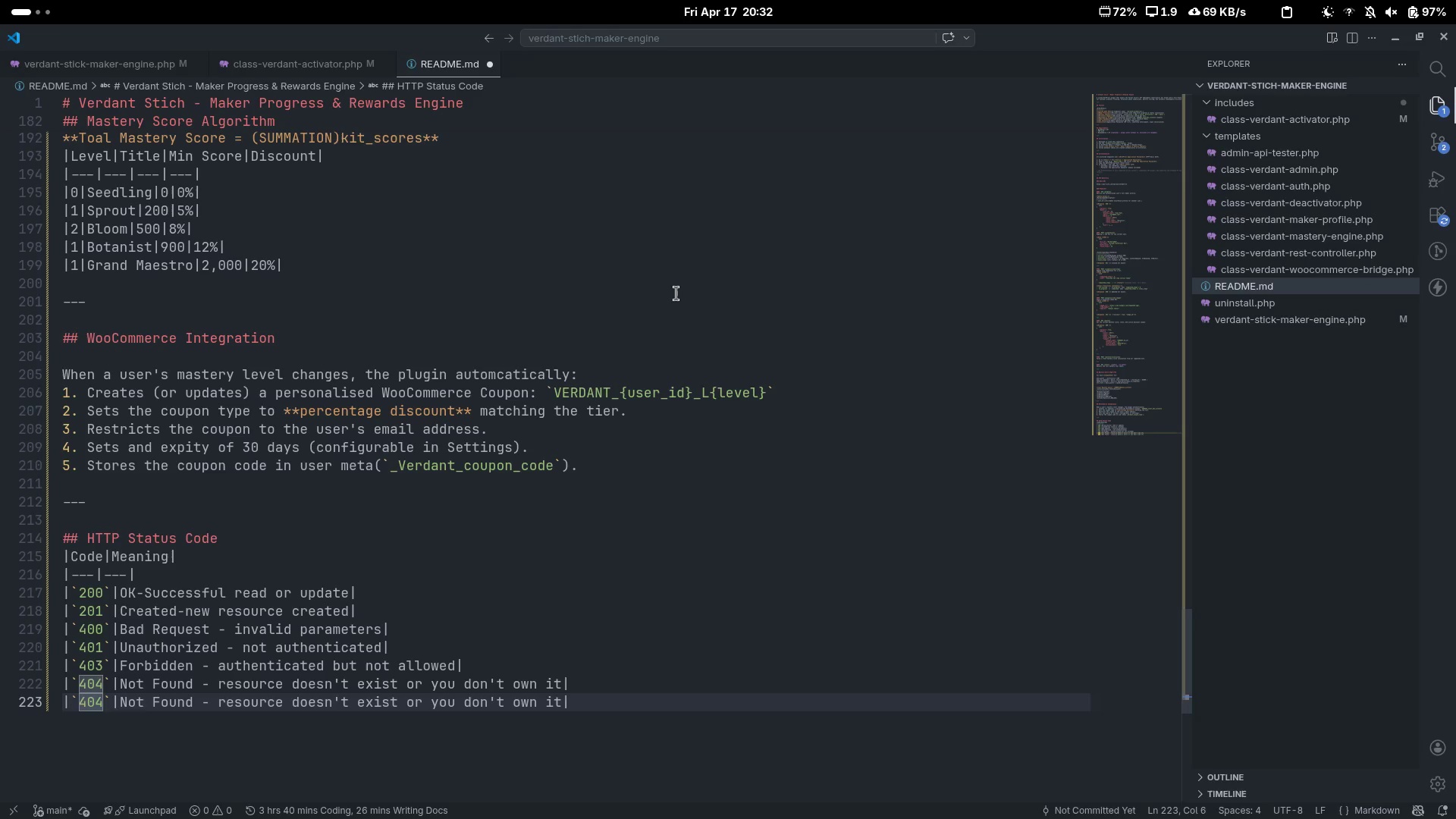 
key(Backspace)
type(09)
key(Backspace)
key(Backspace)
type(9)
 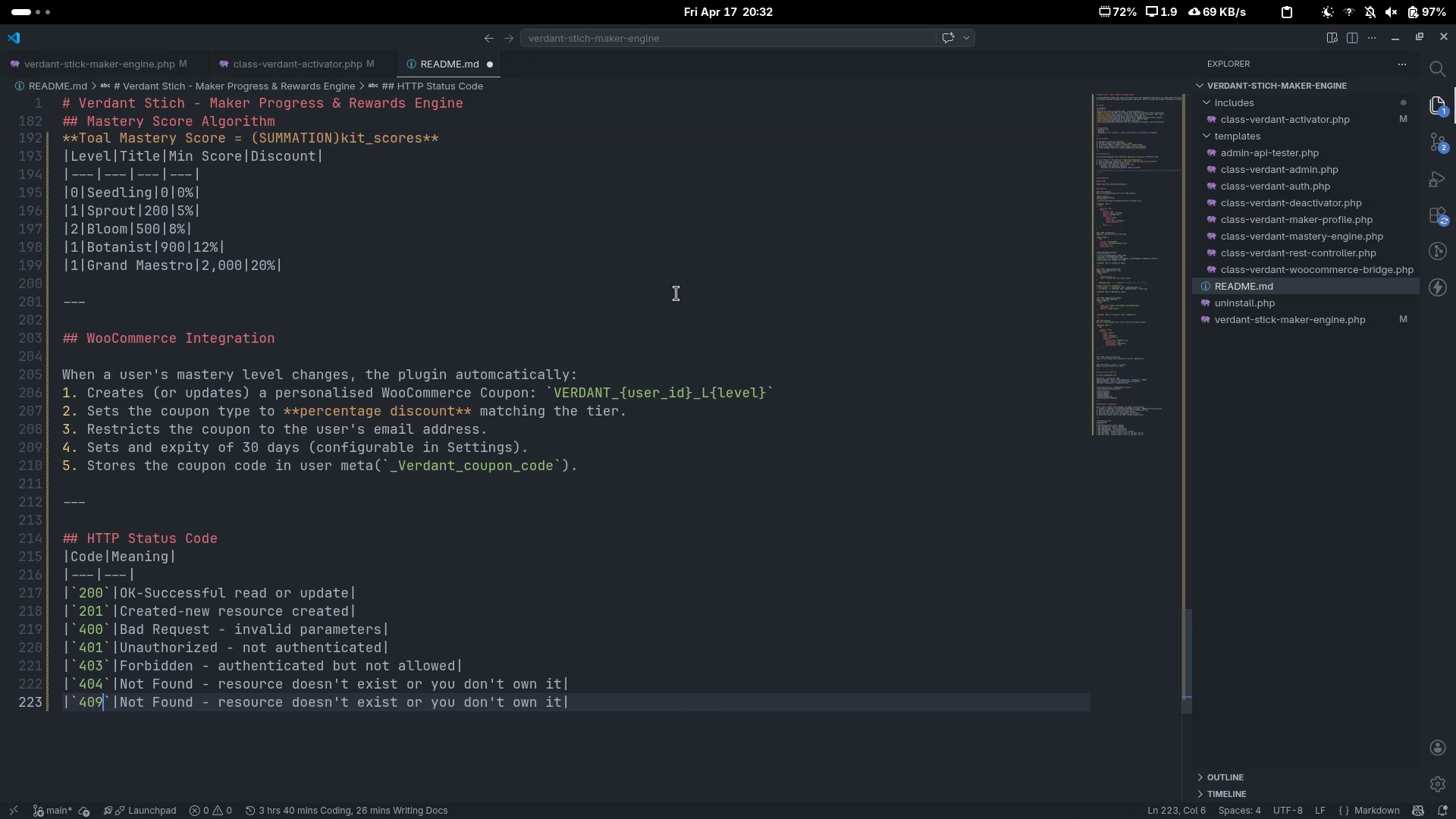 
key(Control+ArrowRight)
 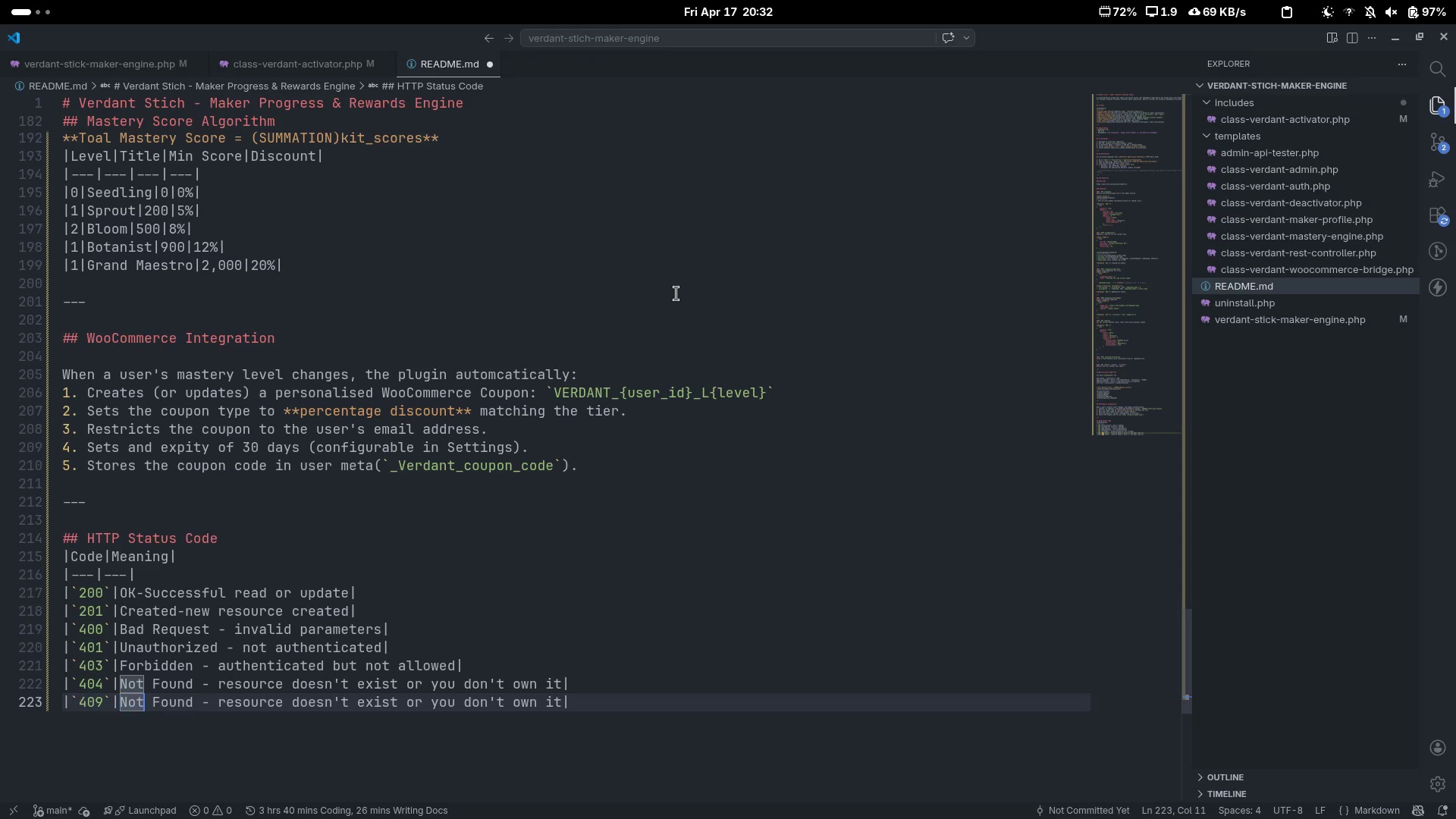 
key(Control+ArrowRight)
 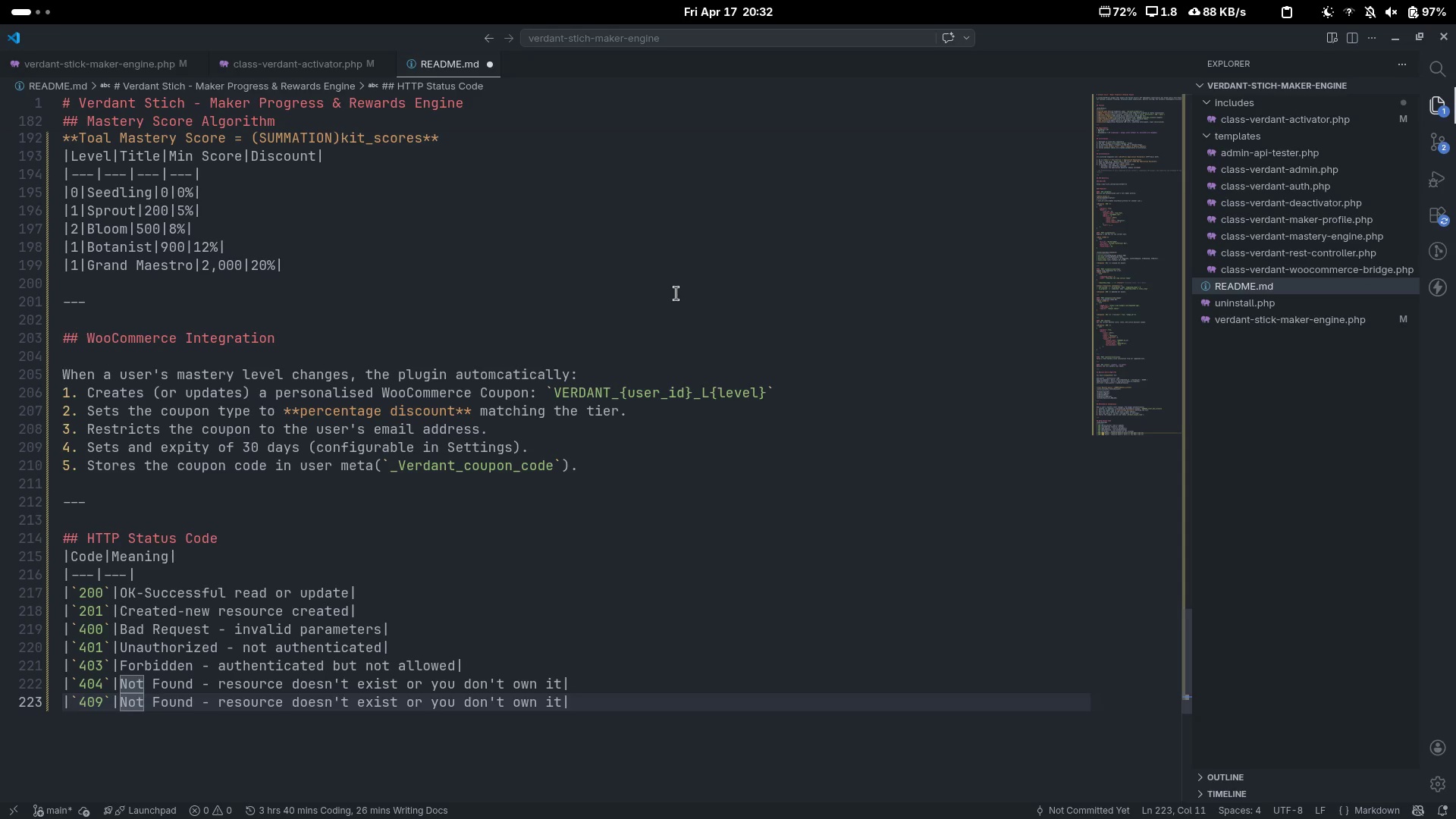 
key(Control+ArrowLeft)
 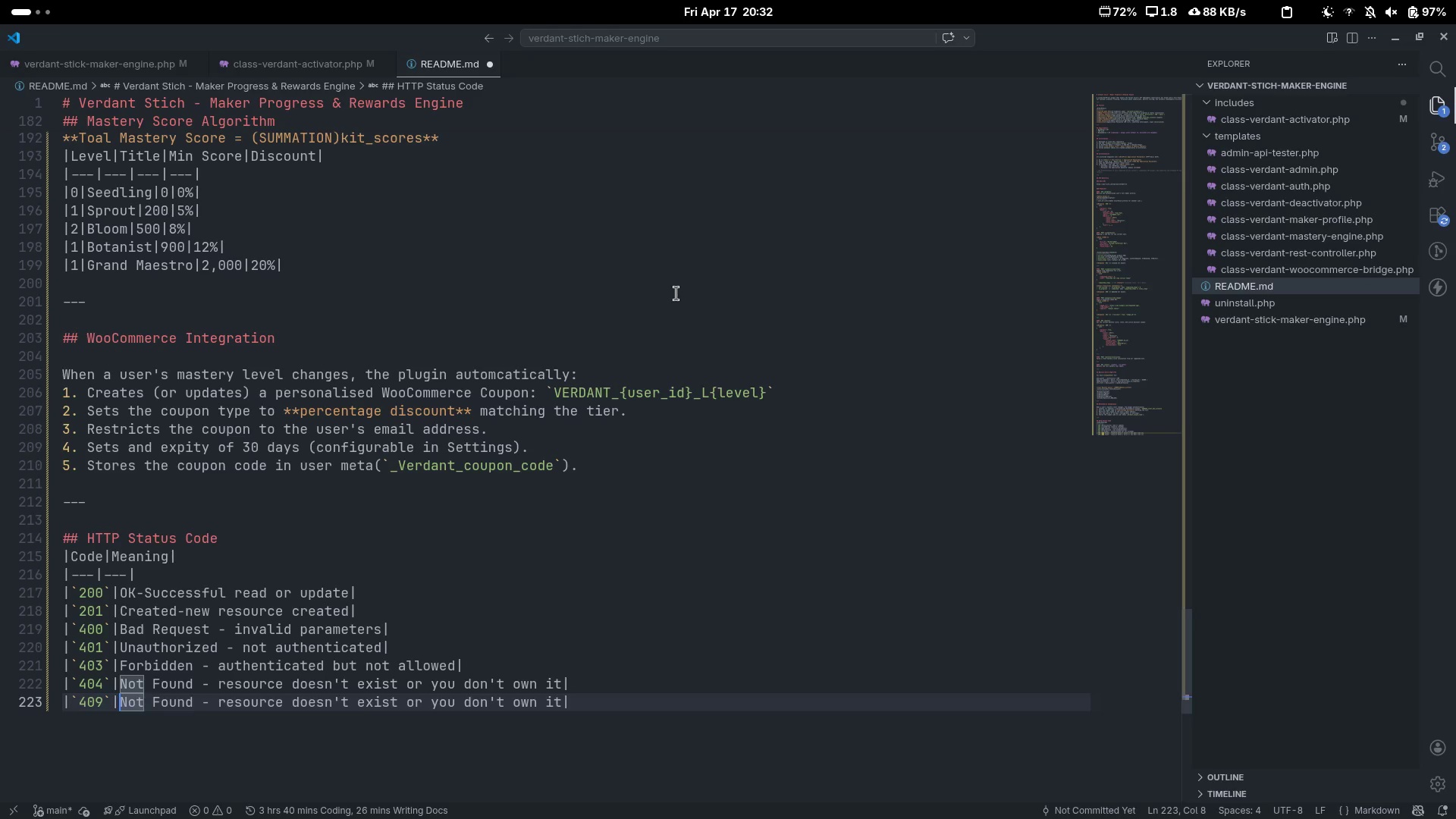 
key(Control+Delete)
 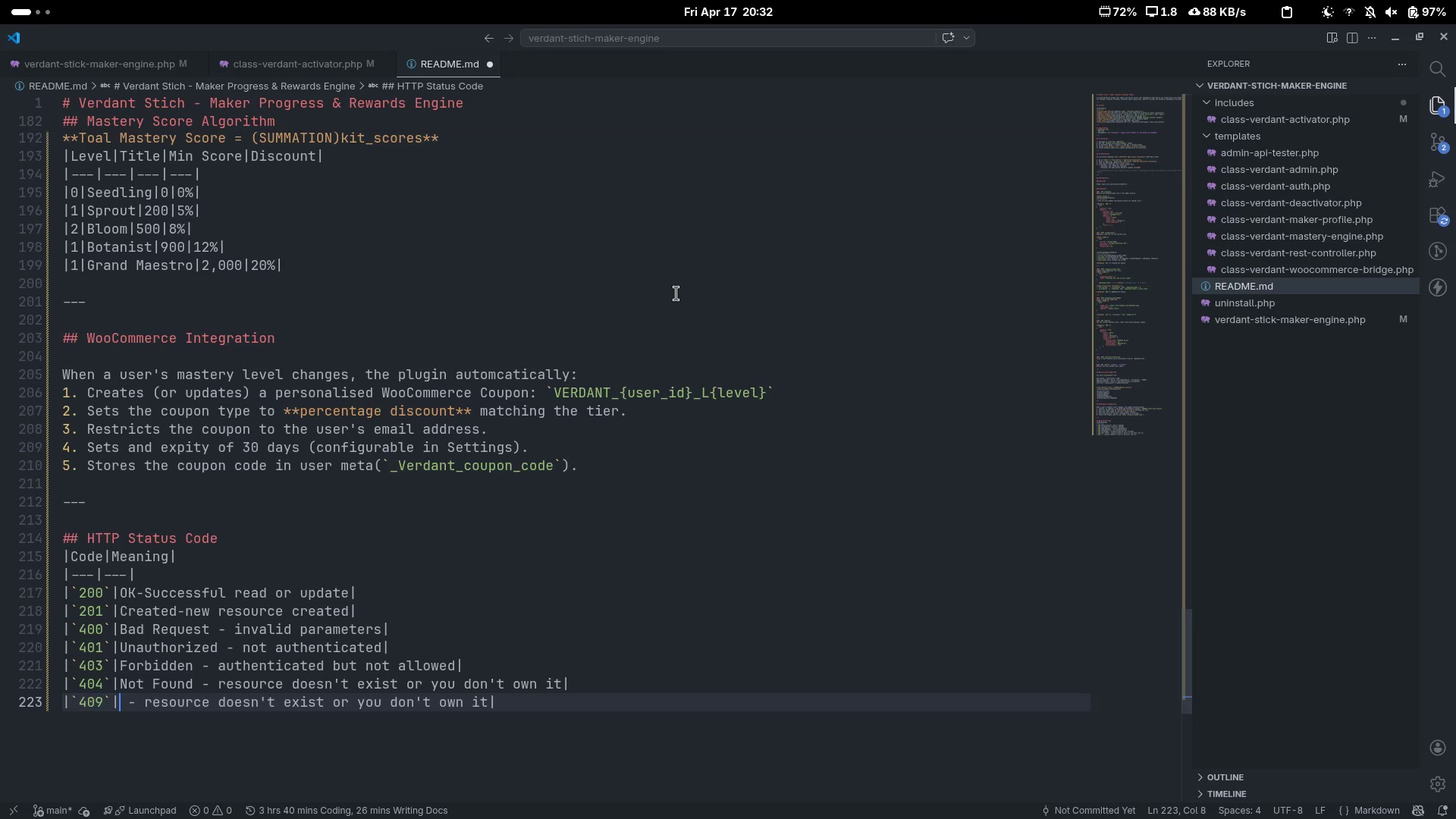 
key(Control+Delete)
 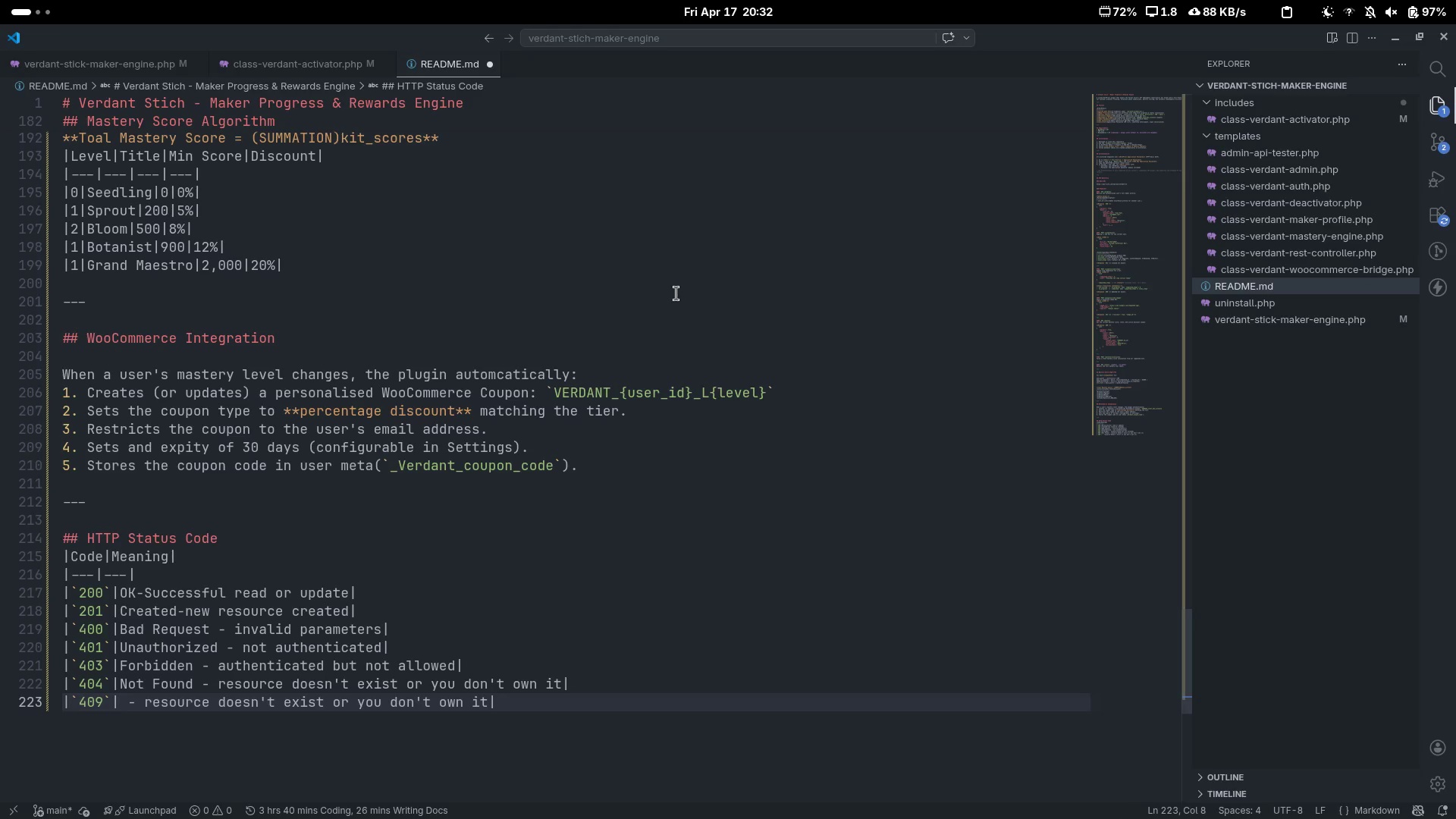 
type(Conflict)
 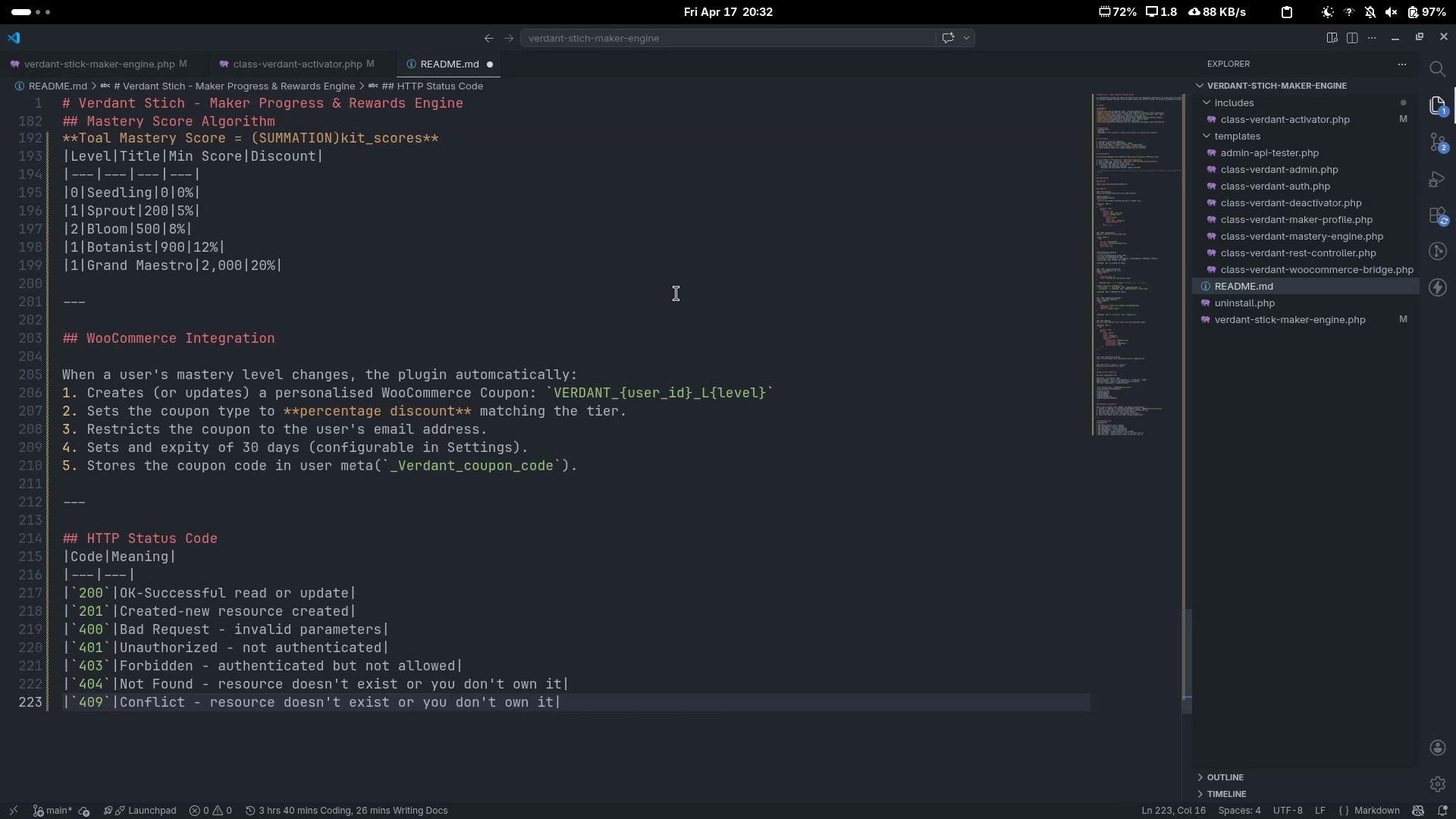 
key(ArrowRight)
 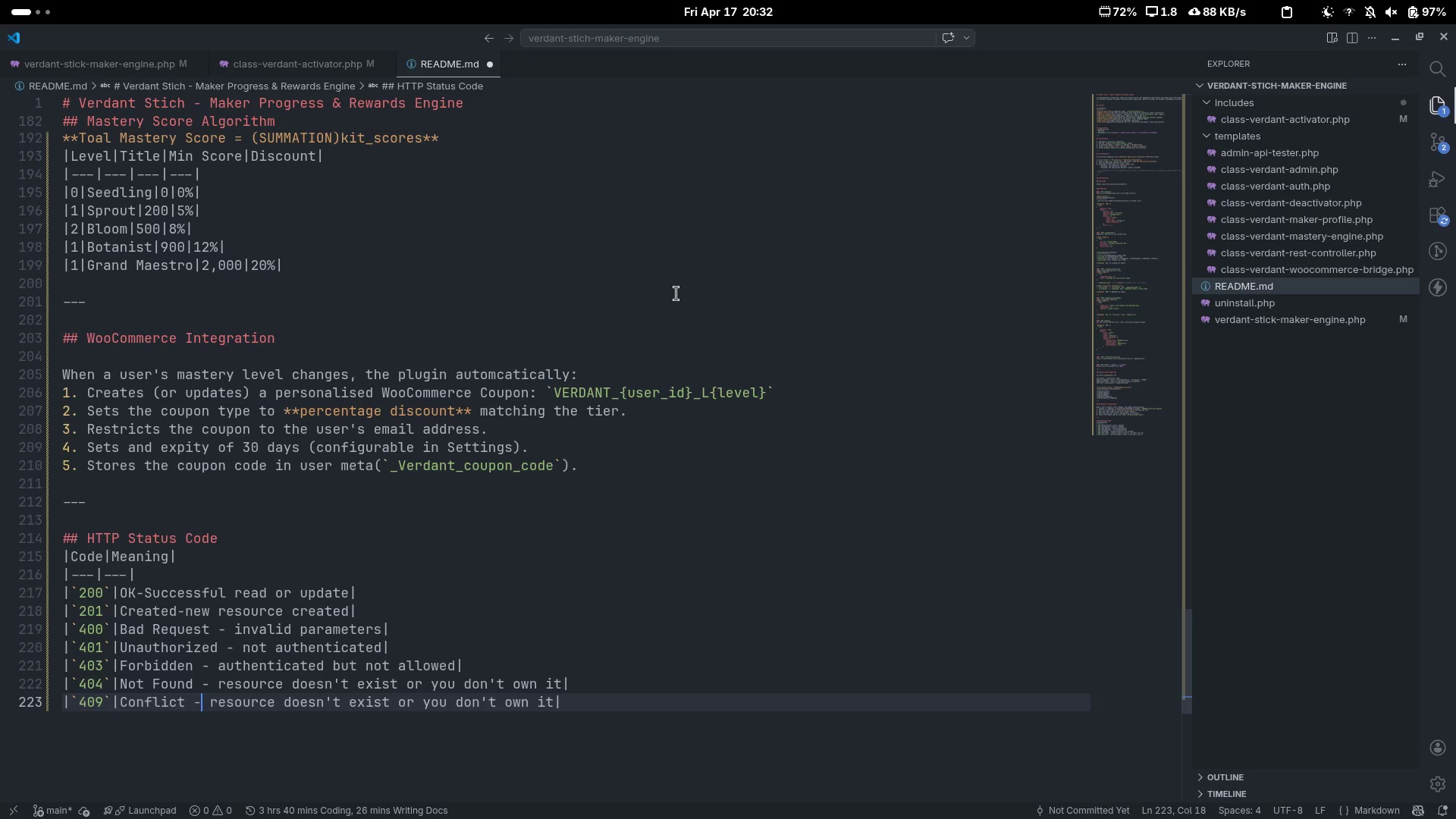 
key(ArrowRight)
 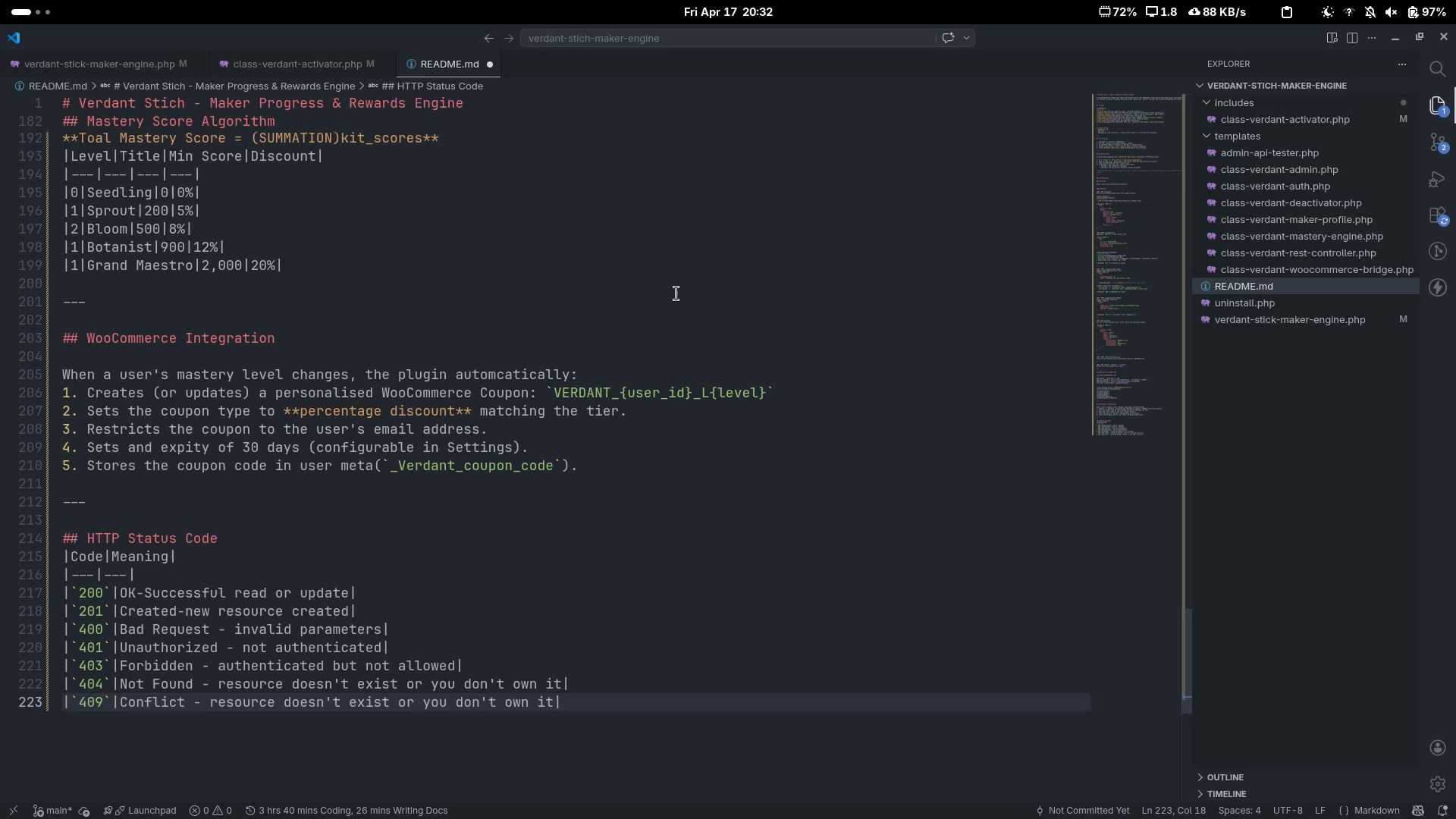 
key(ArrowRight)
 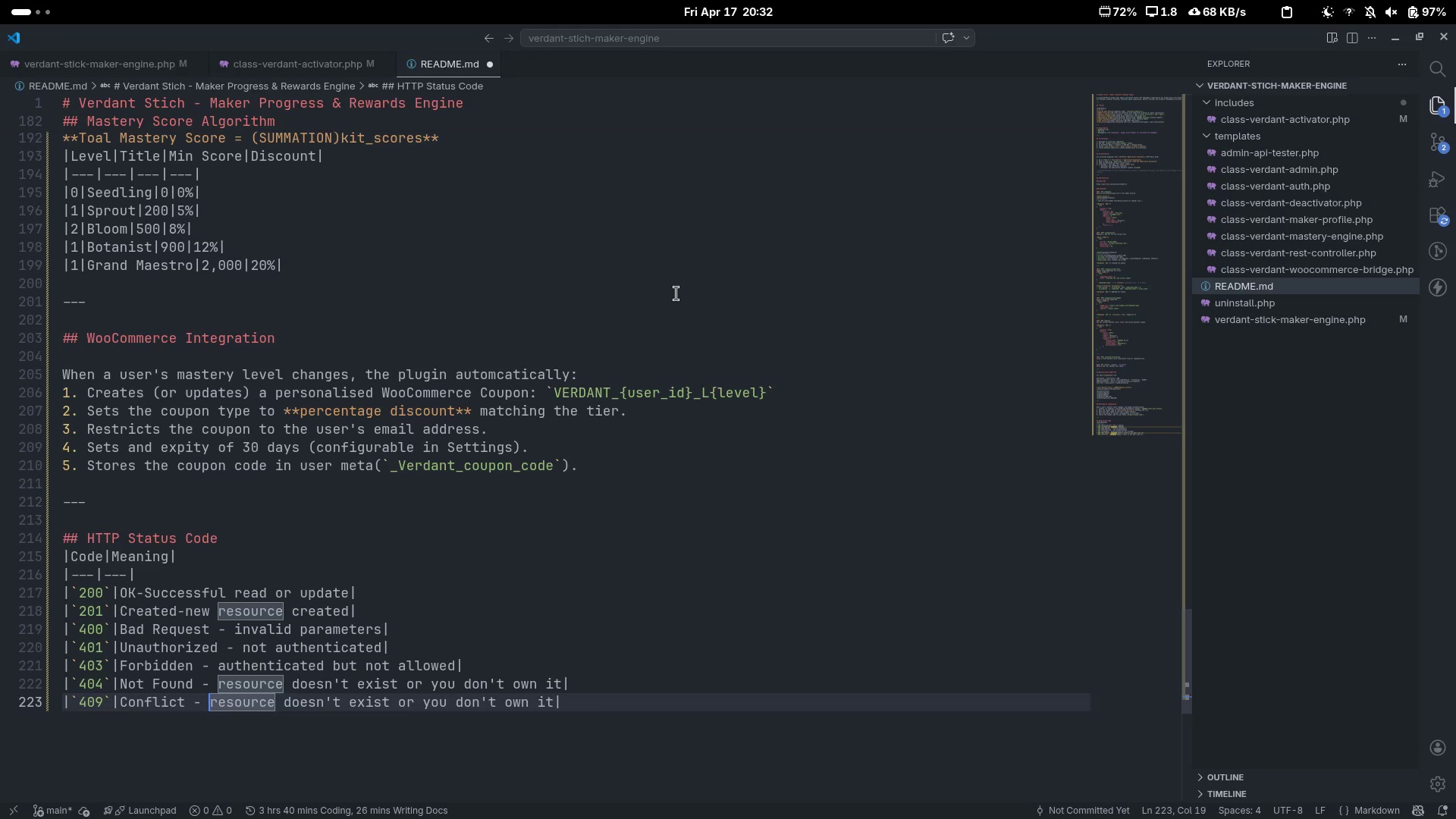 
key(Control+Delete)
 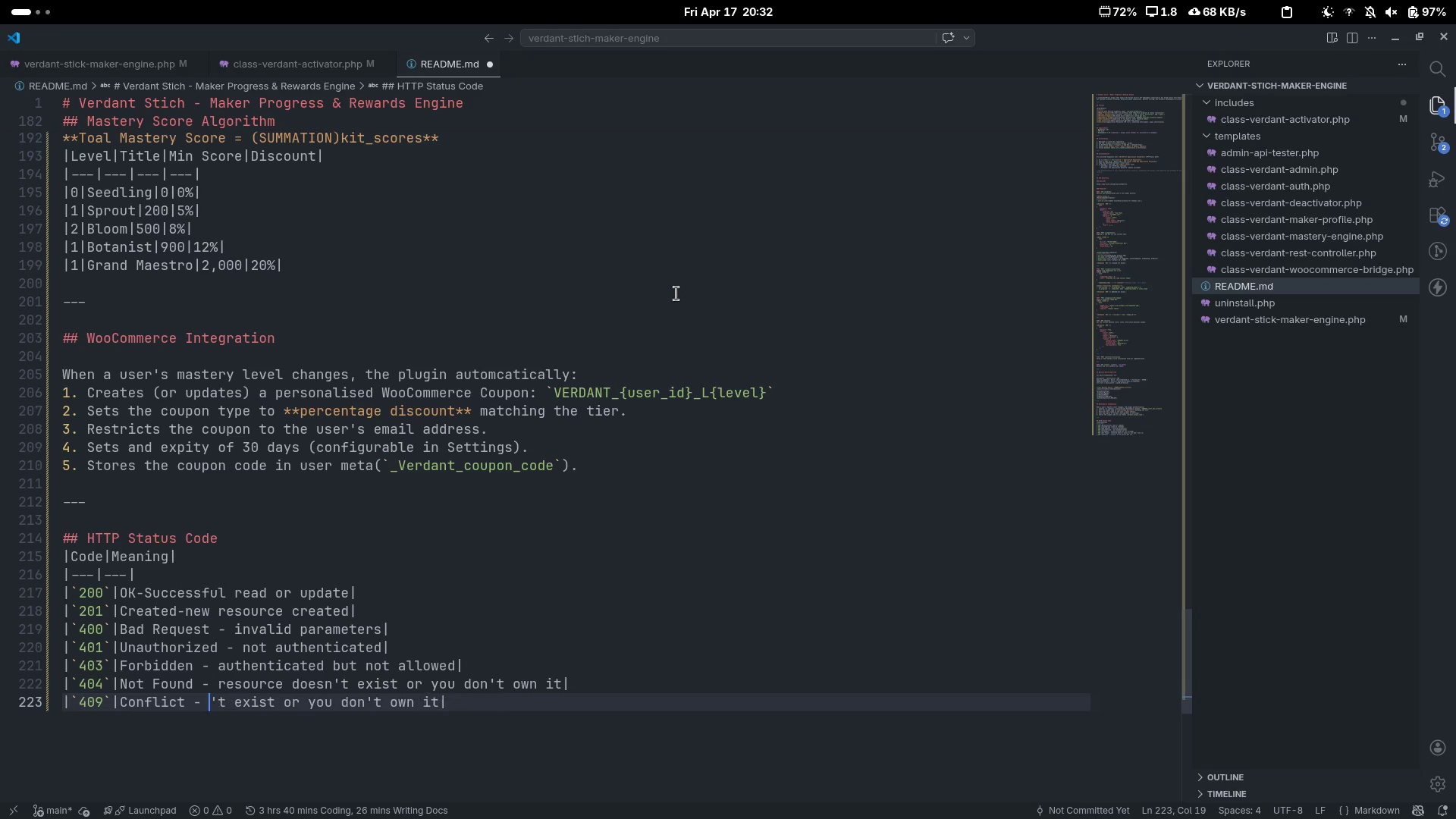 
key(Control+Delete)
 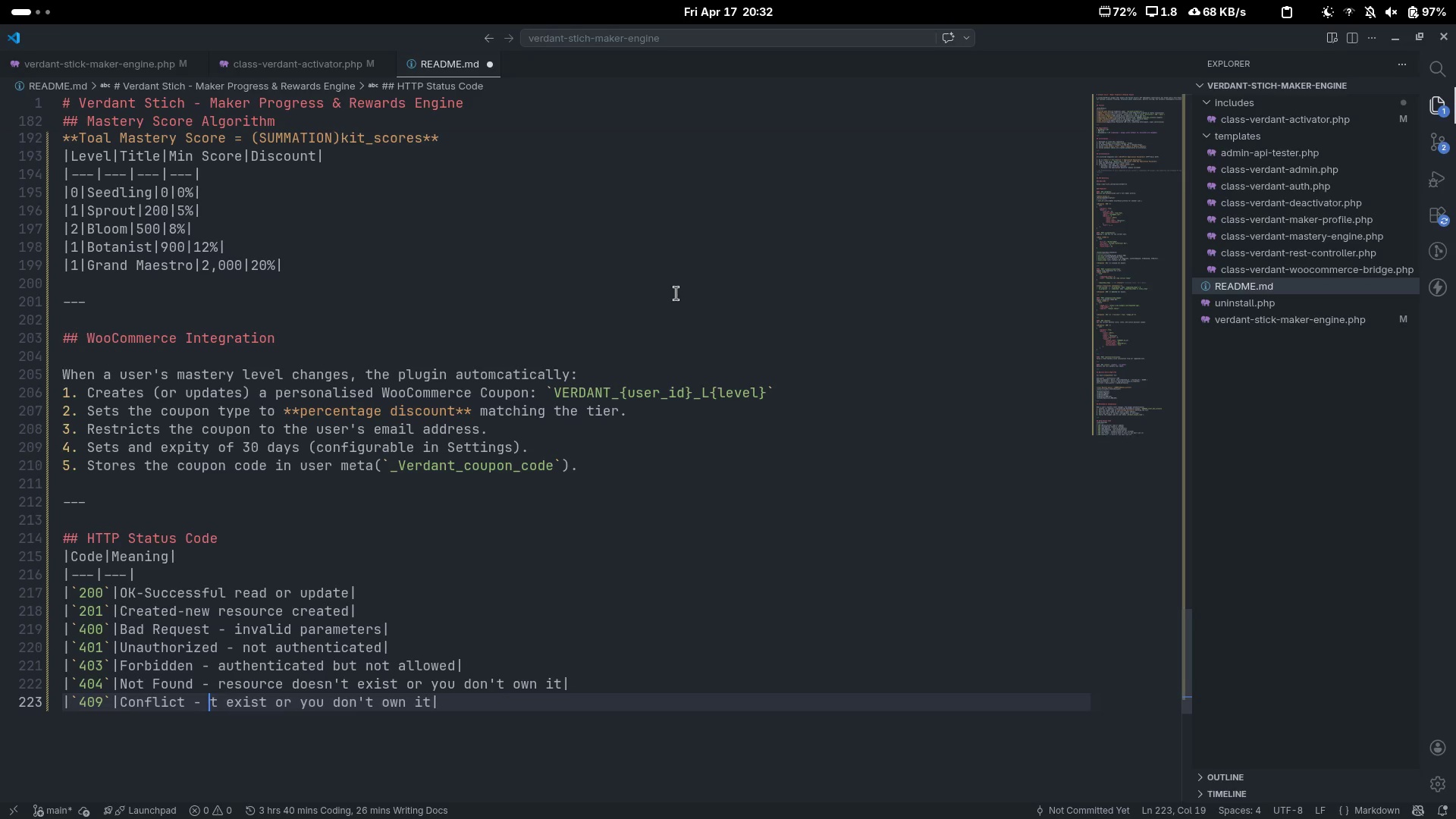 
key(Control+Delete)
 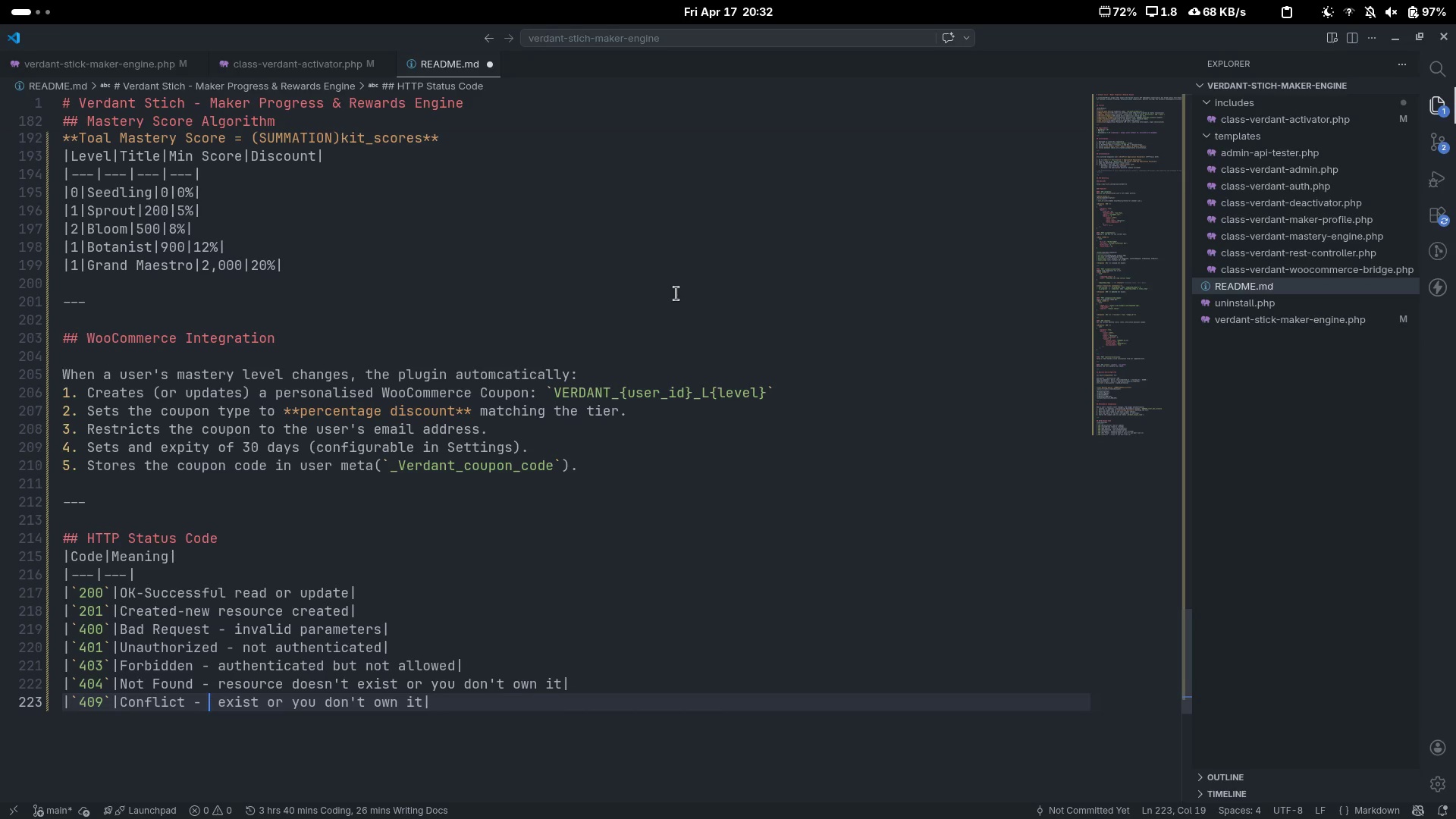 
key(Control+Delete)
 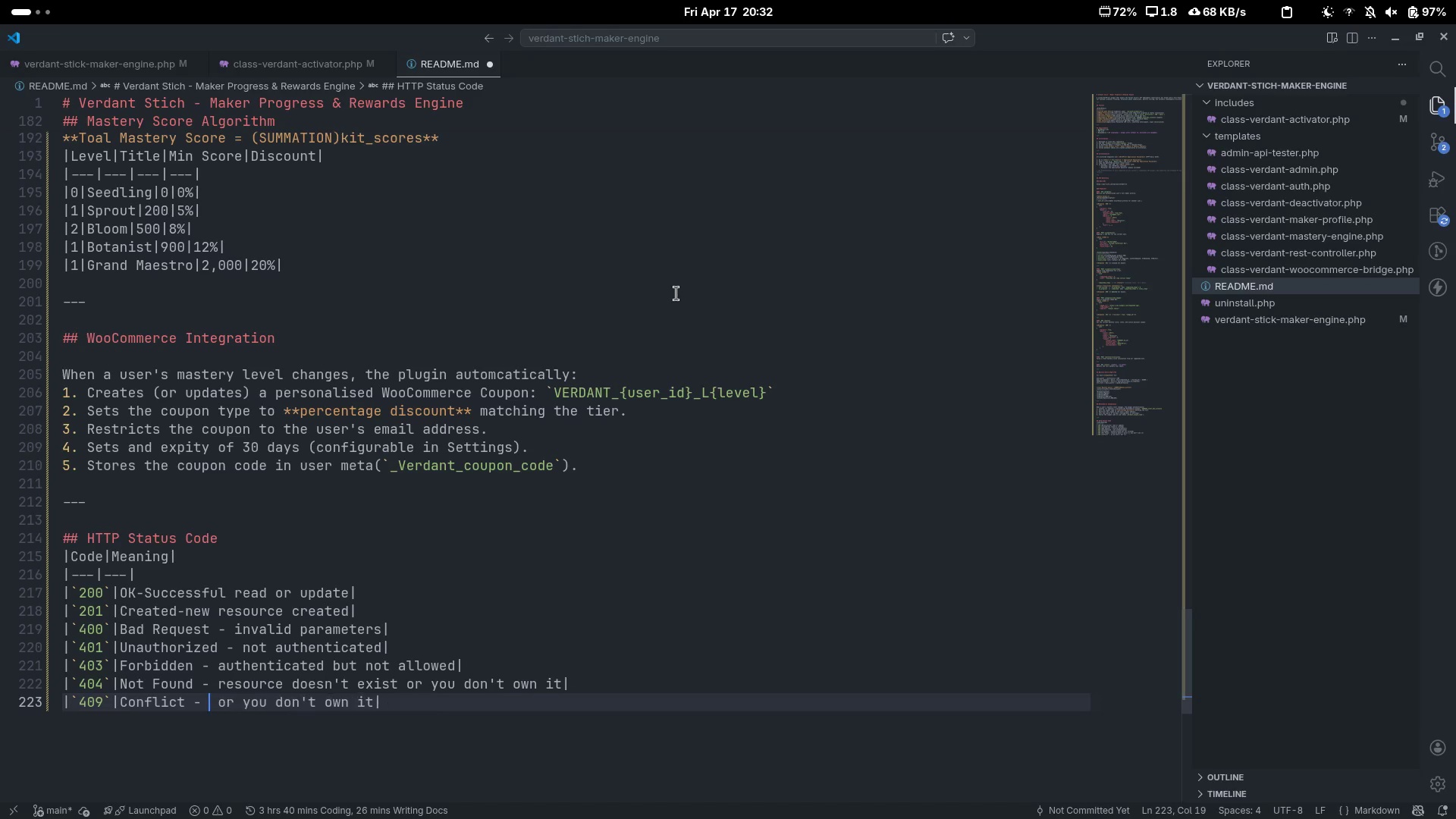 
key(Control+Delete)
 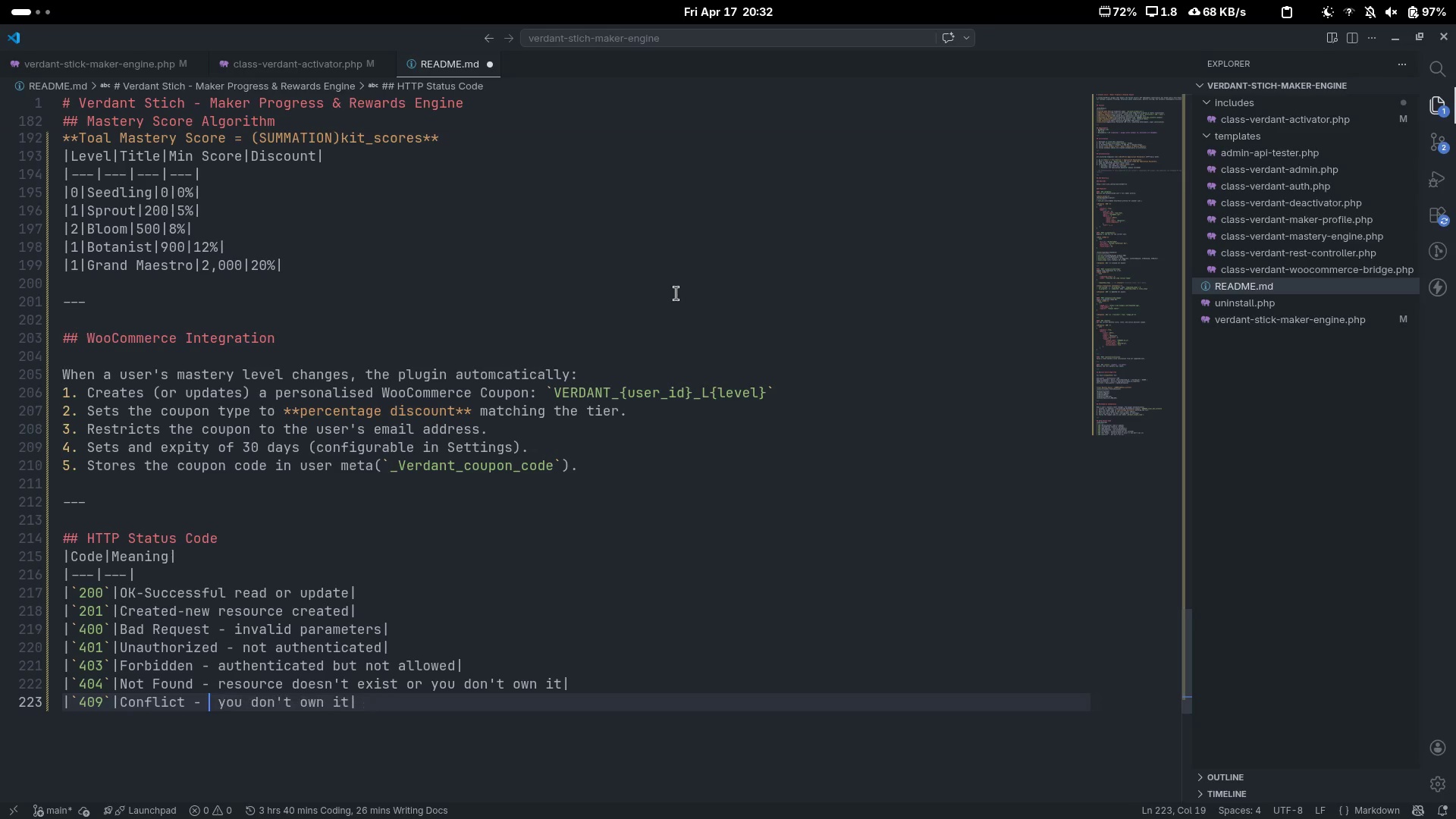 
key(Control+Delete)
 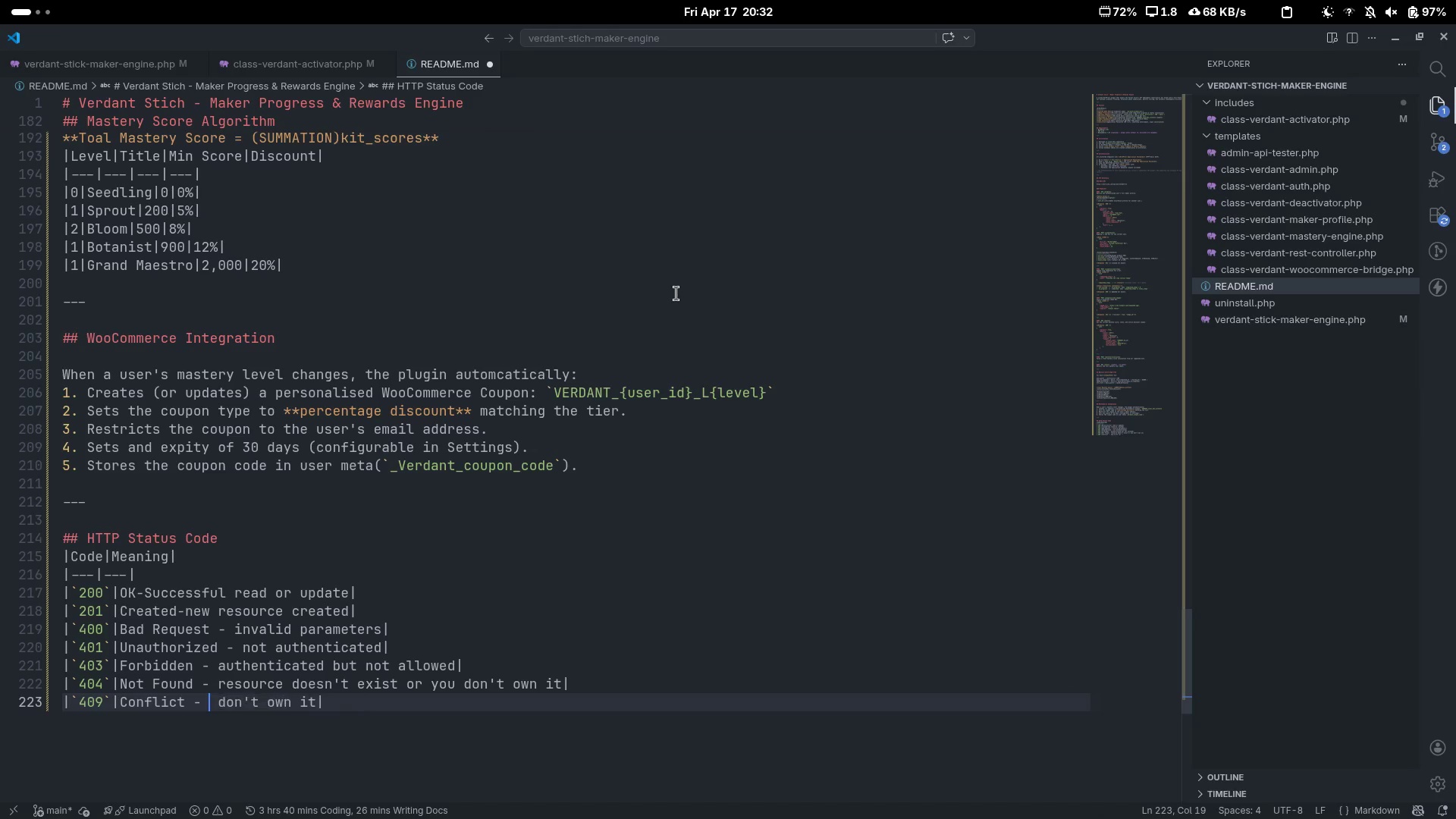 
key(Control+Delete)
 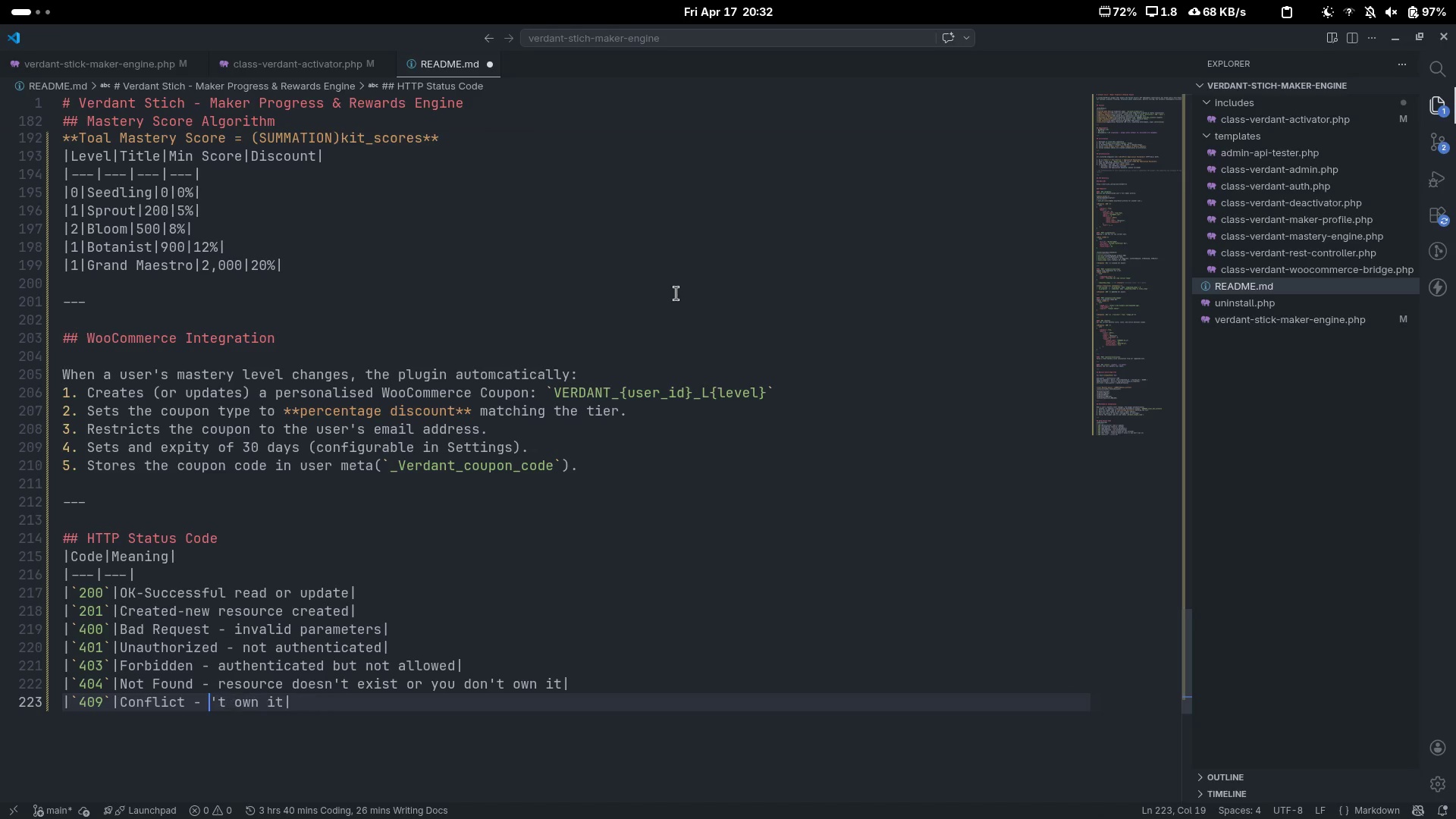 
key(Control+Delete)
 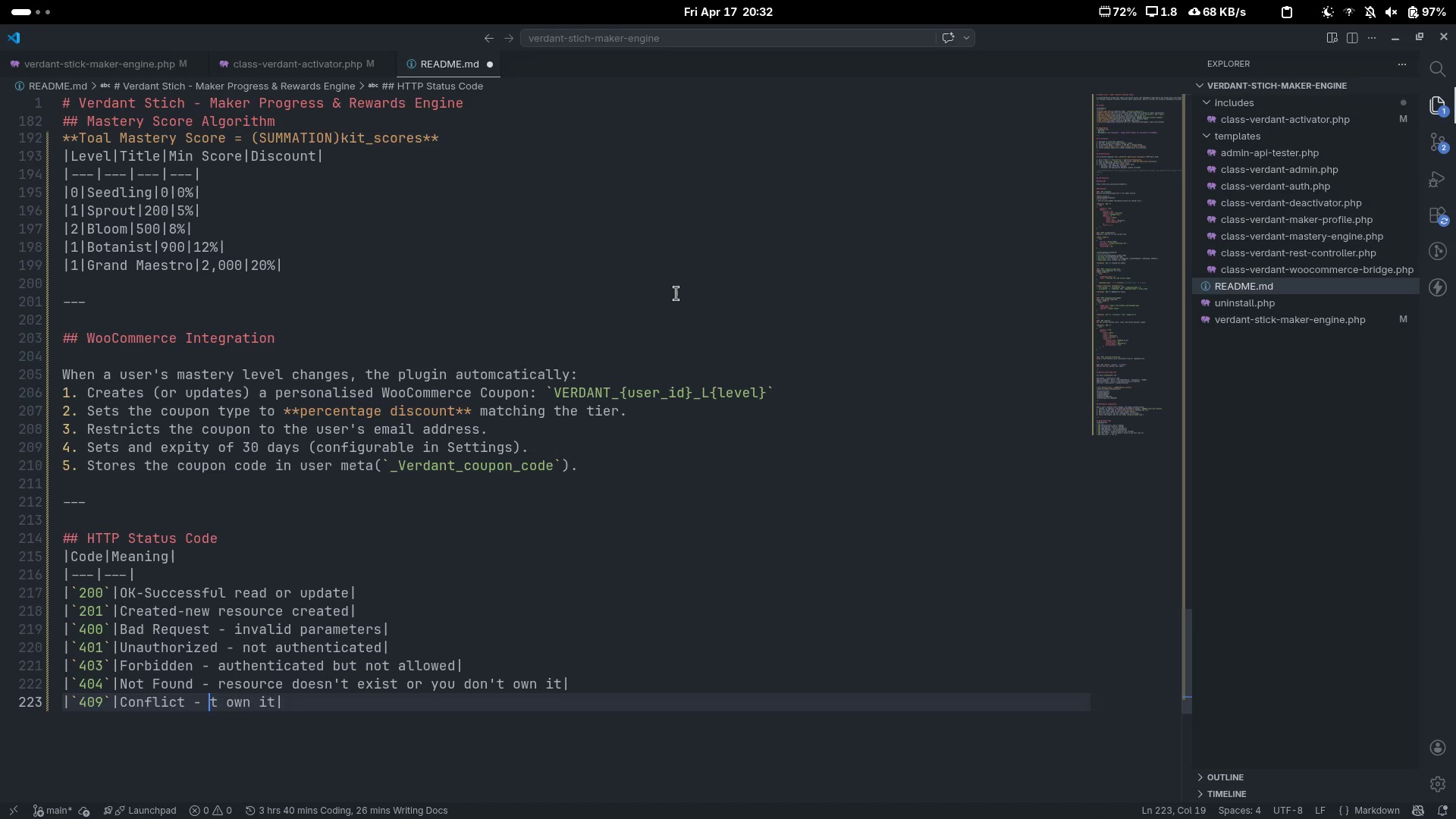 
key(Control+Delete)
 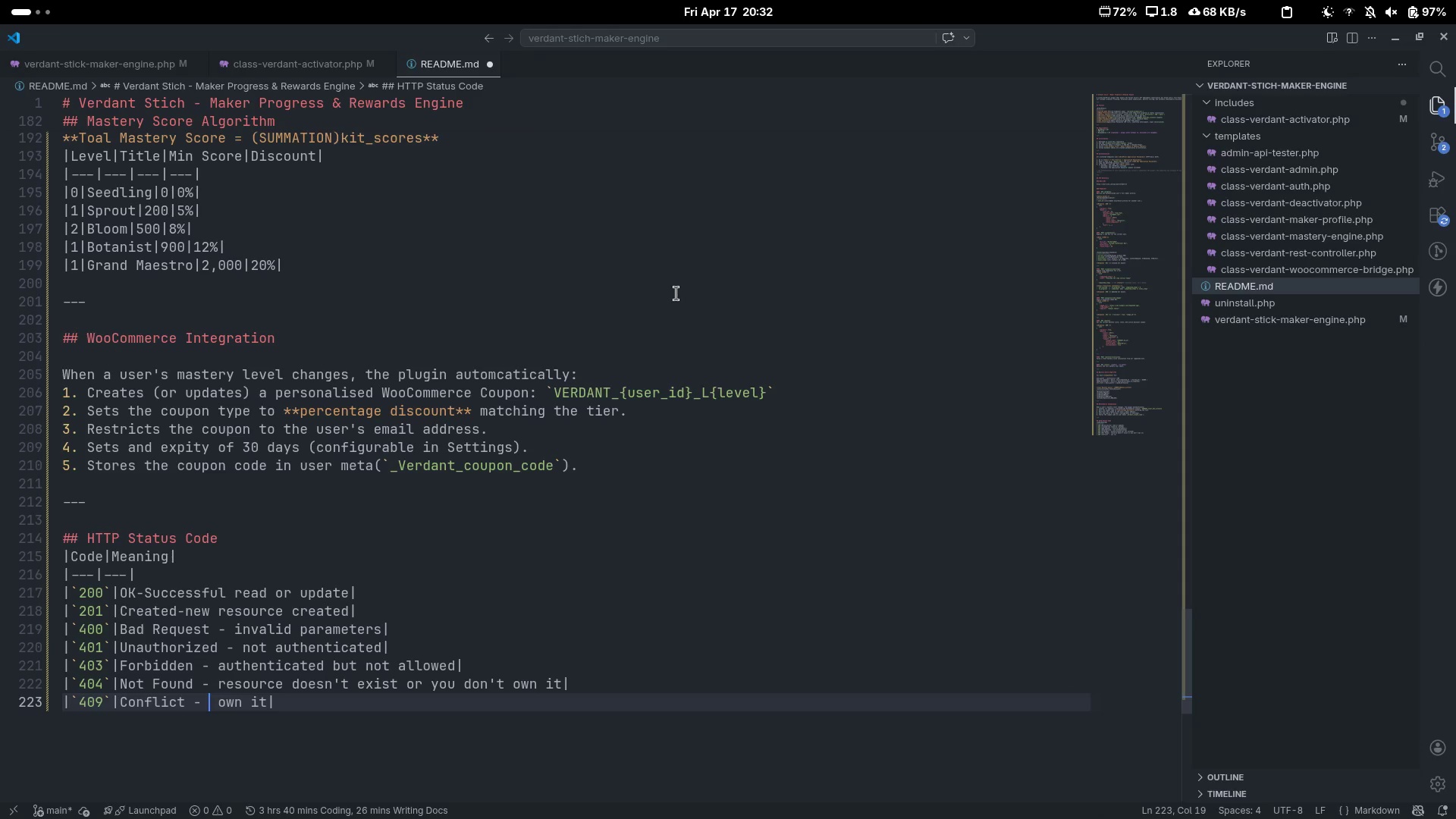 
key(Control+Delete)
 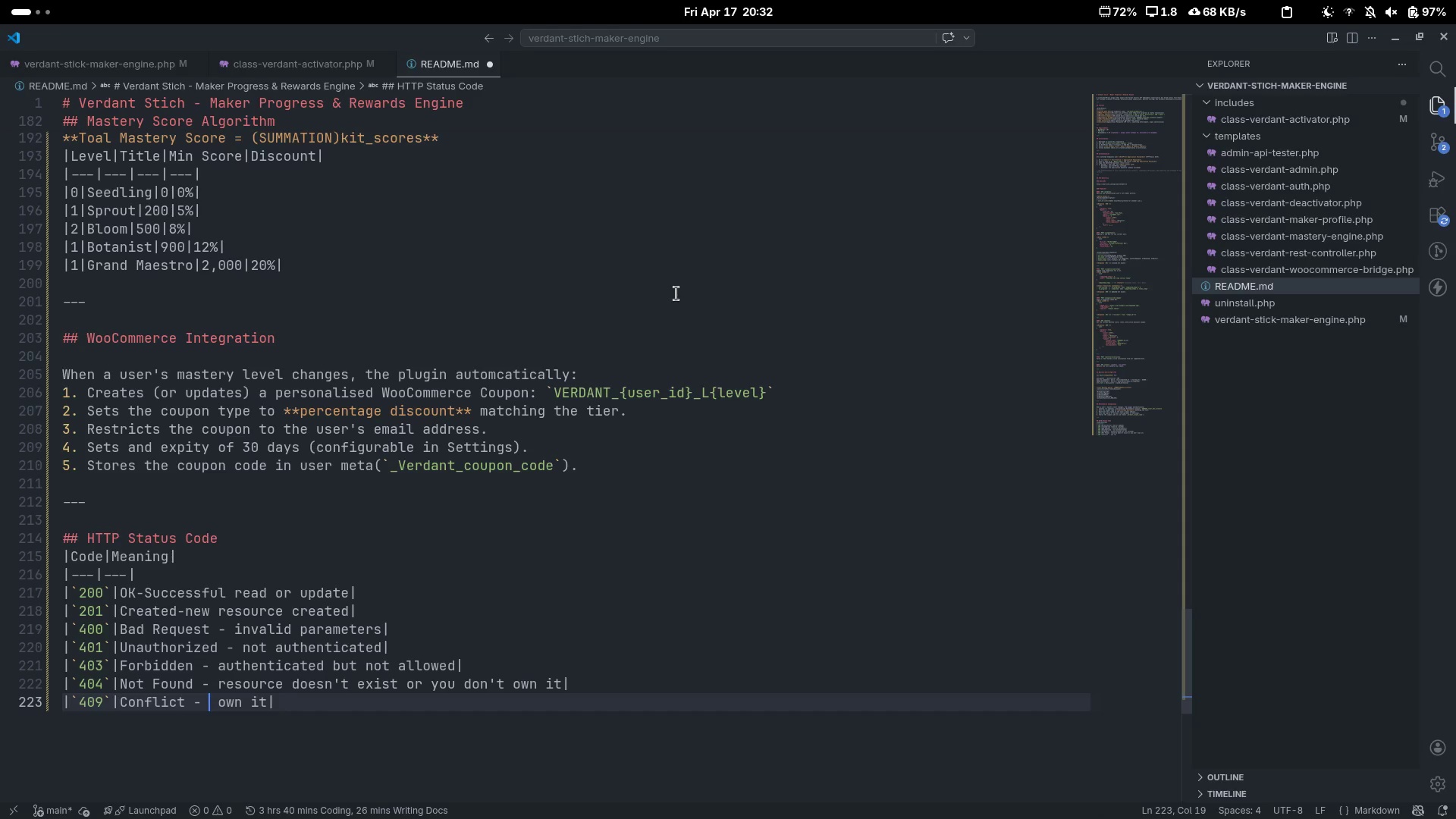 
key(Control+Delete)
 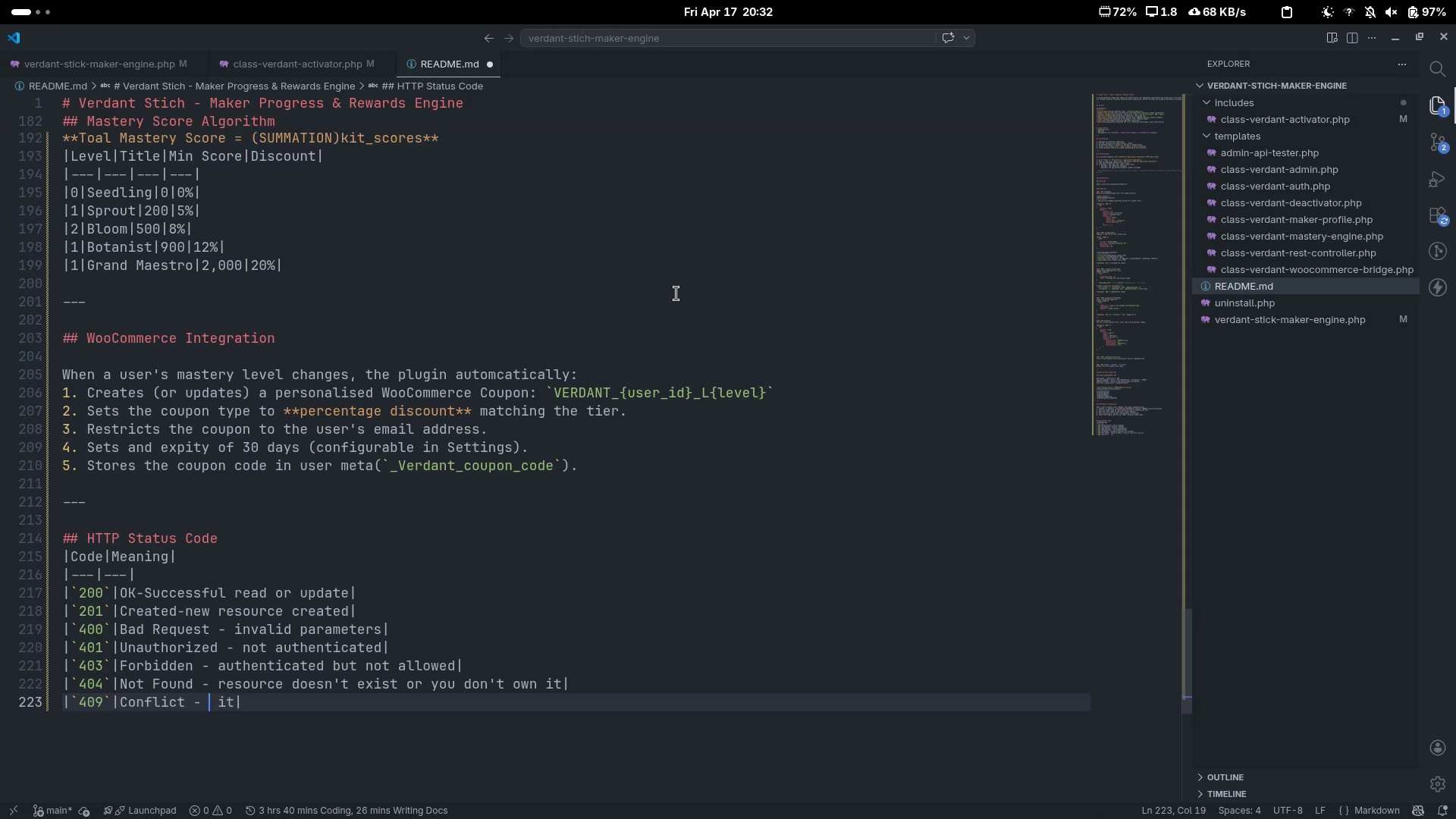 
key(Control+Delete)
 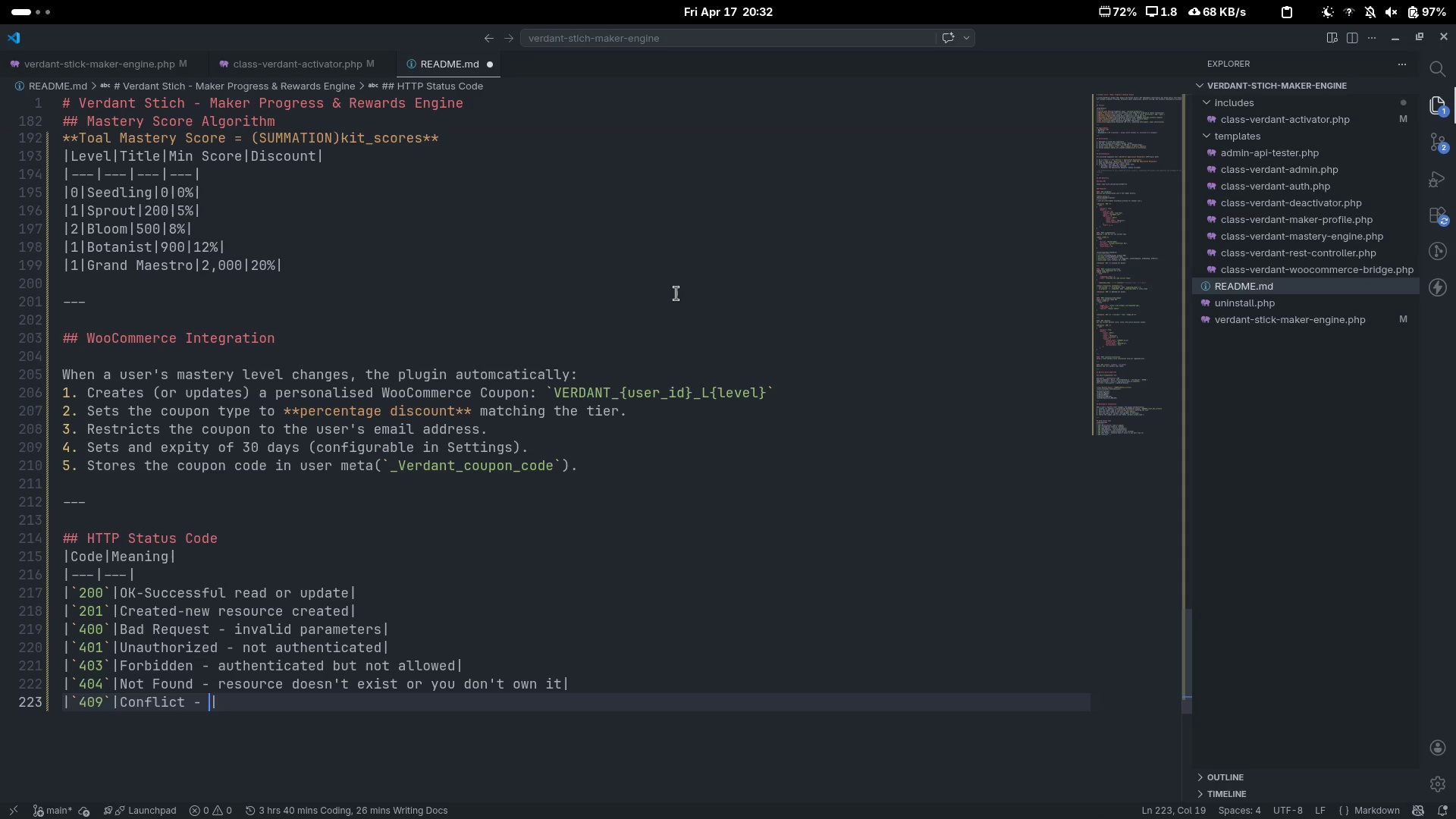 
type(eg)
key(Backspace)
type(g.)
 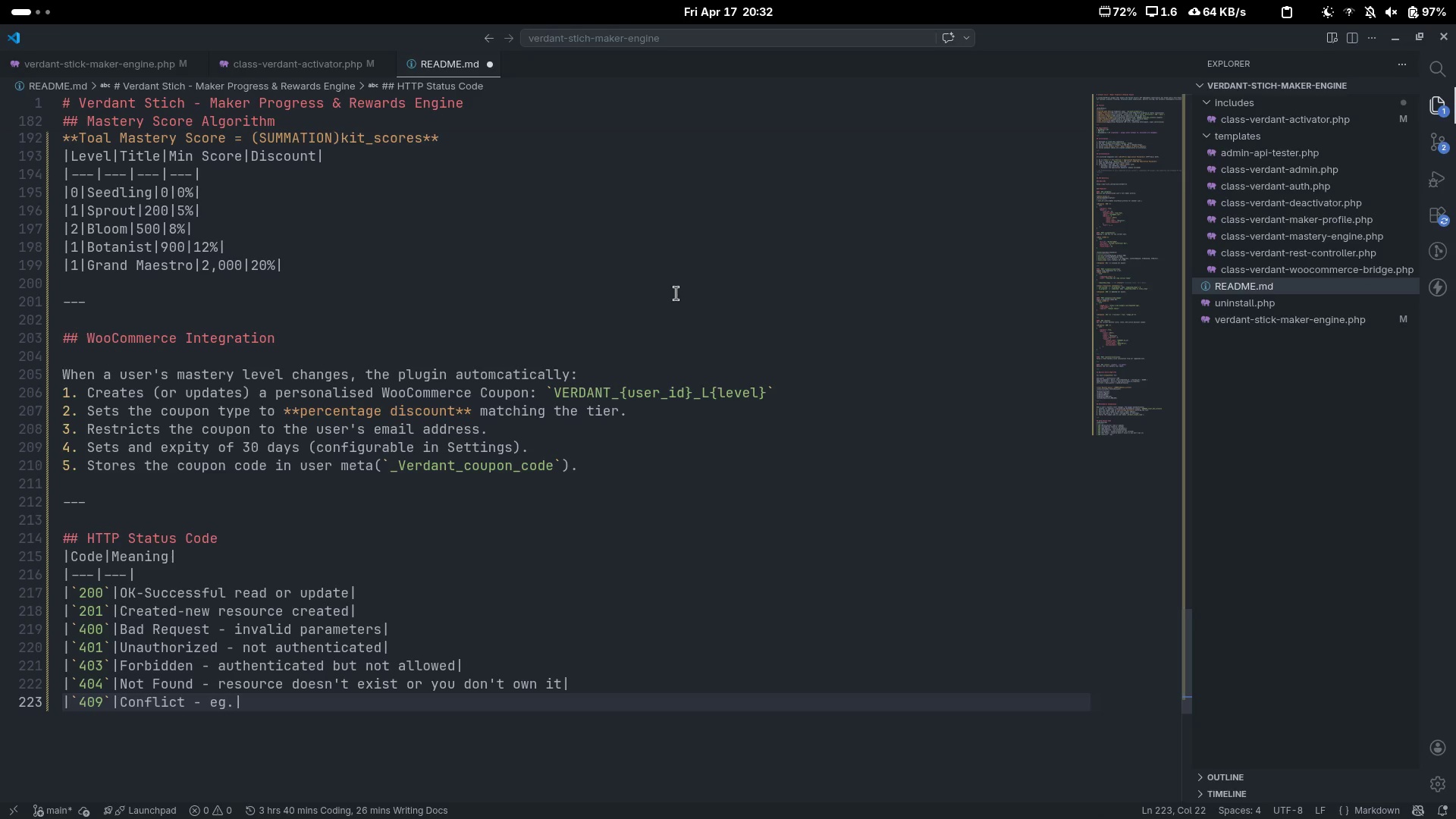 
key(ArrowLeft)
 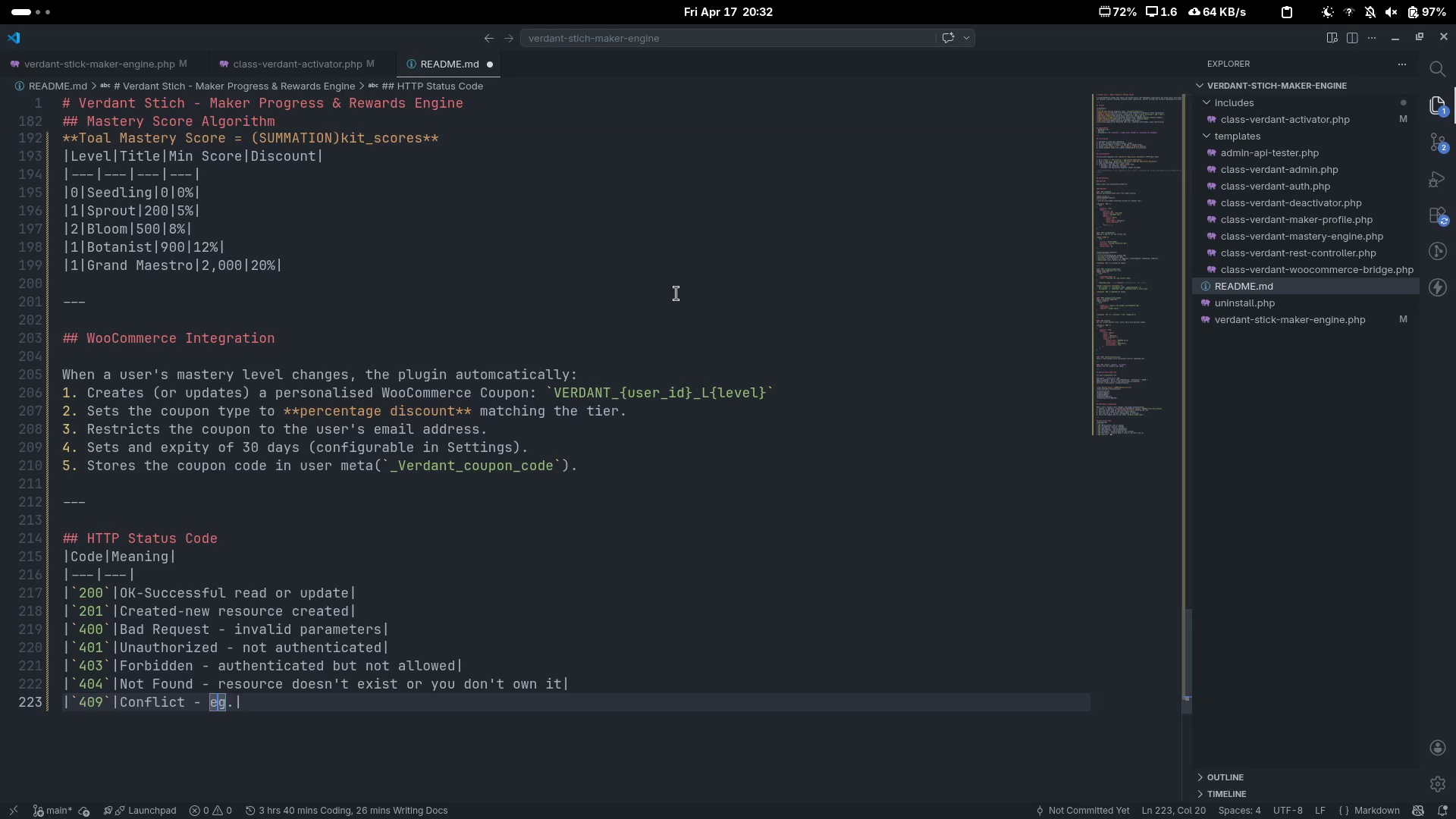 
key(ArrowLeft)
 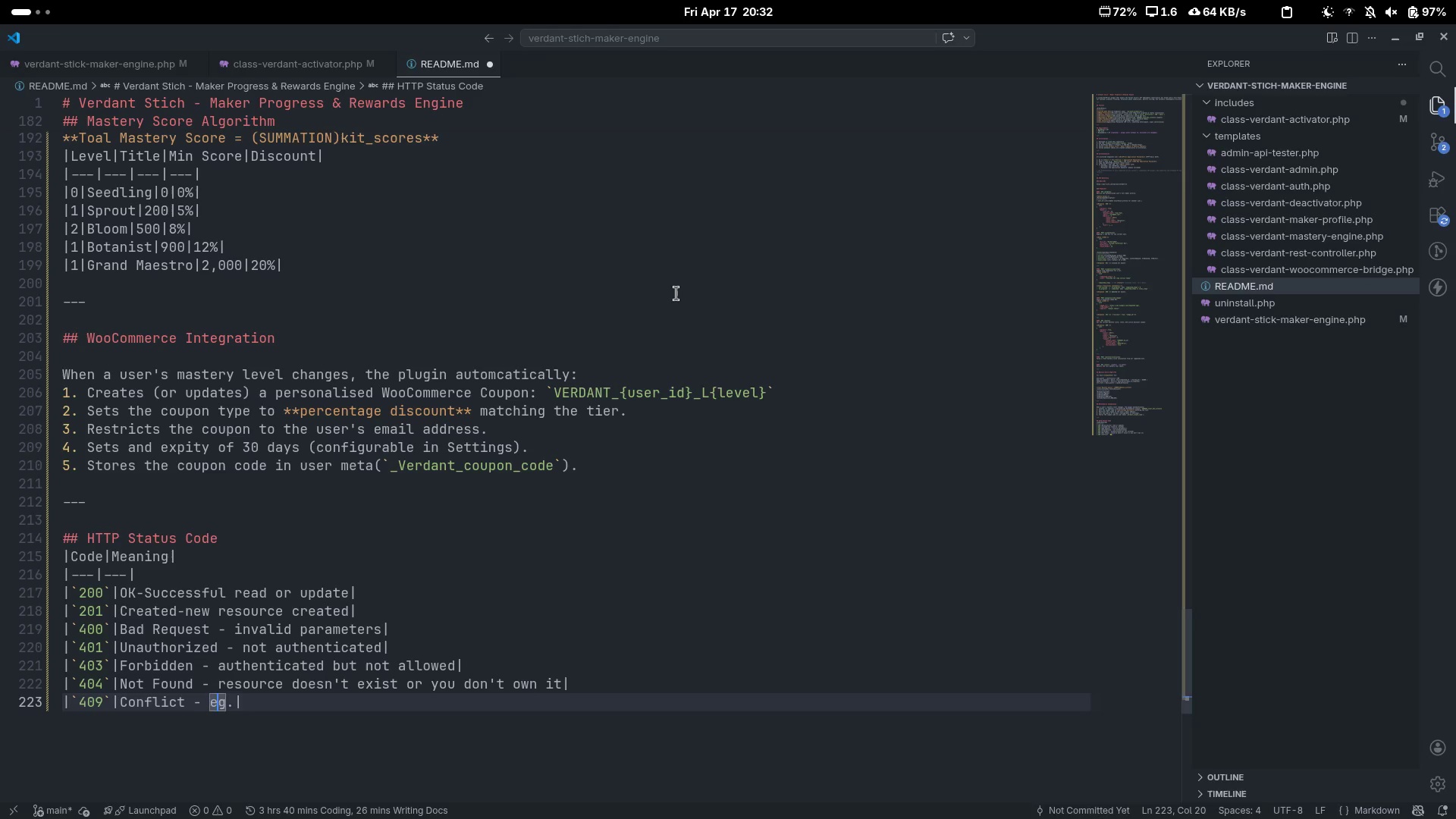 
key(G)
 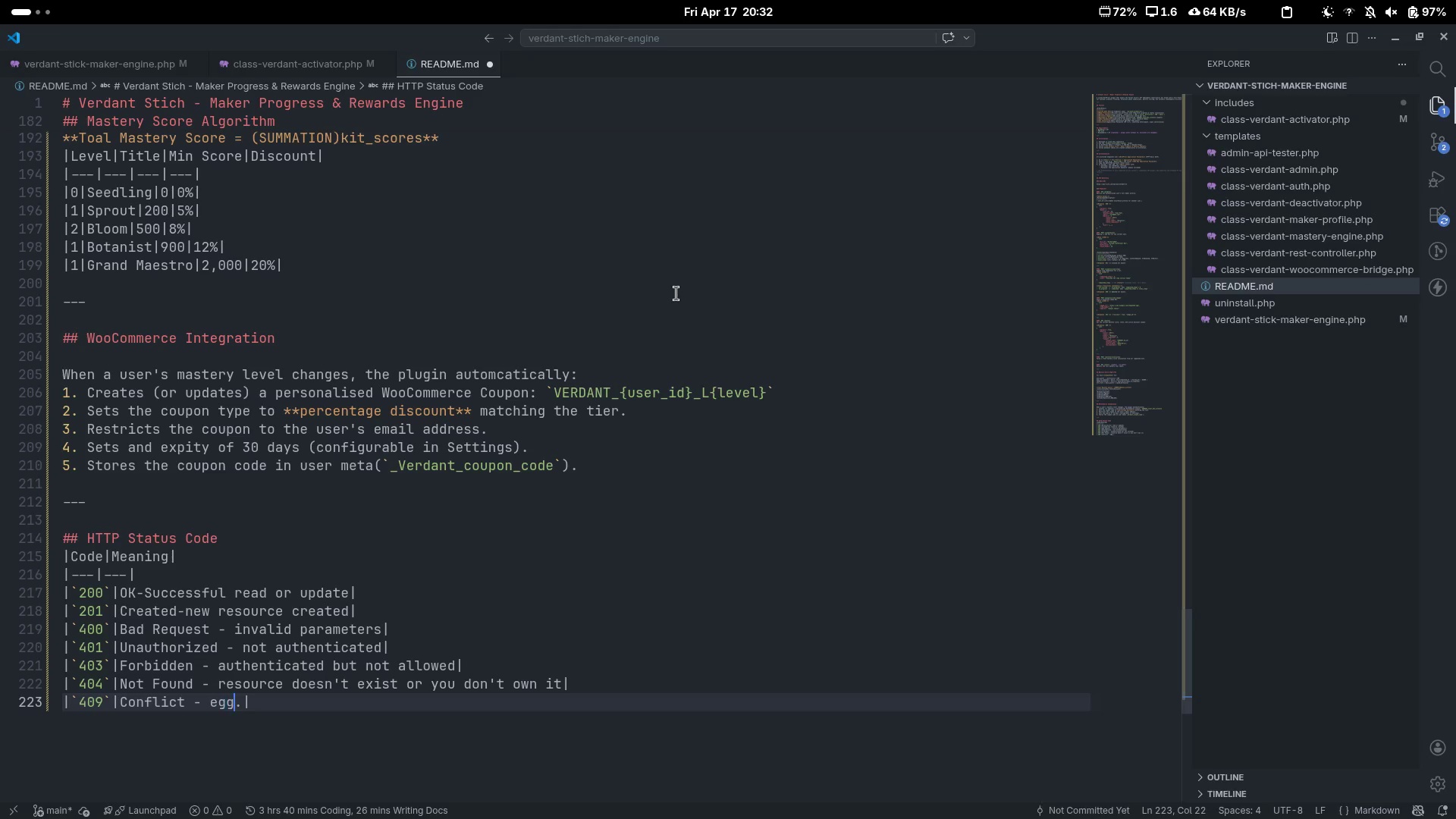 
key(ArrowRight)
 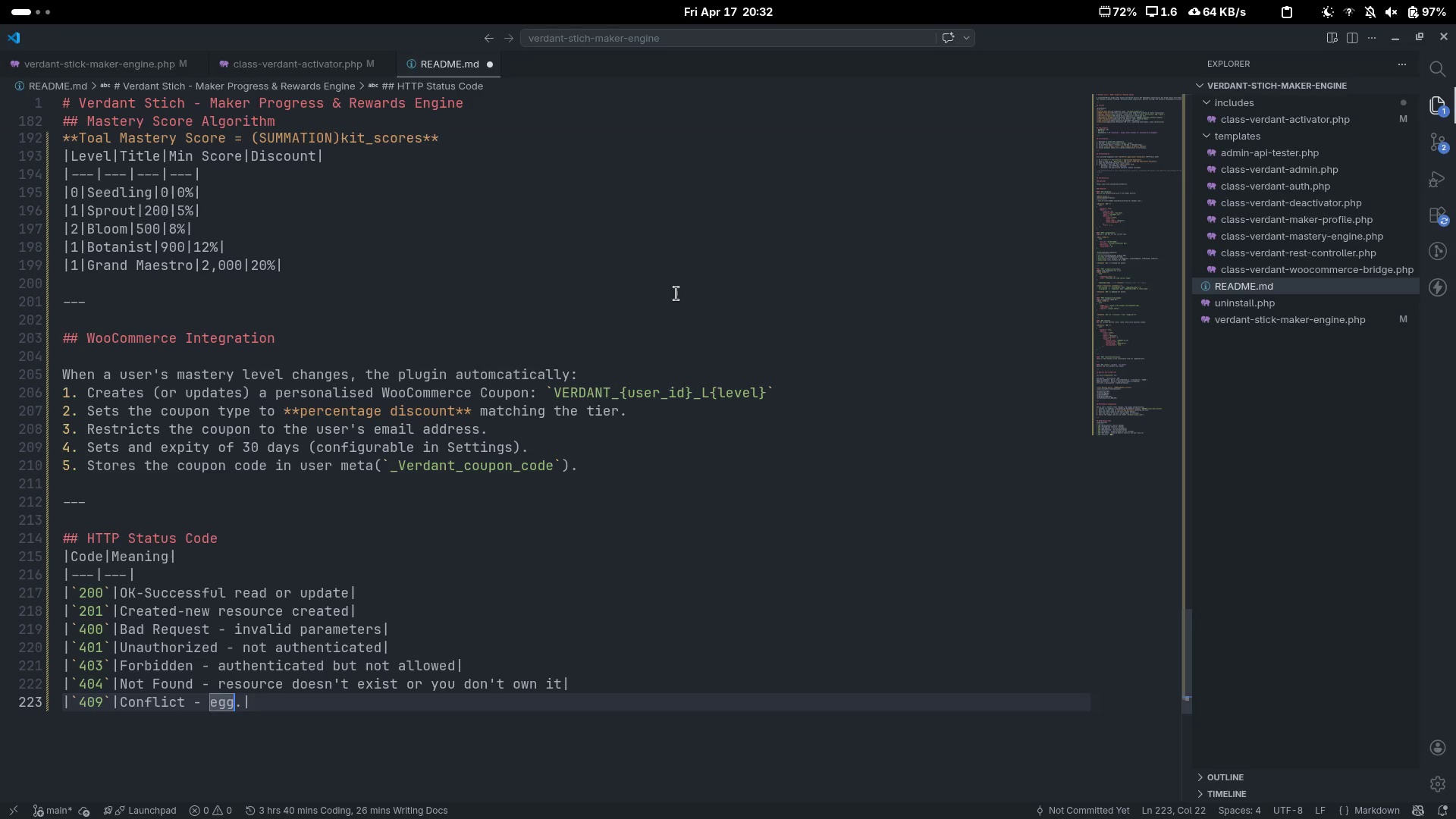 
key(ArrowLeft)
 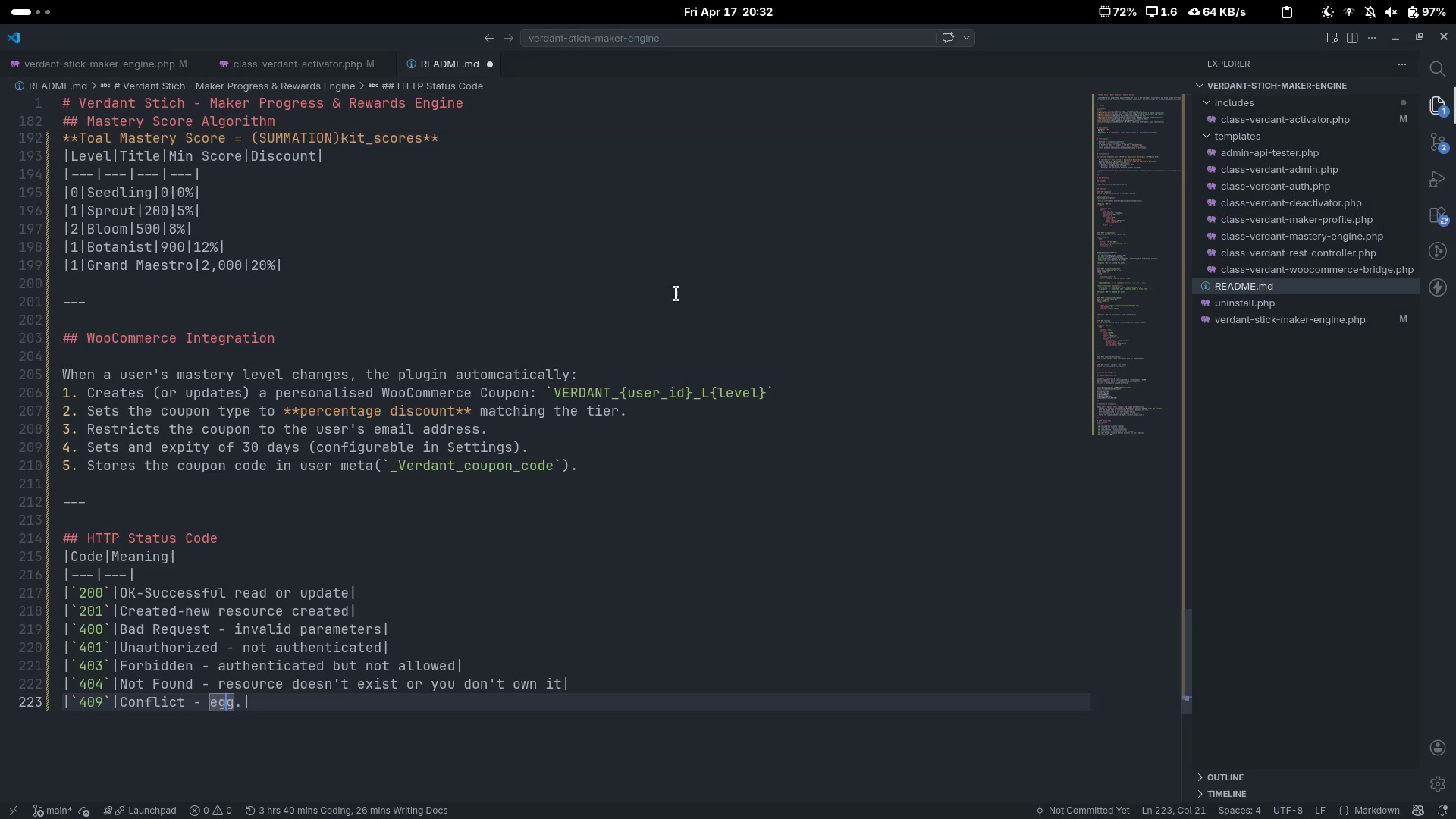 
key(Backspace)
 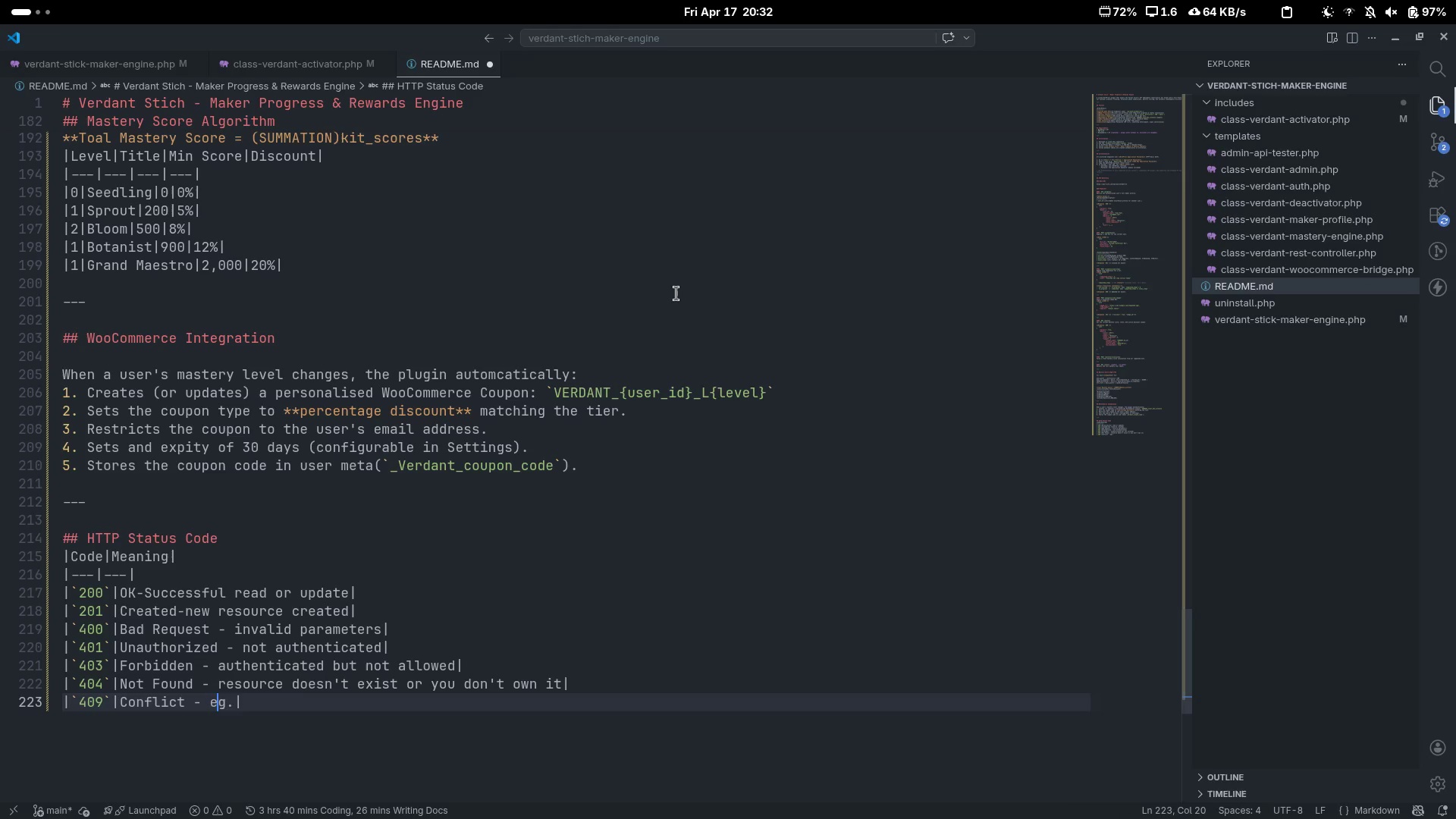 
key(Period)
 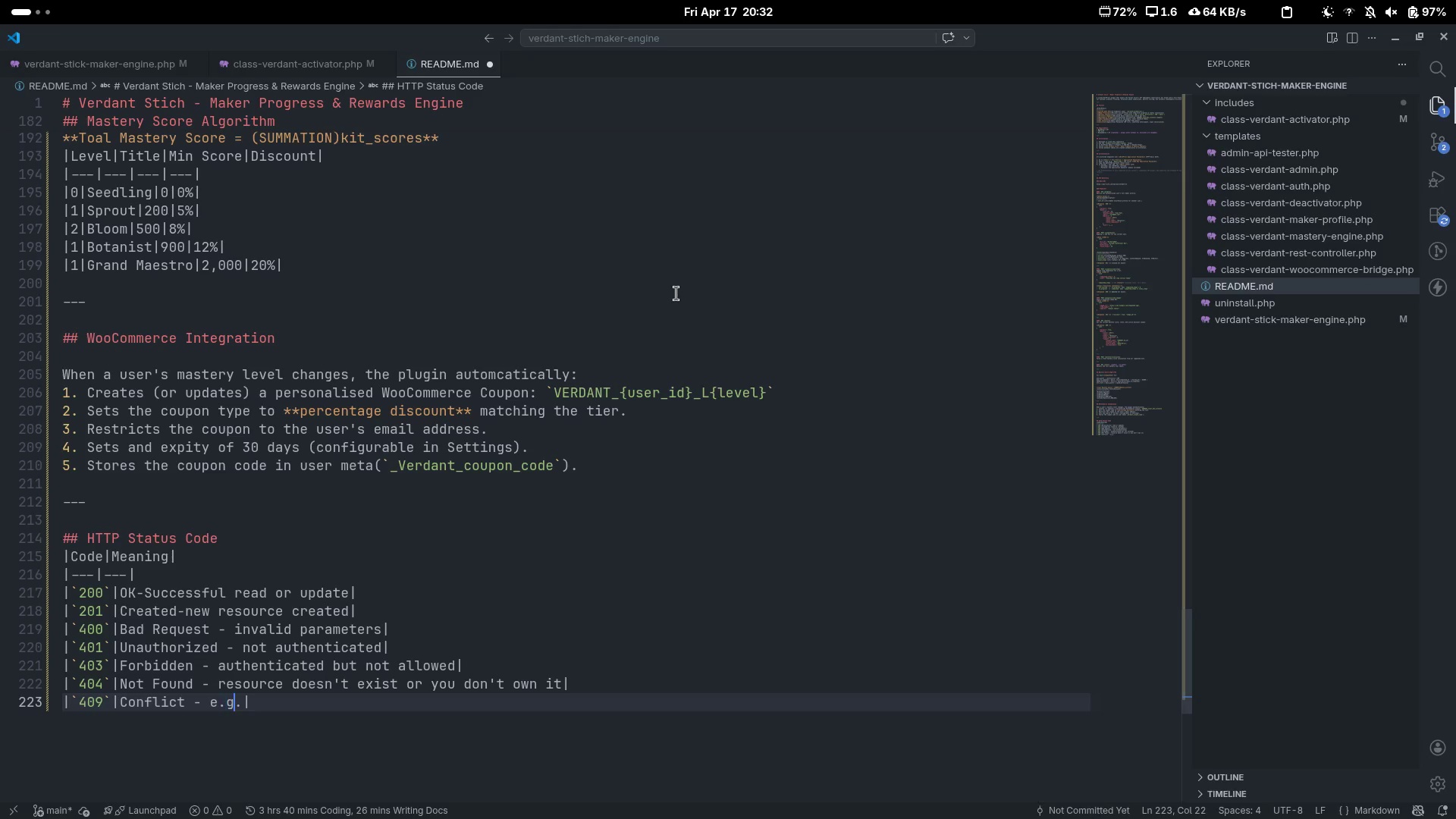 
key(ArrowRight)
 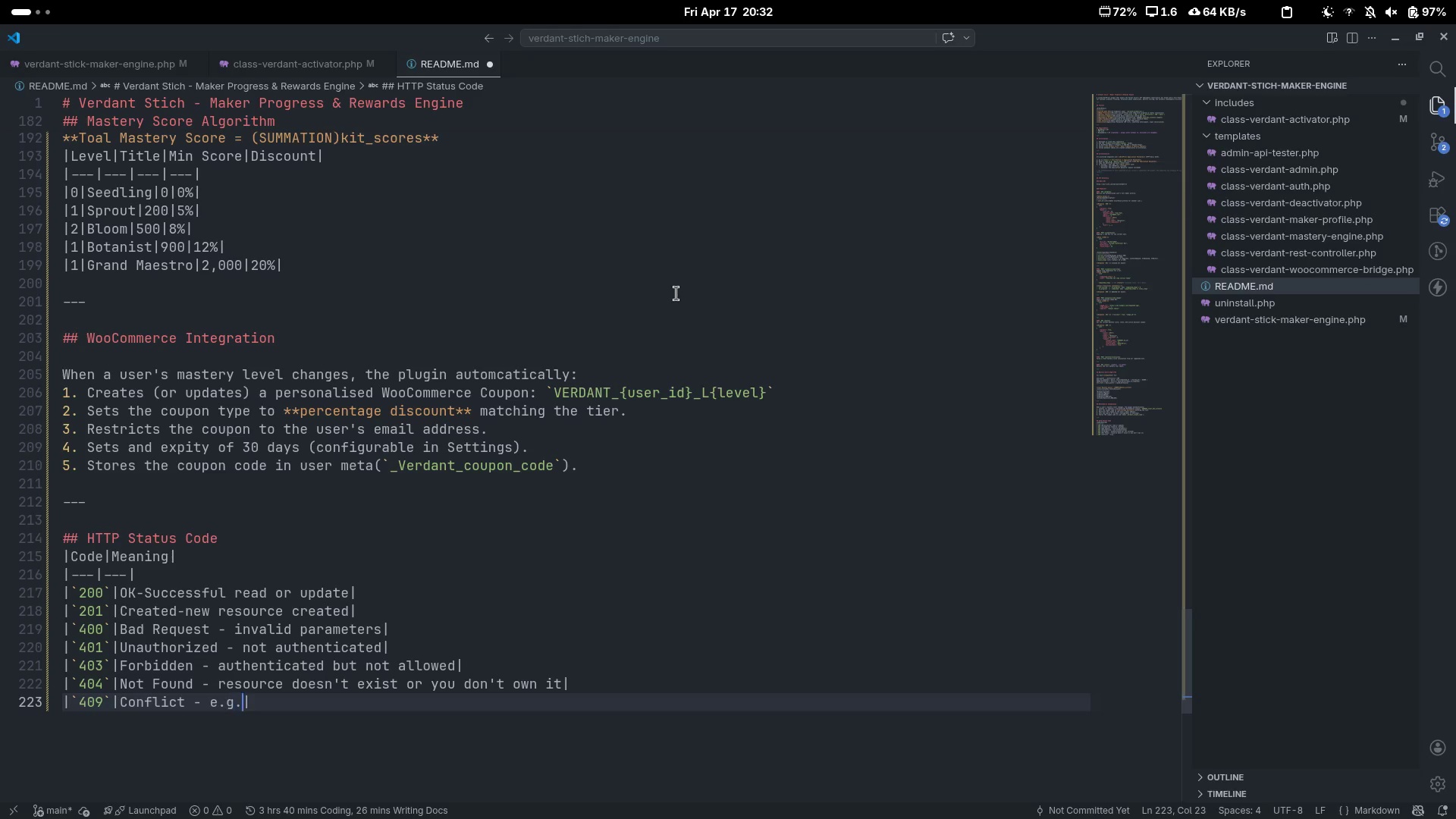 
key(ArrowRight)
 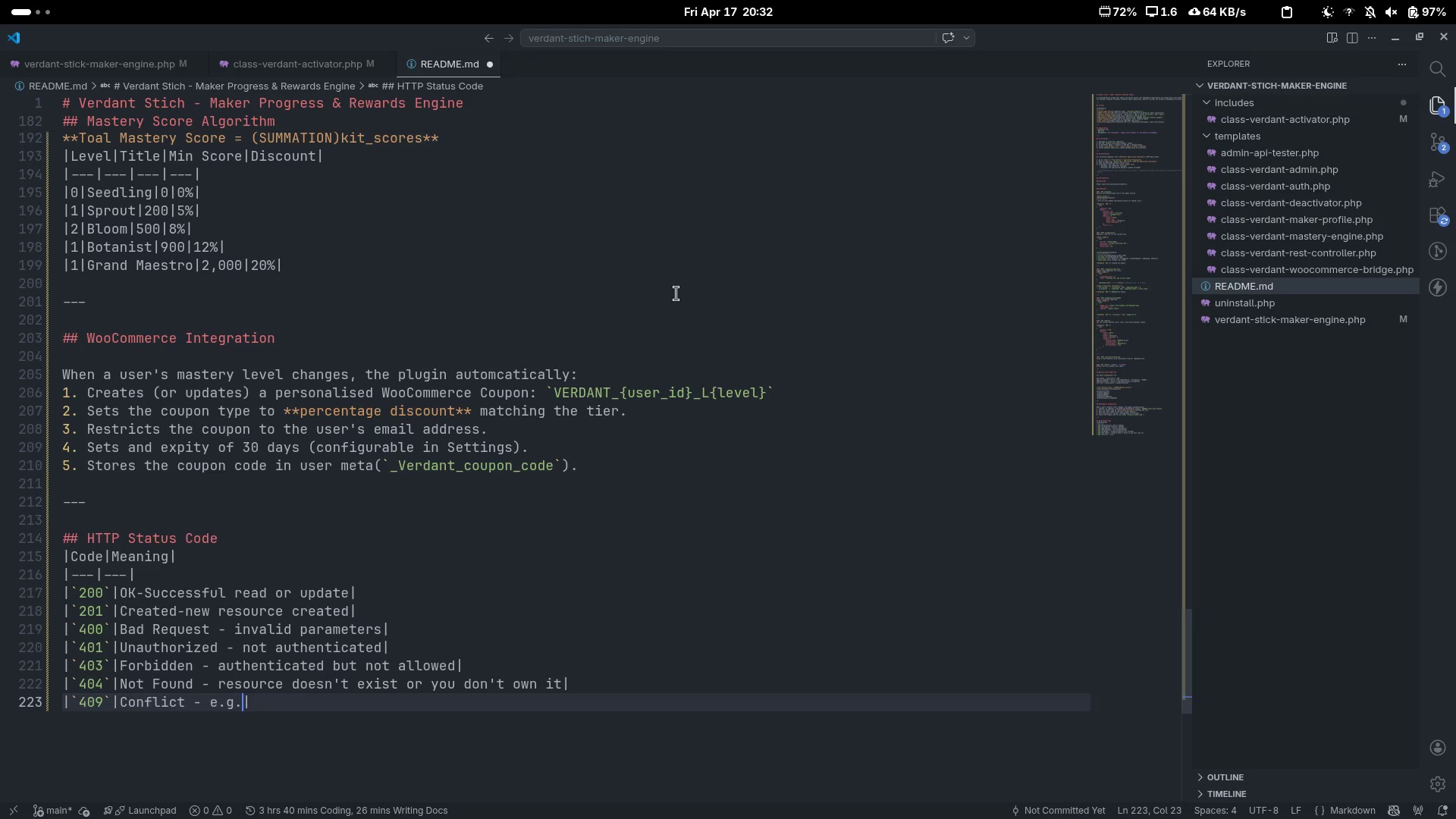 
type(updating an alreadt)
key(Backspace)
type(y-completed kit)
 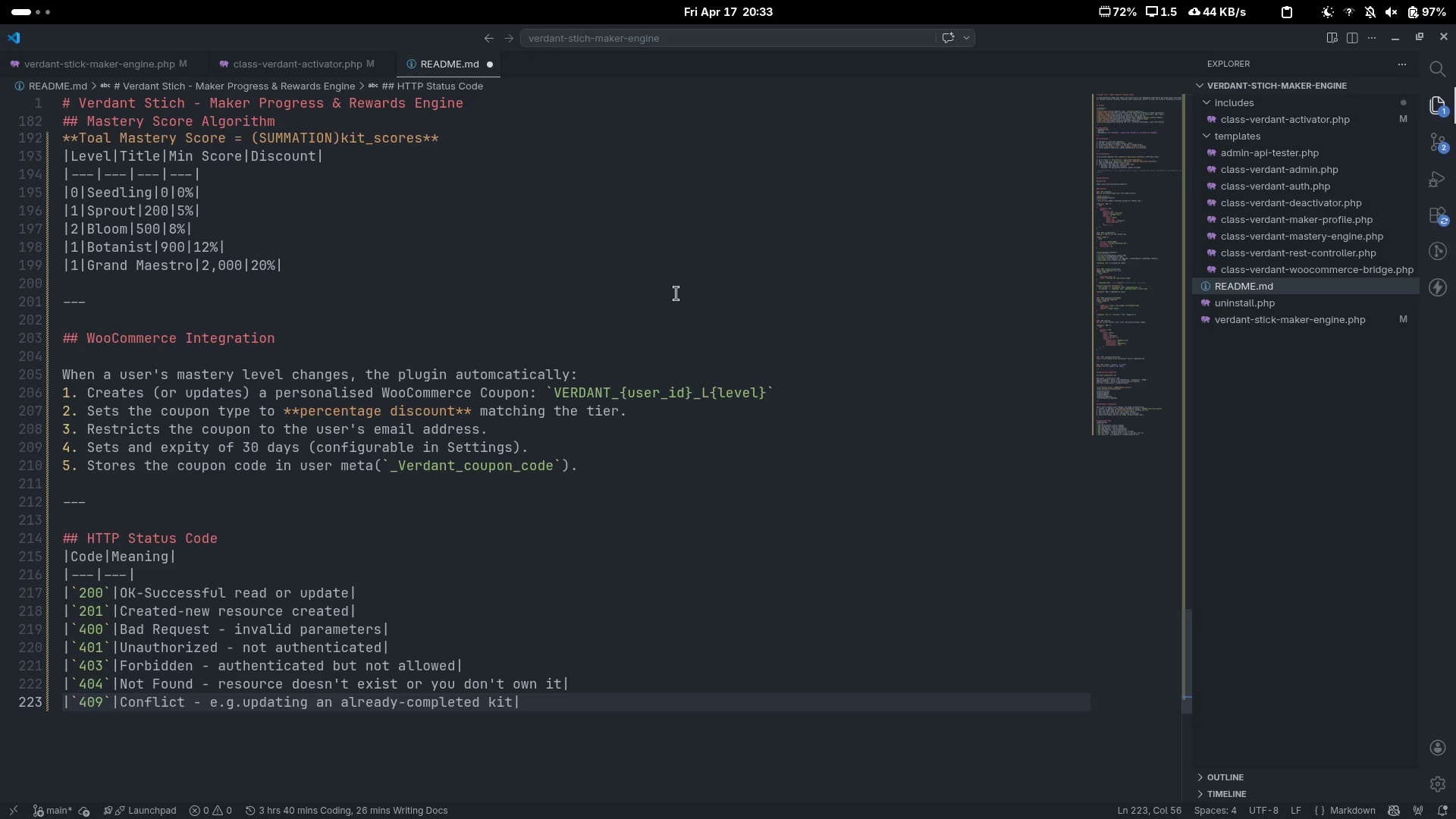 
key(Control+C)
 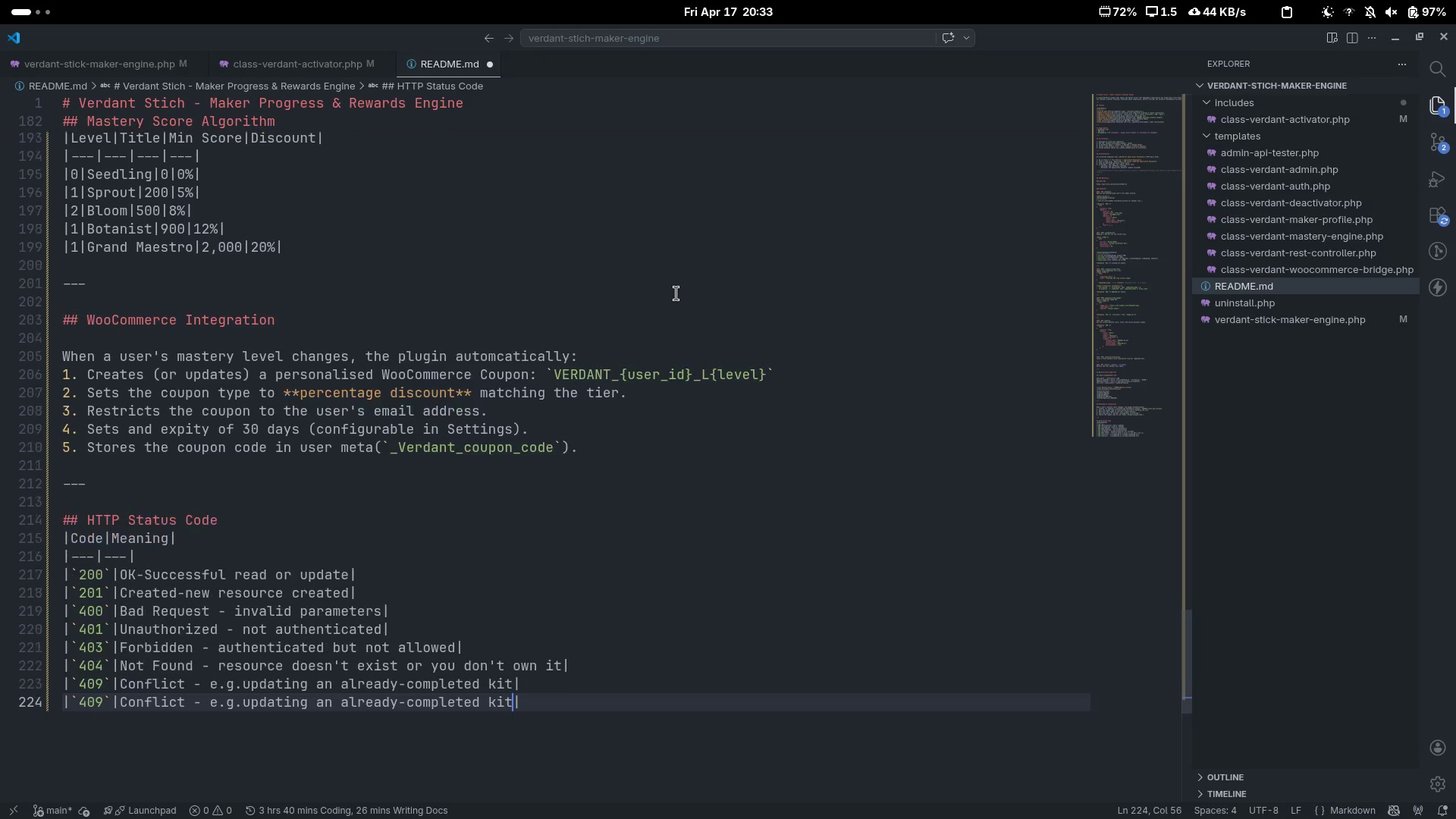 
key(Control+V)
 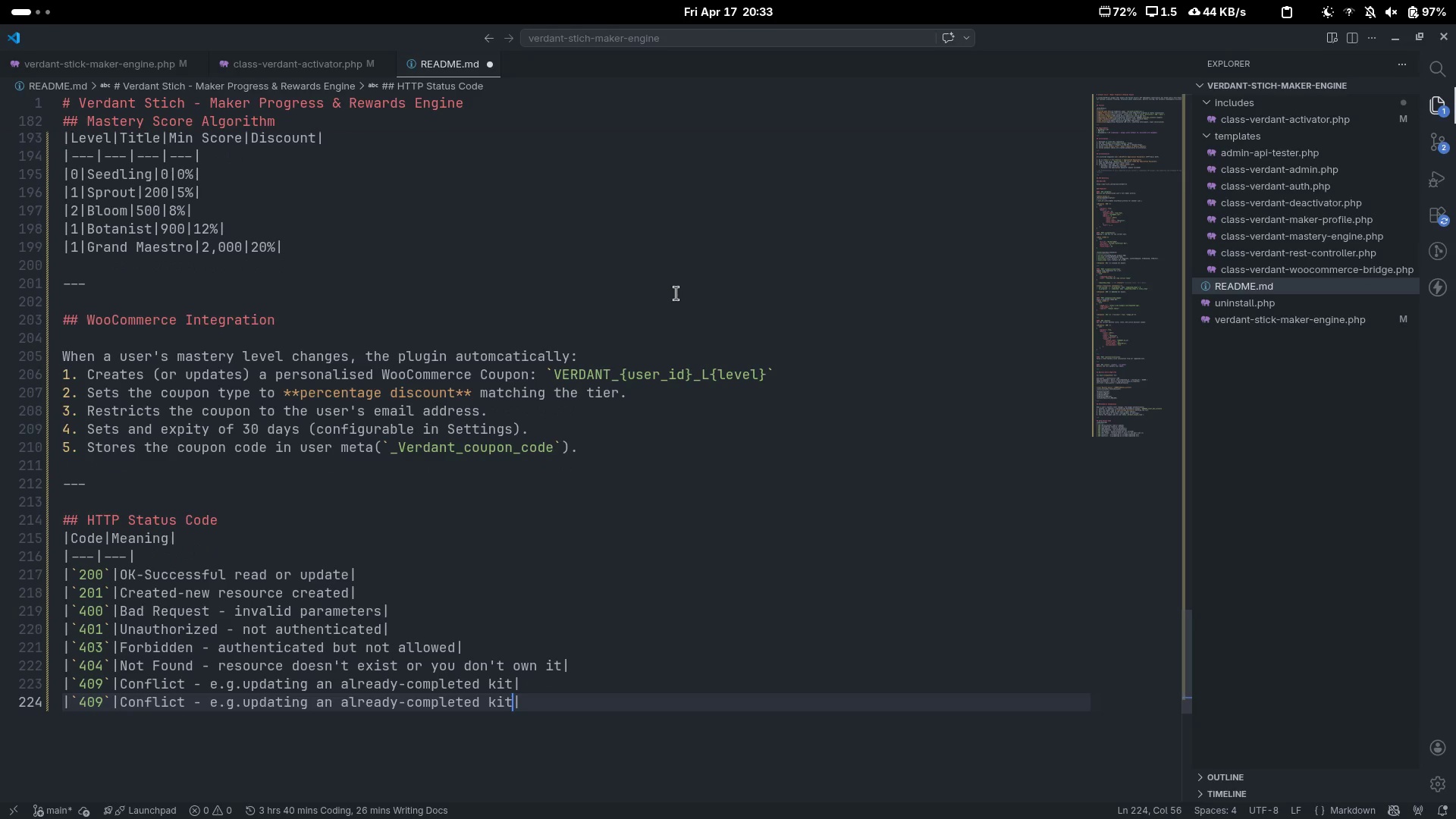 
key(Control+ControlRight)
 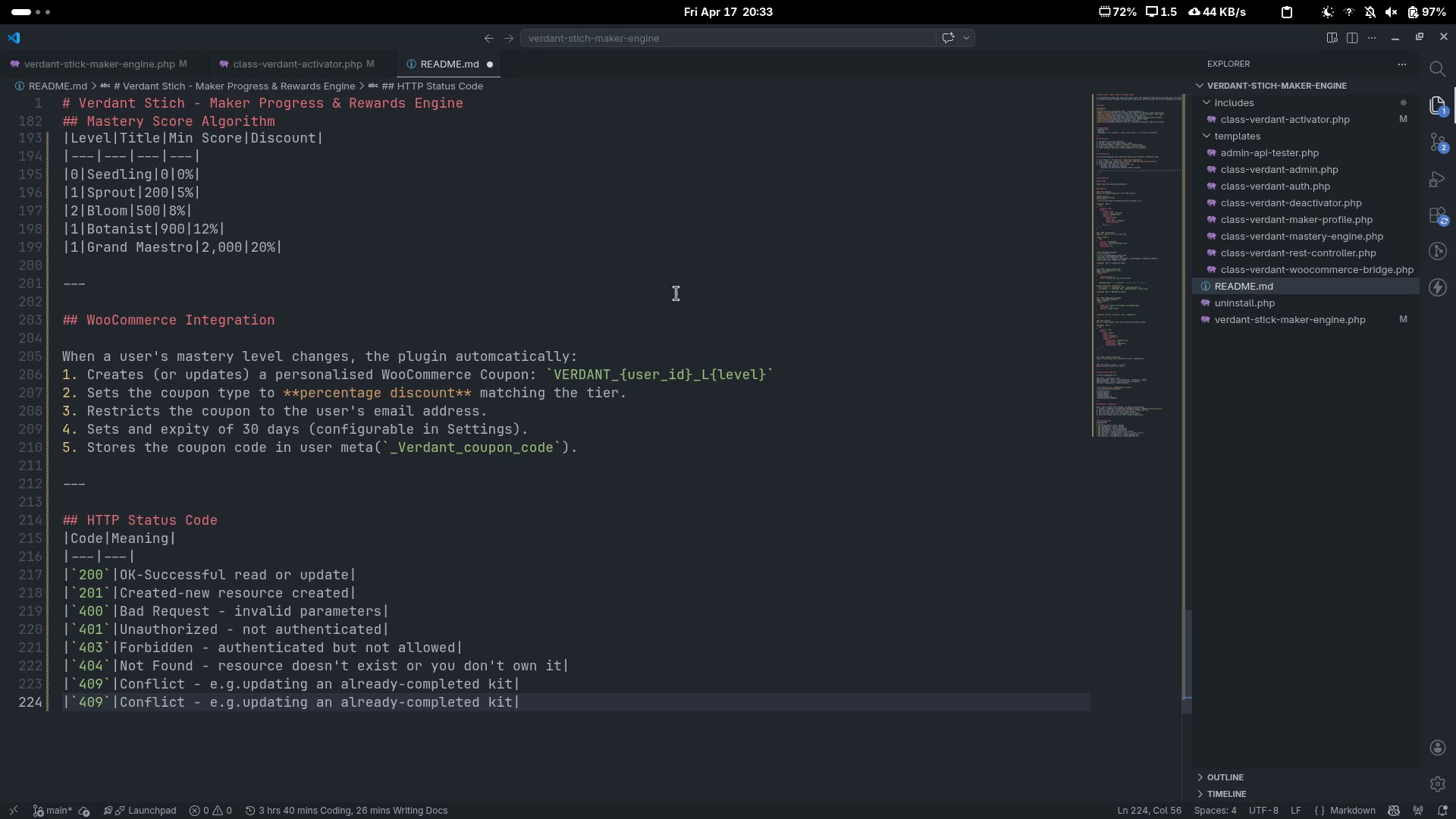 
key(Control+ArrowRight)
 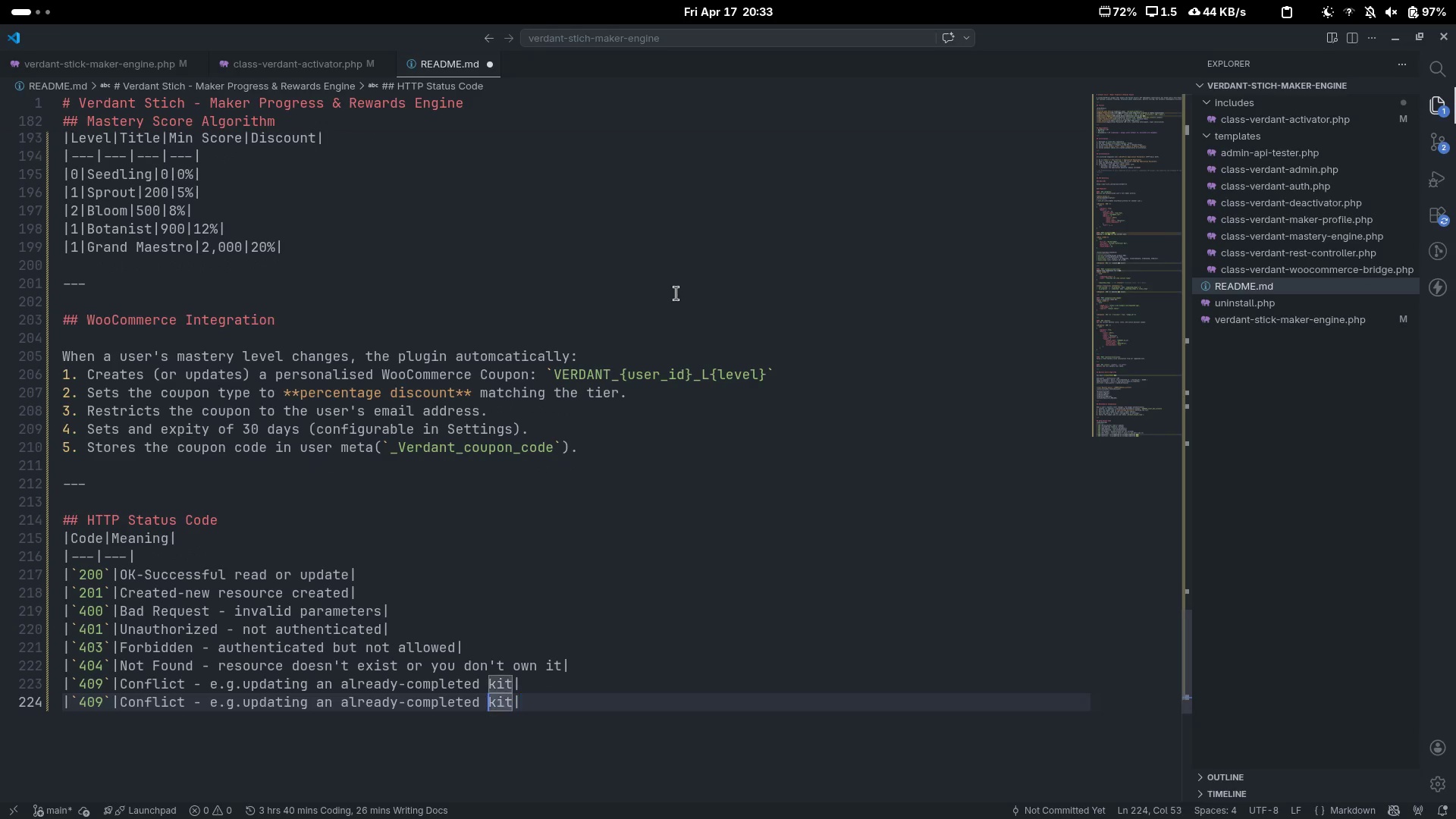 
key(Control+ArrowLeft)
 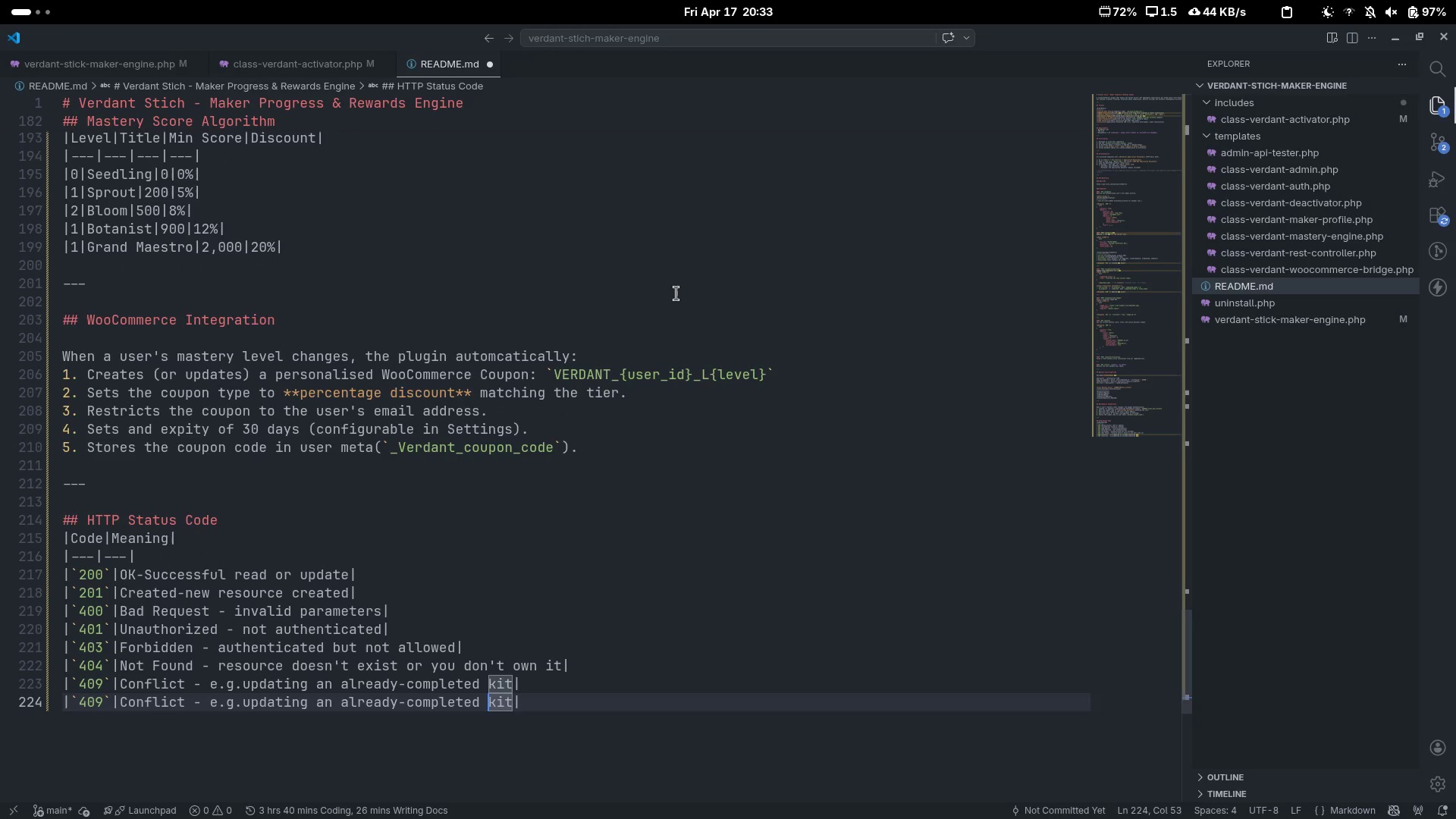 
key(Home)
 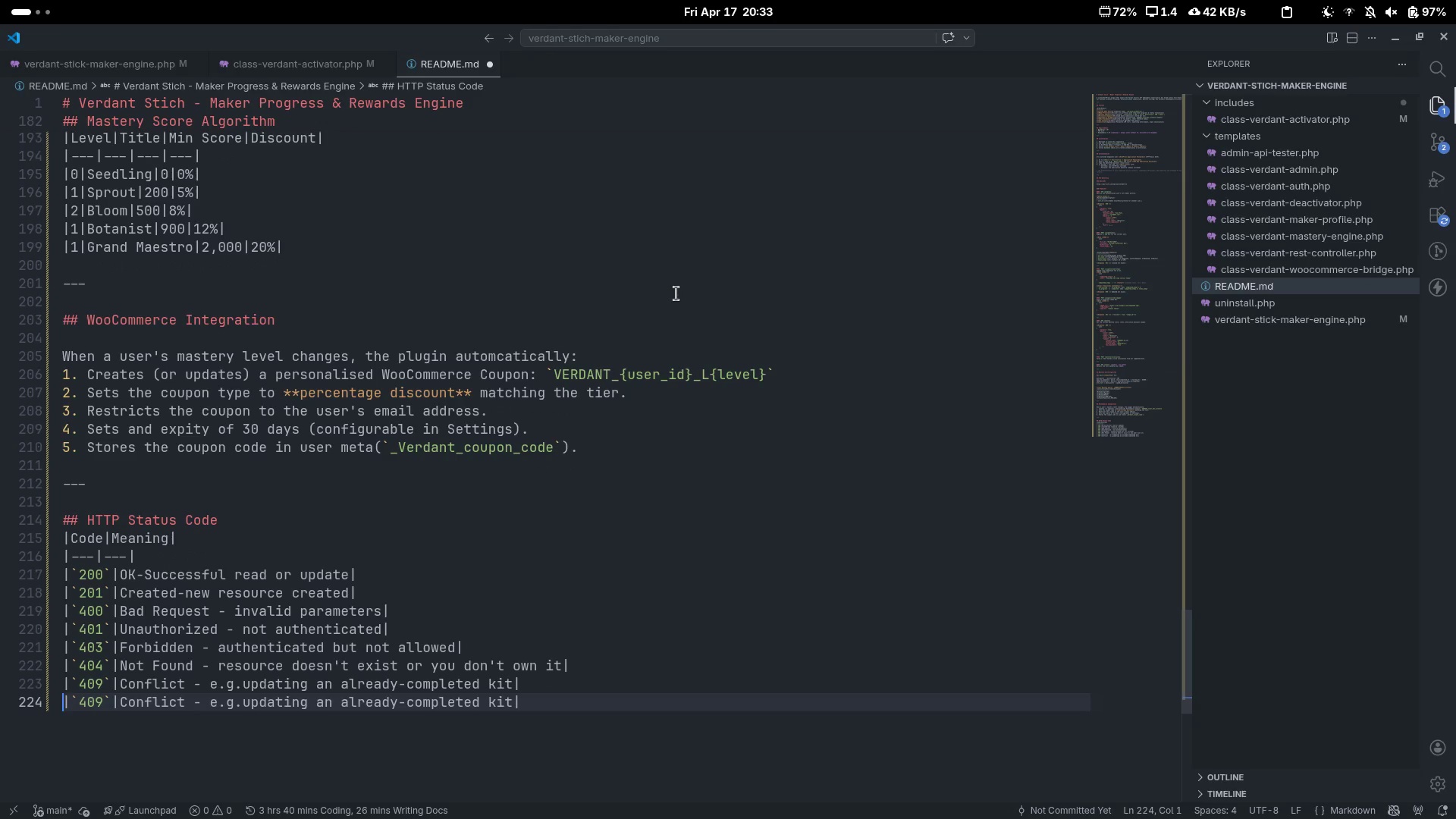 
key(Alt+AltLeft)
 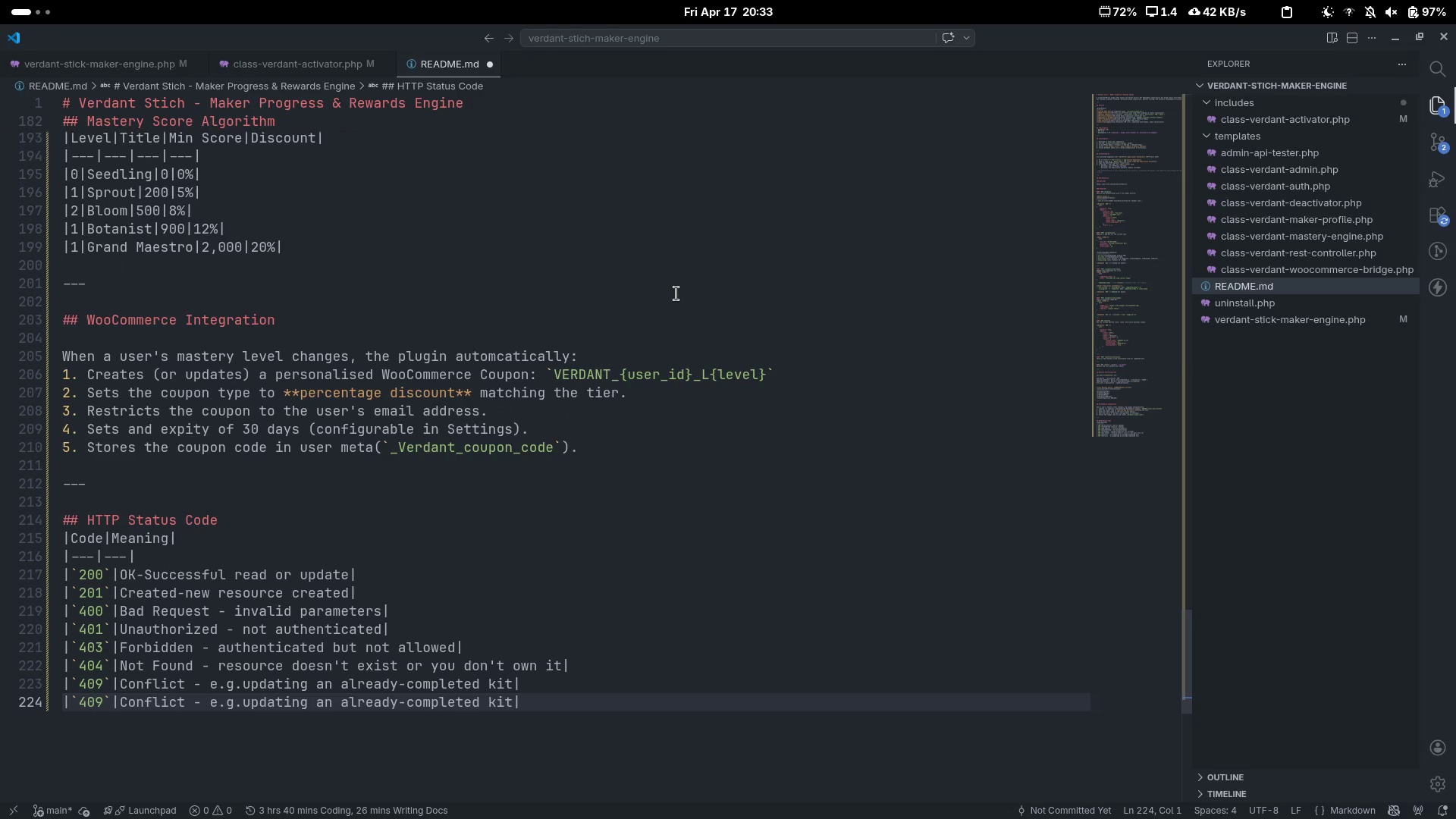 
key(Alt+ArrowLeft)
 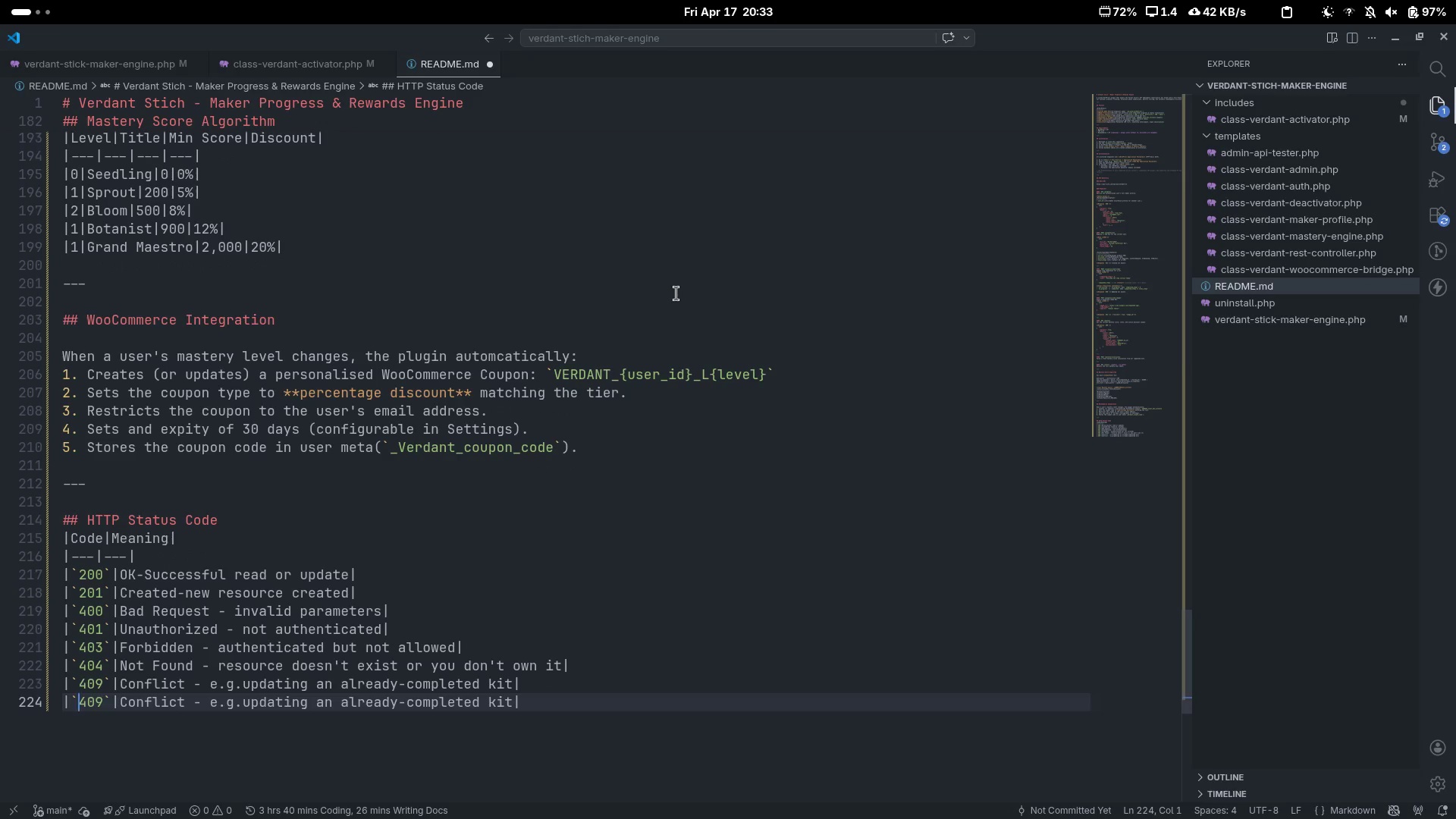 
key(Control+ArrowRight)
 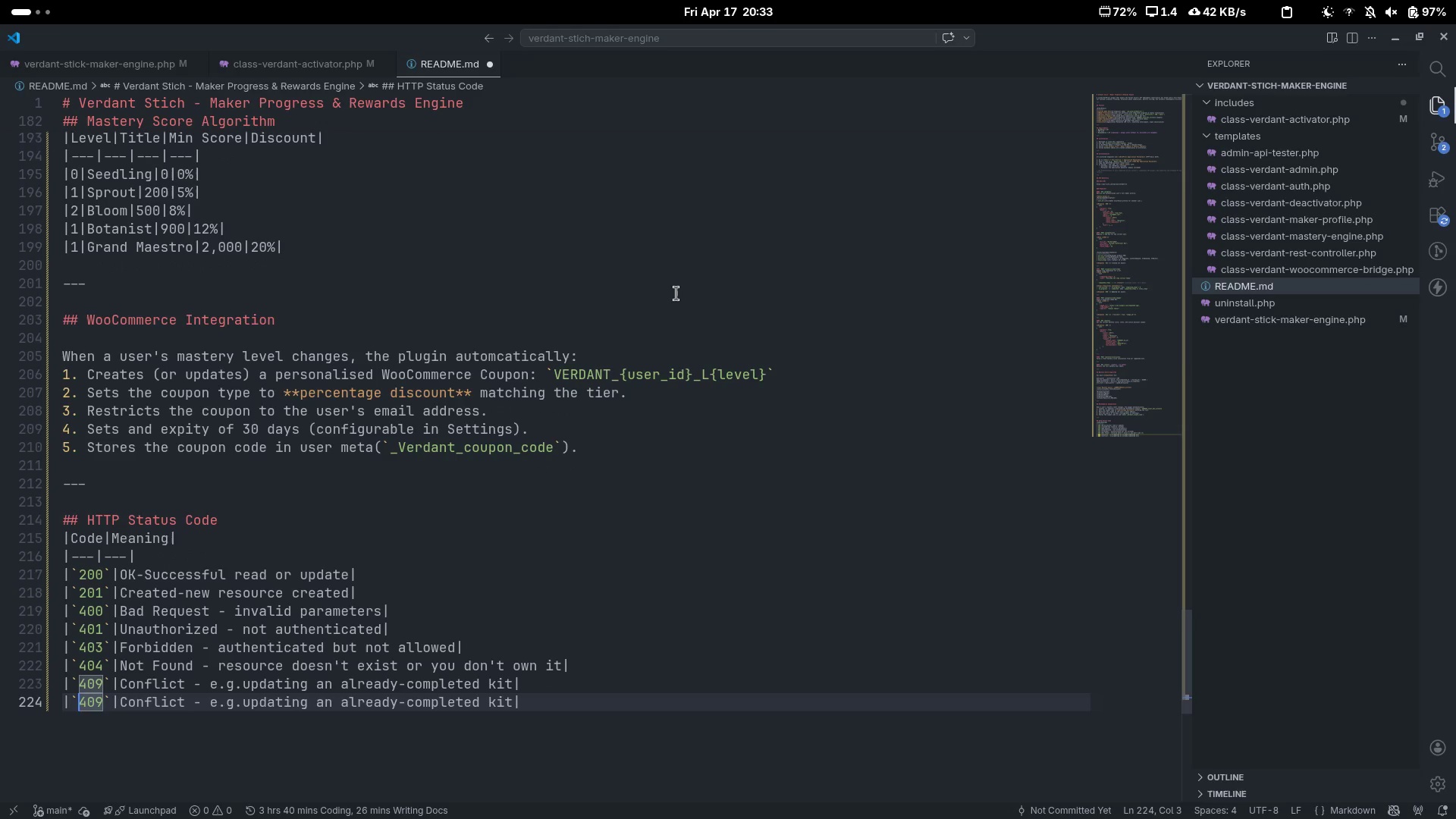 
key(Control+ArrowRight)
 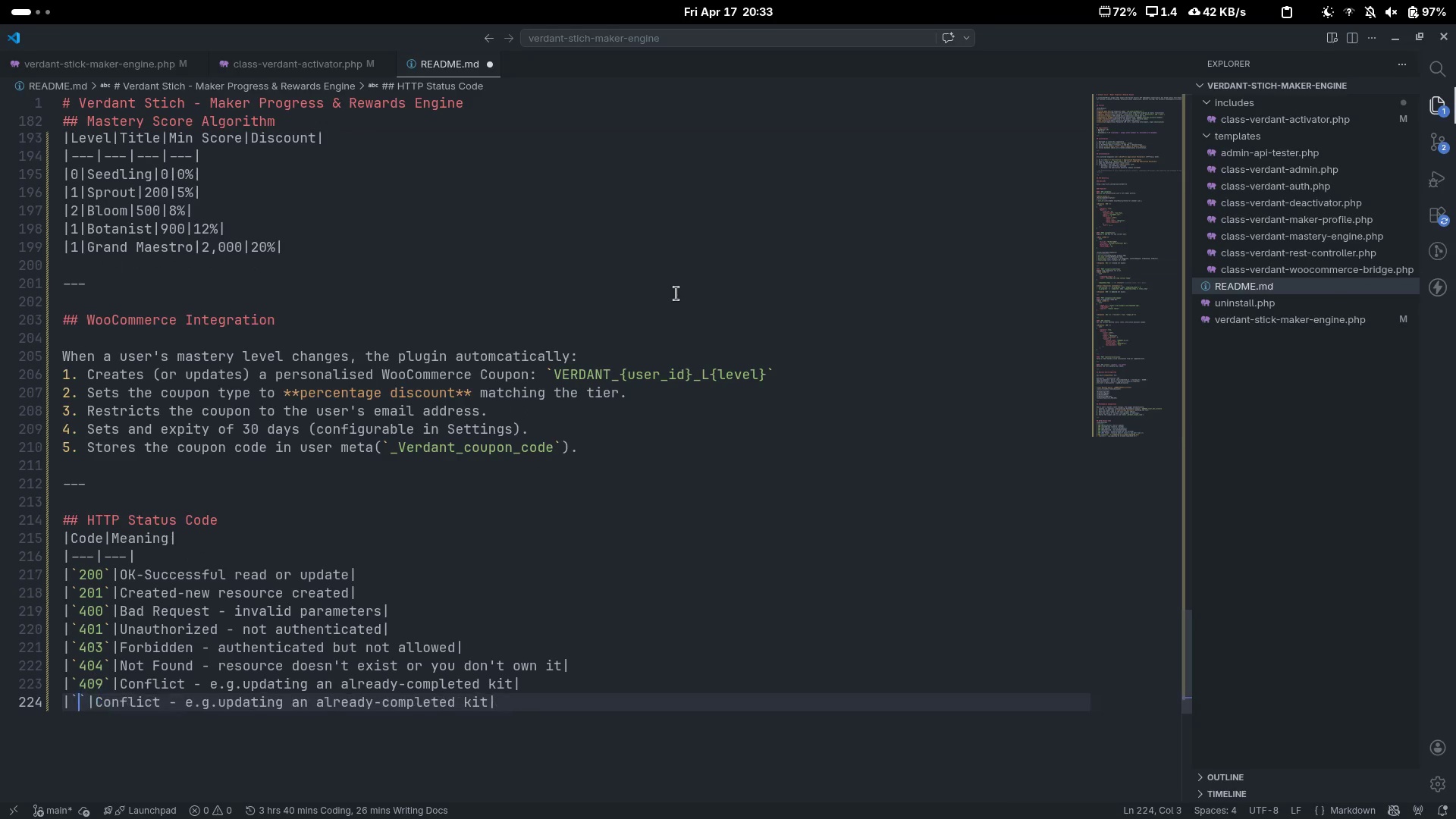 
key(Control+Backspace)
 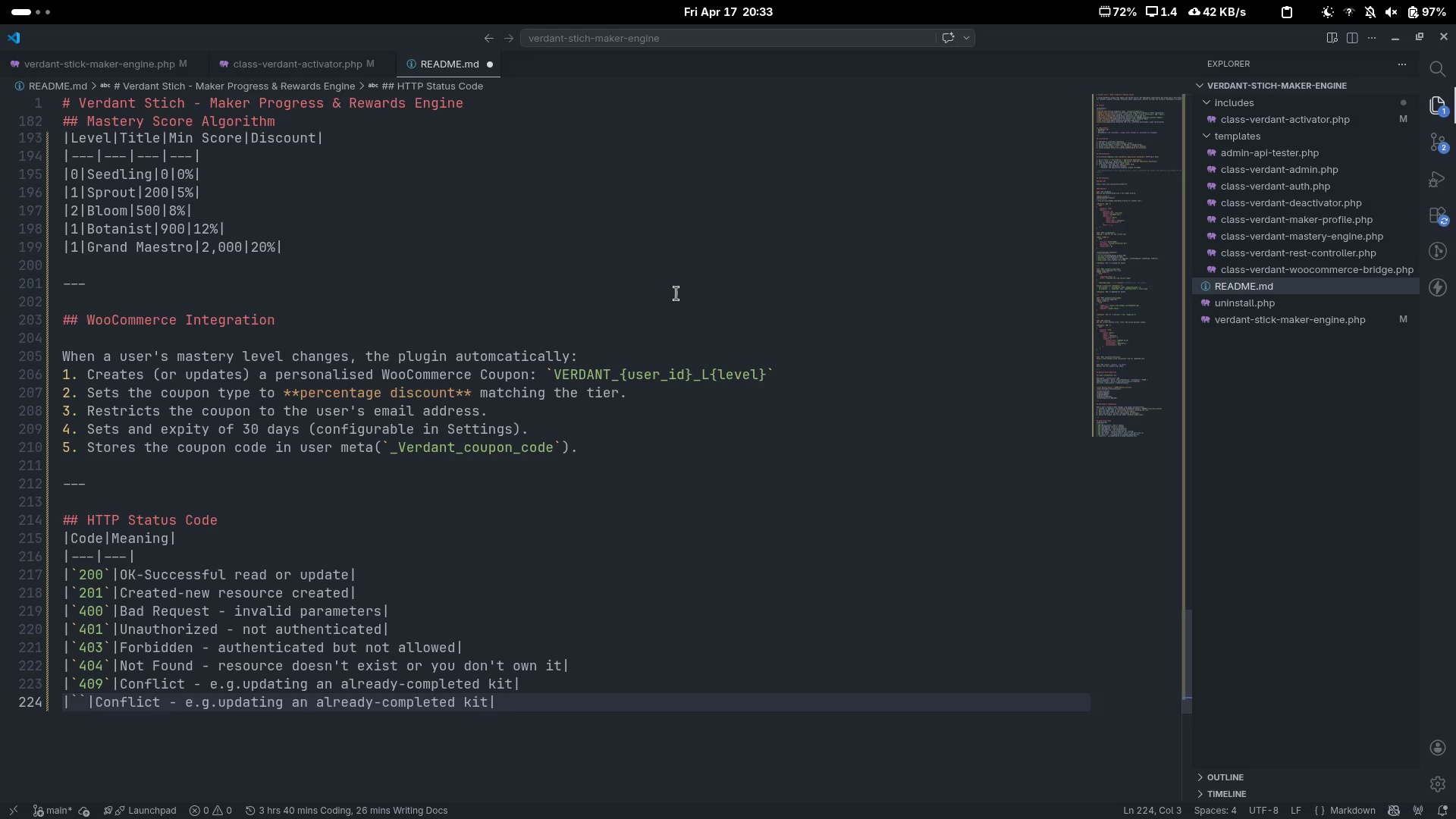 
type(500)
 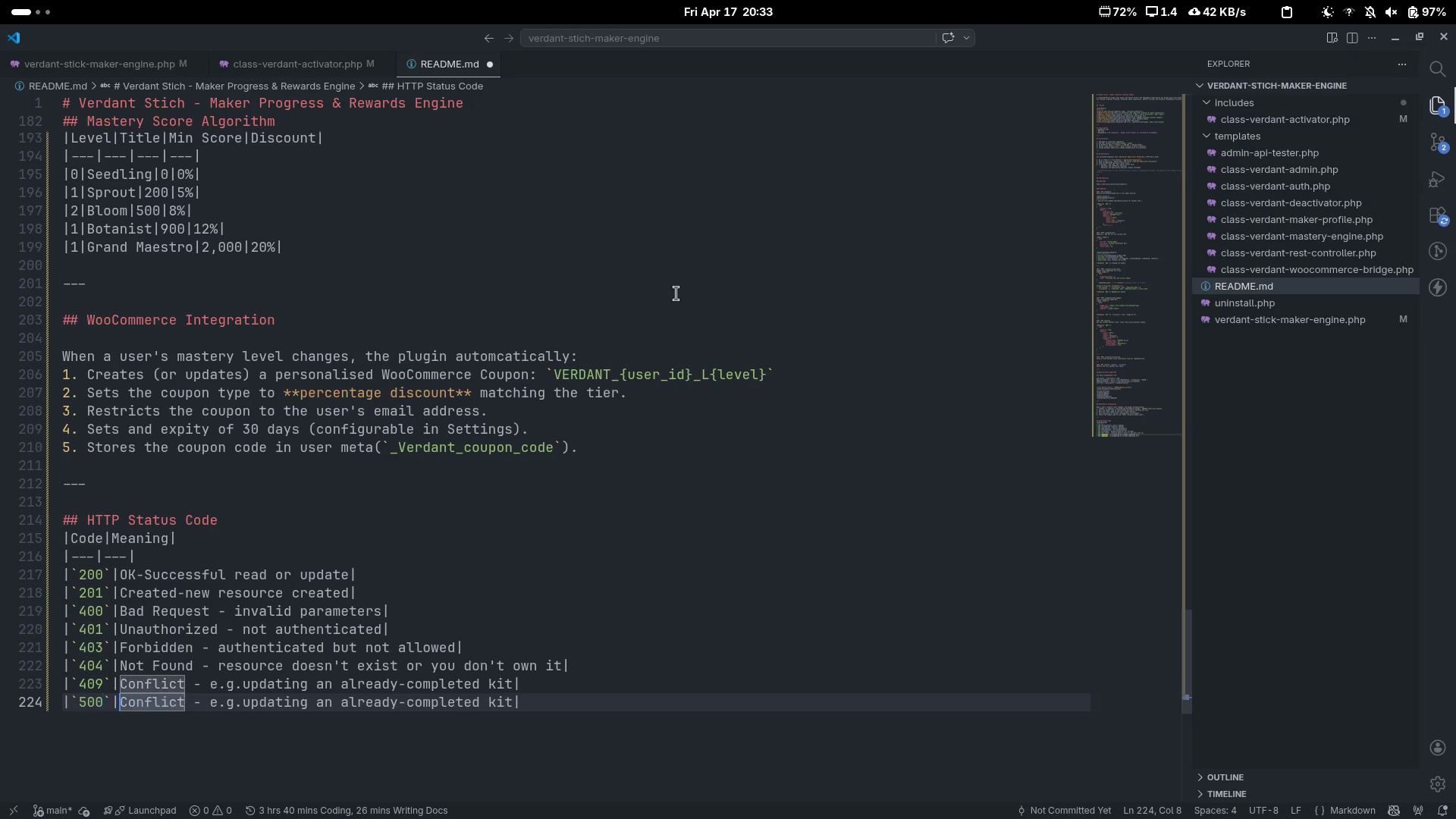 
key(Control+ArrowRight)
 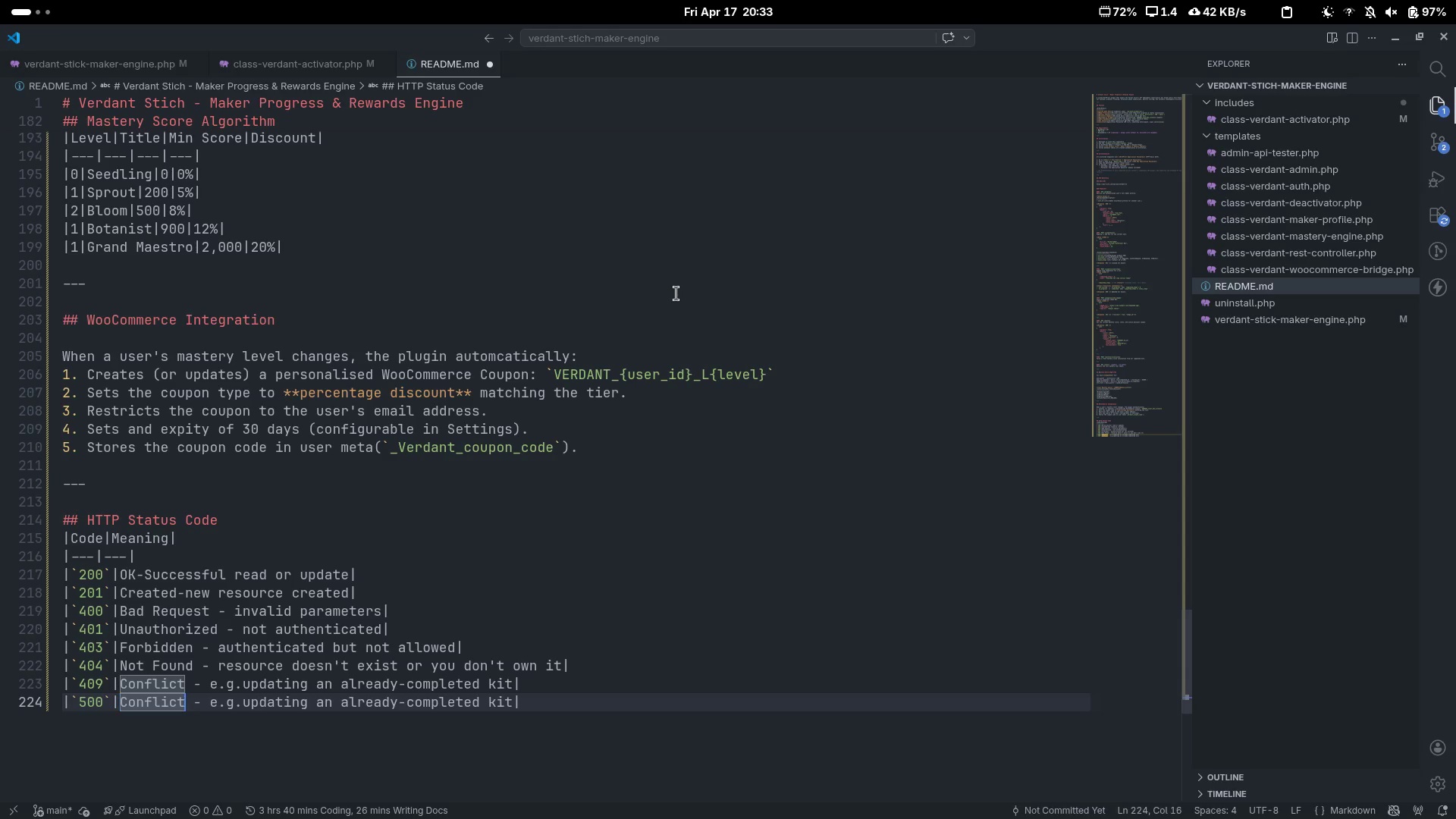 
key(Control+ArrowRight)
 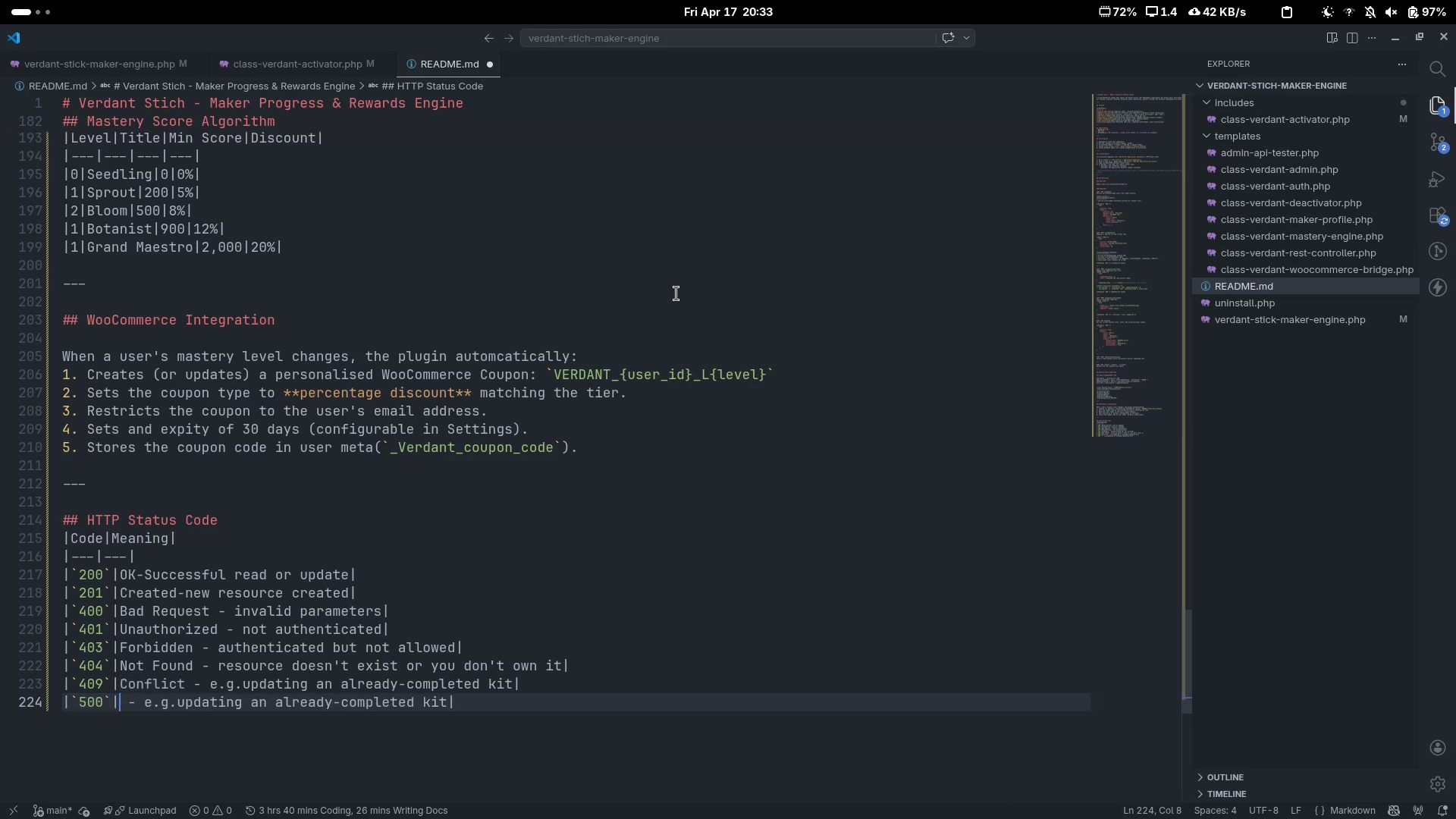 
key(Control+Backspace)
 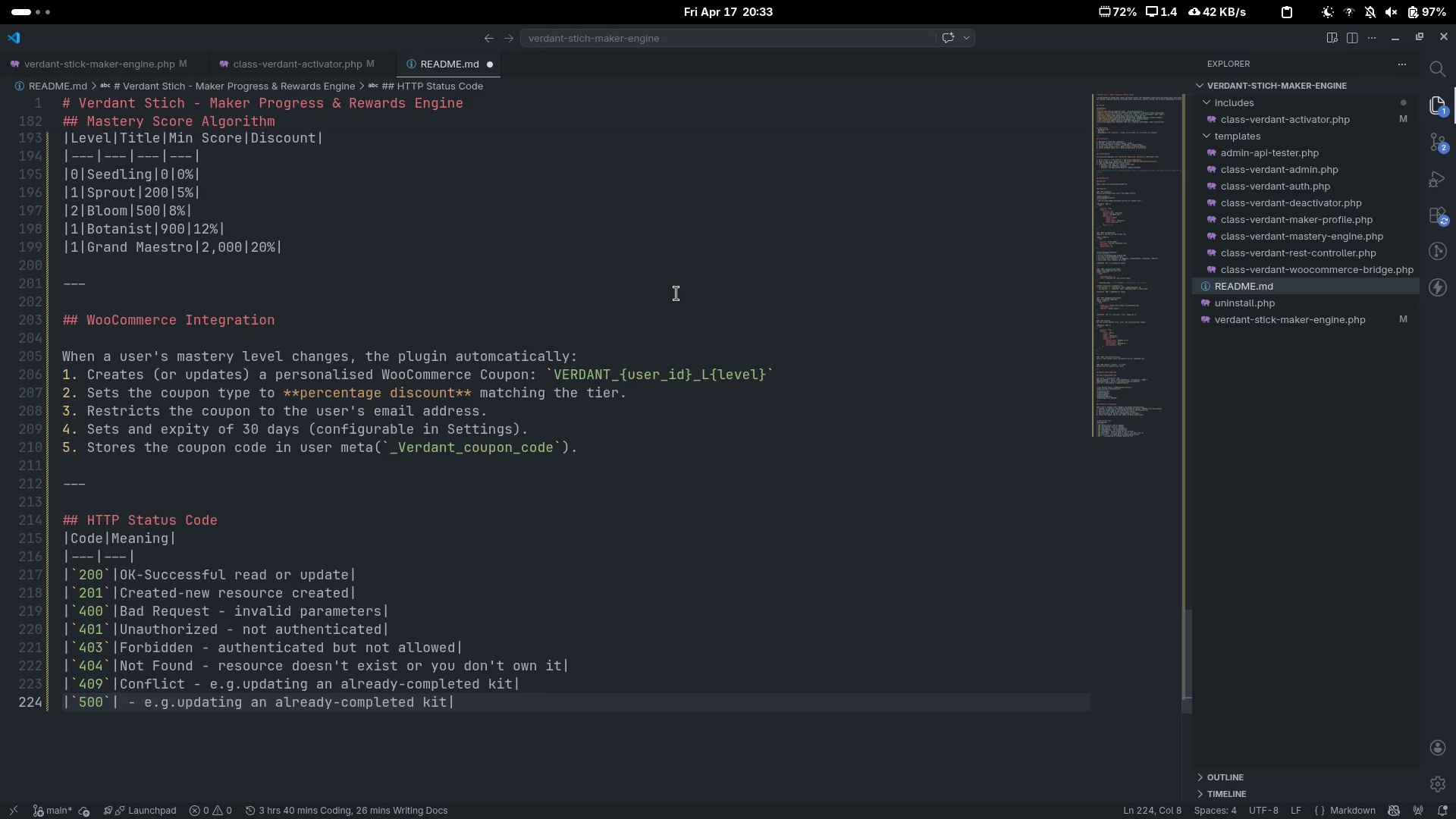 
type(Server Error)
 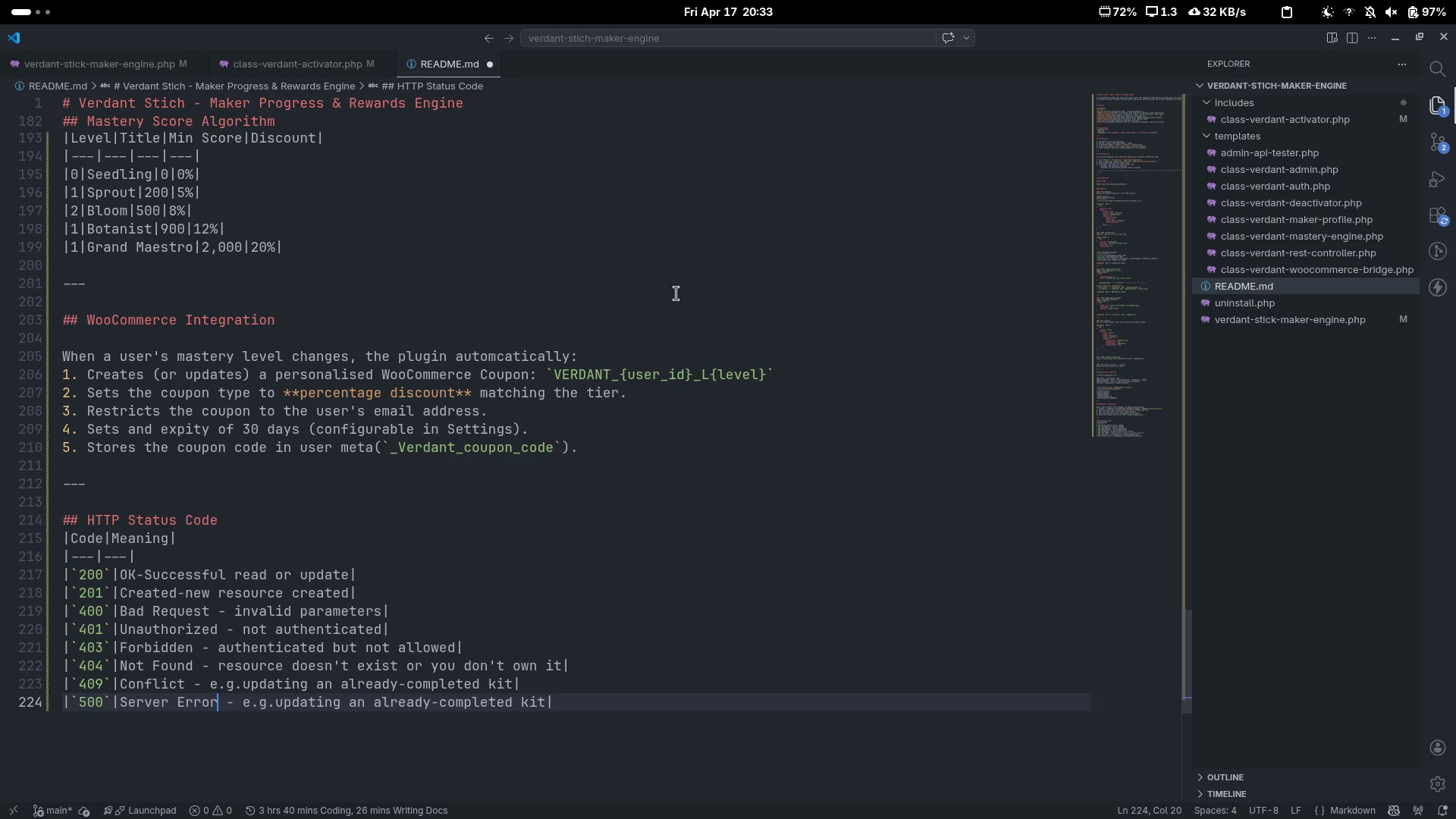 
key(Control+ArrowRight)
 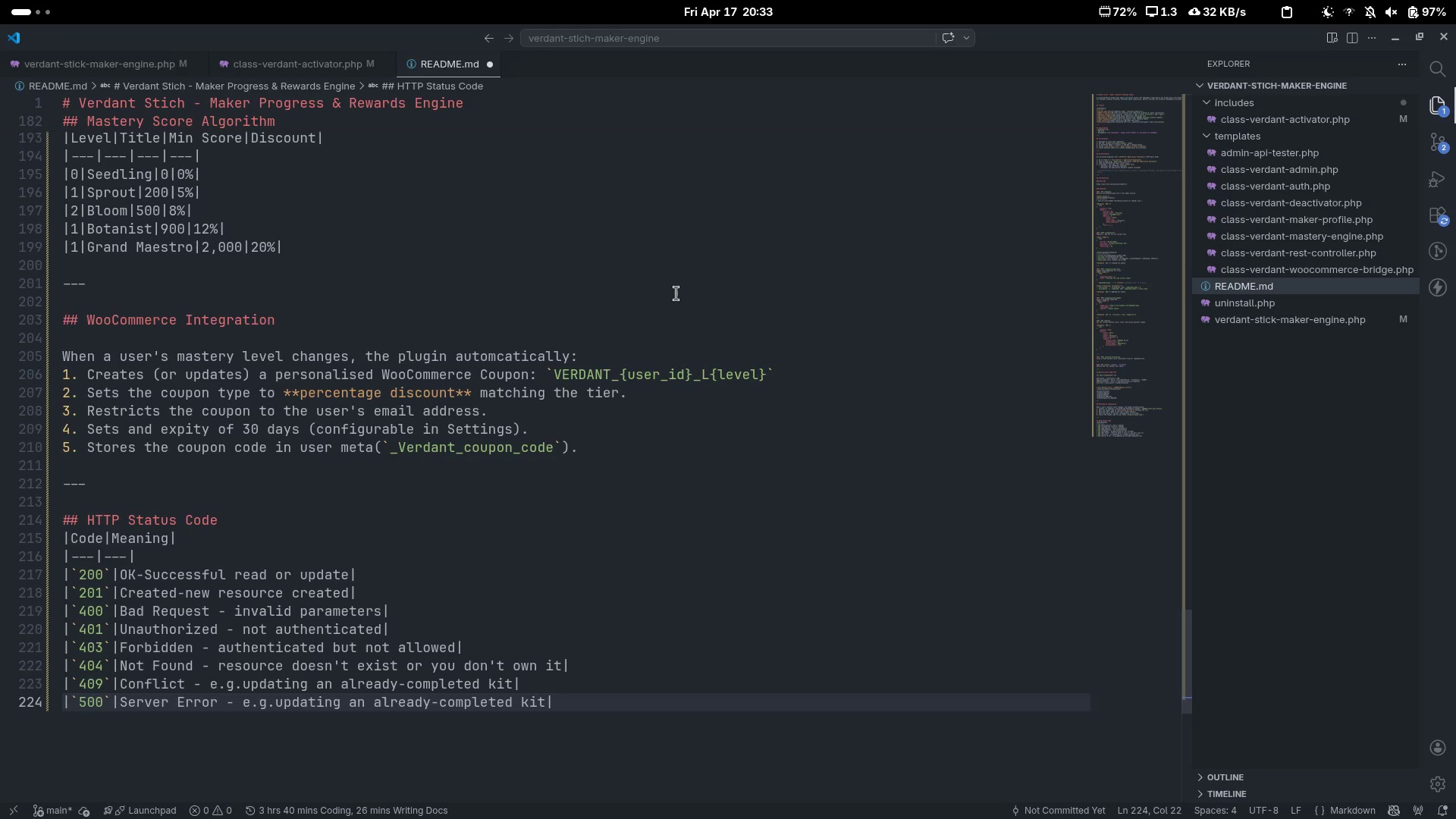 
key(ArrowRight)
 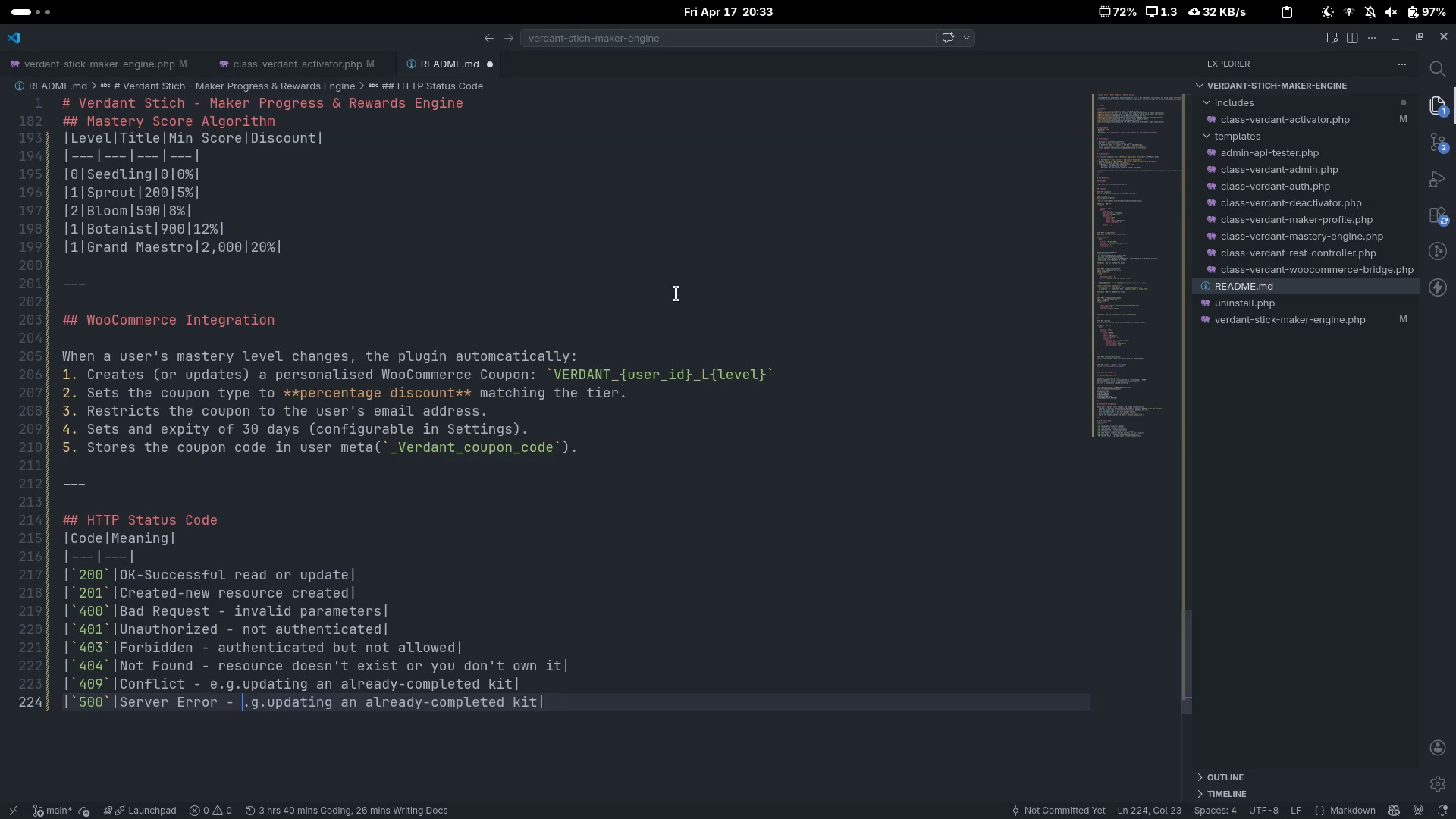 
key(Control+Delete)
 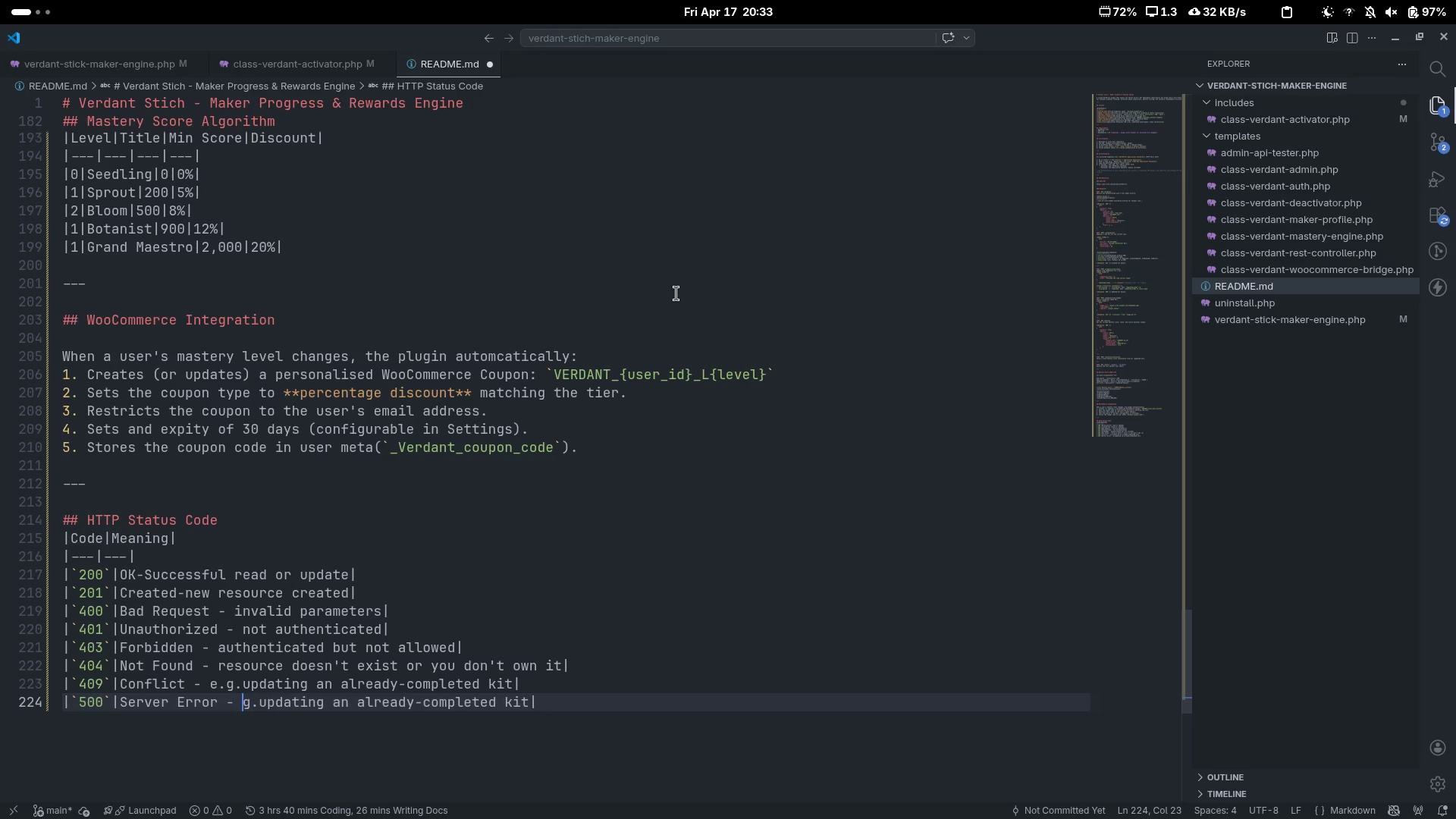 
key(Control+Delete)
 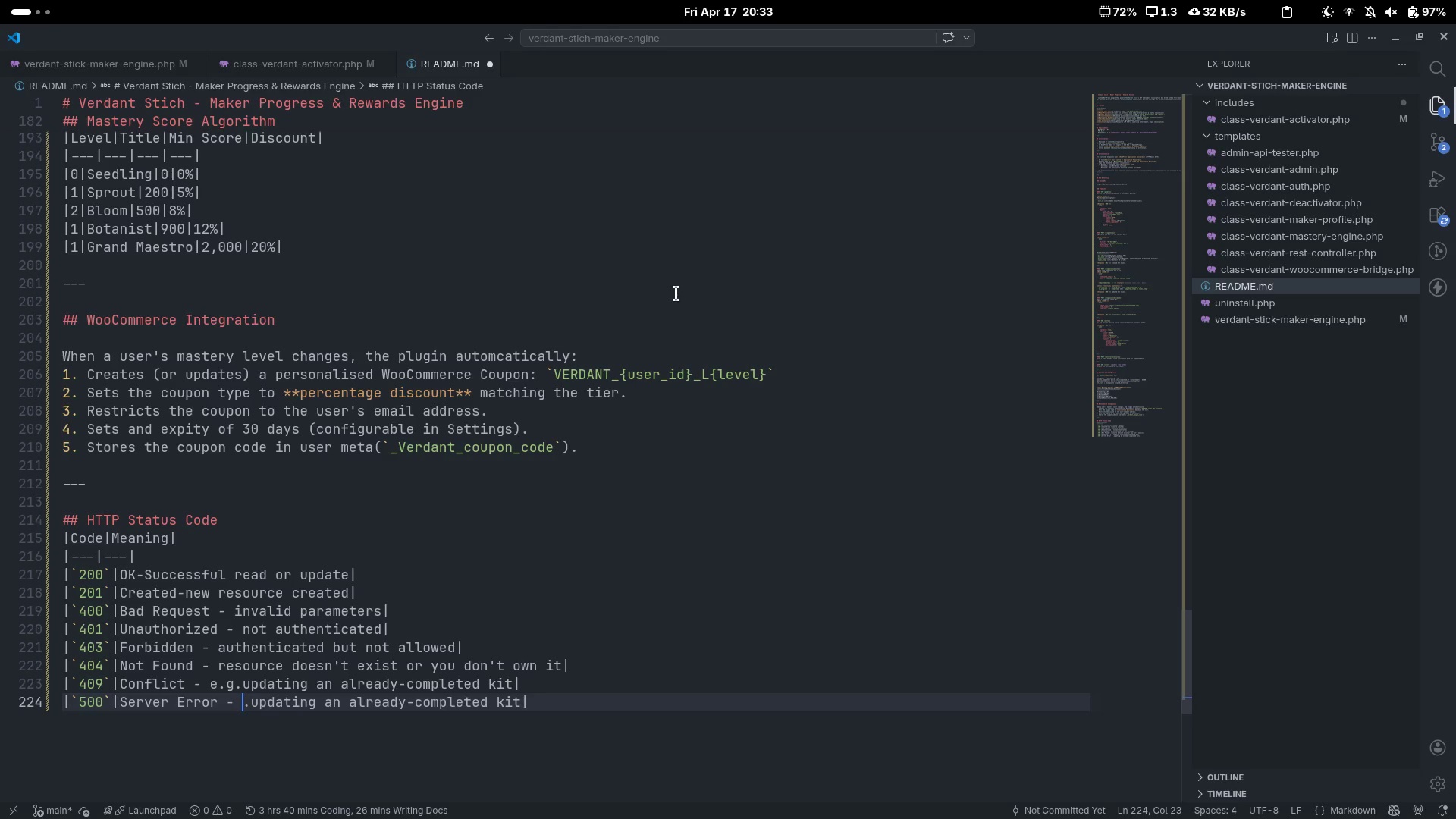 
key(Control+Delete)
 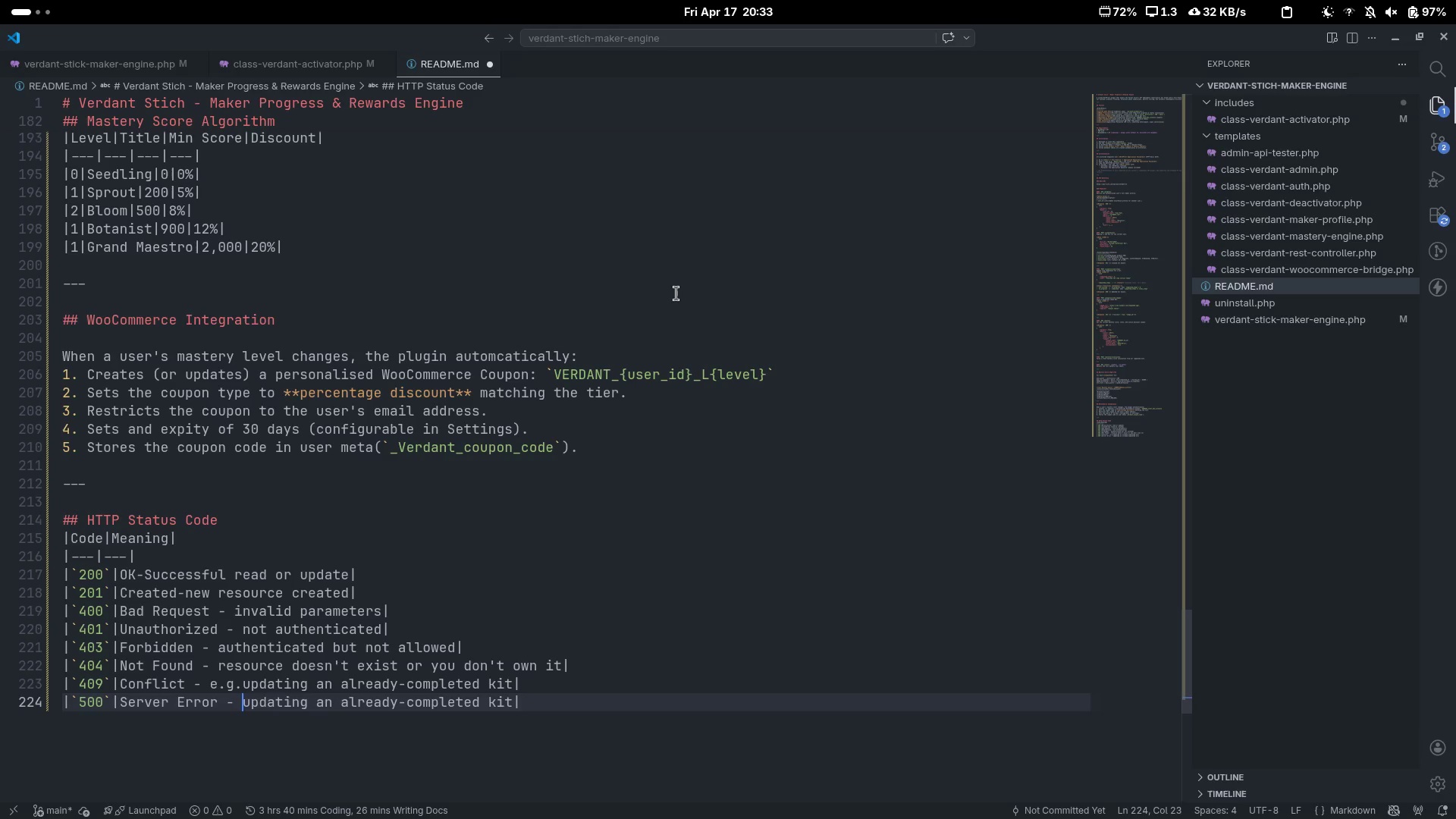 
key(Control+Delete)
 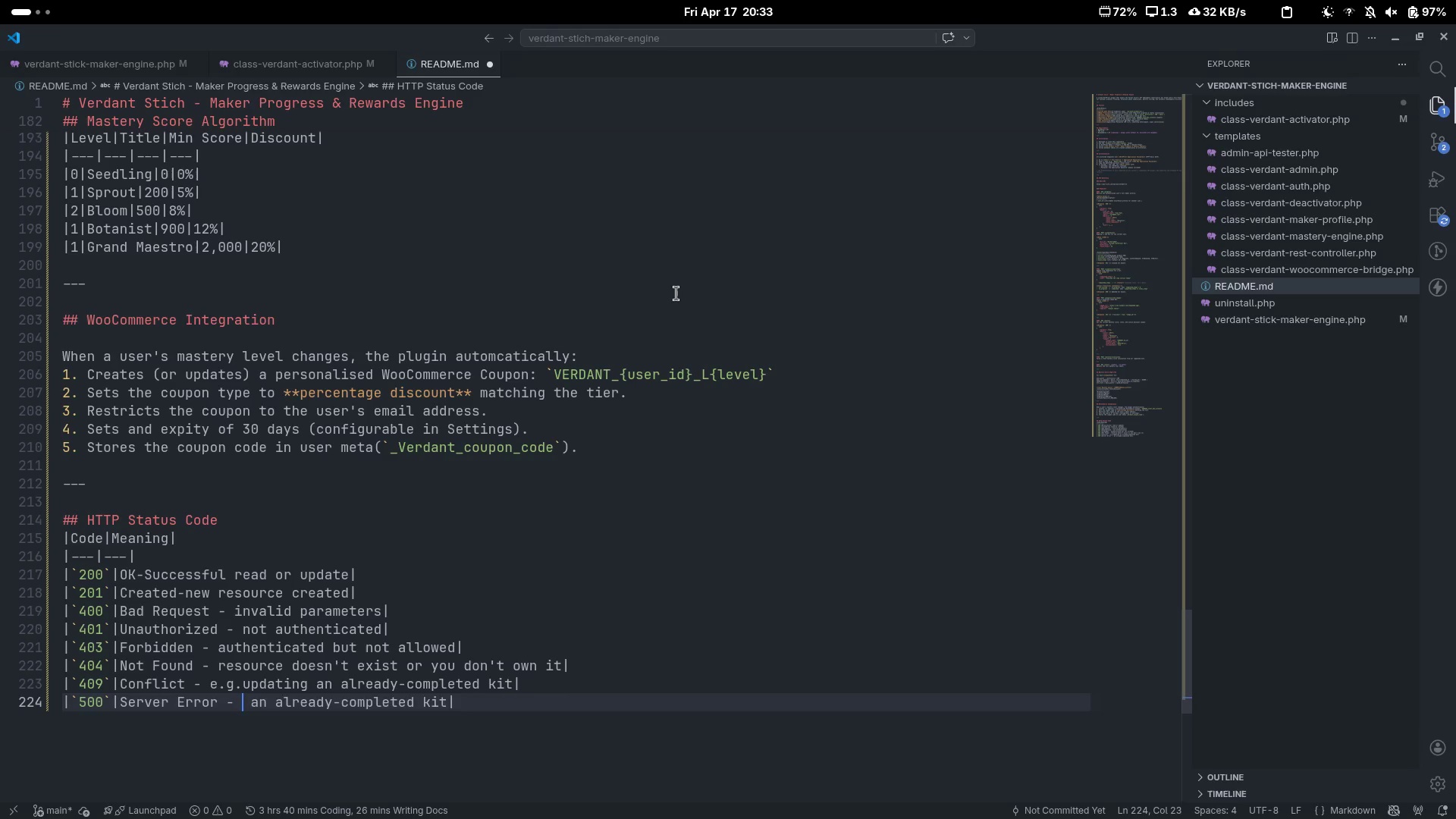 
key(Control+Delete)
 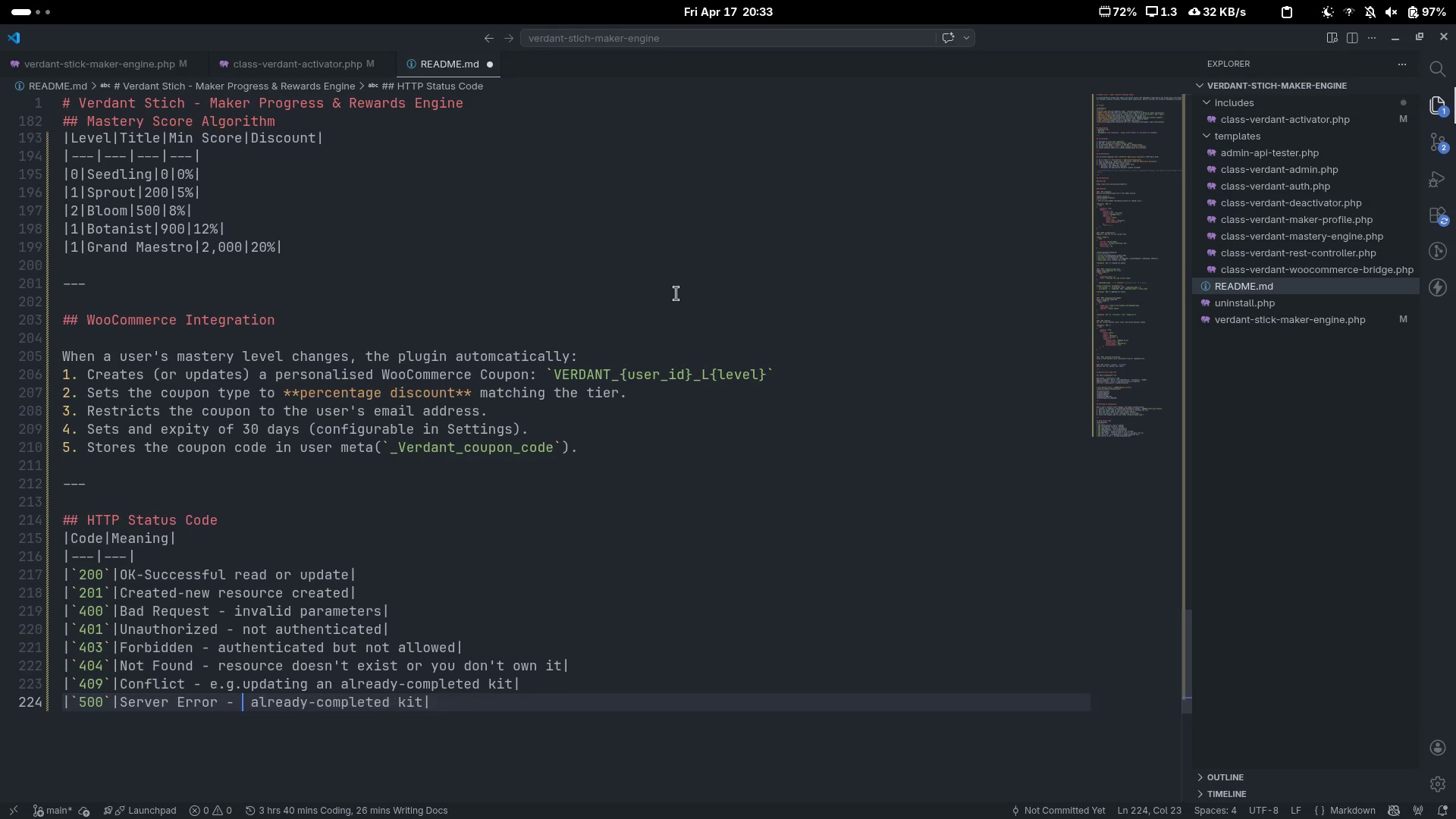 
key(Control+Delete)
 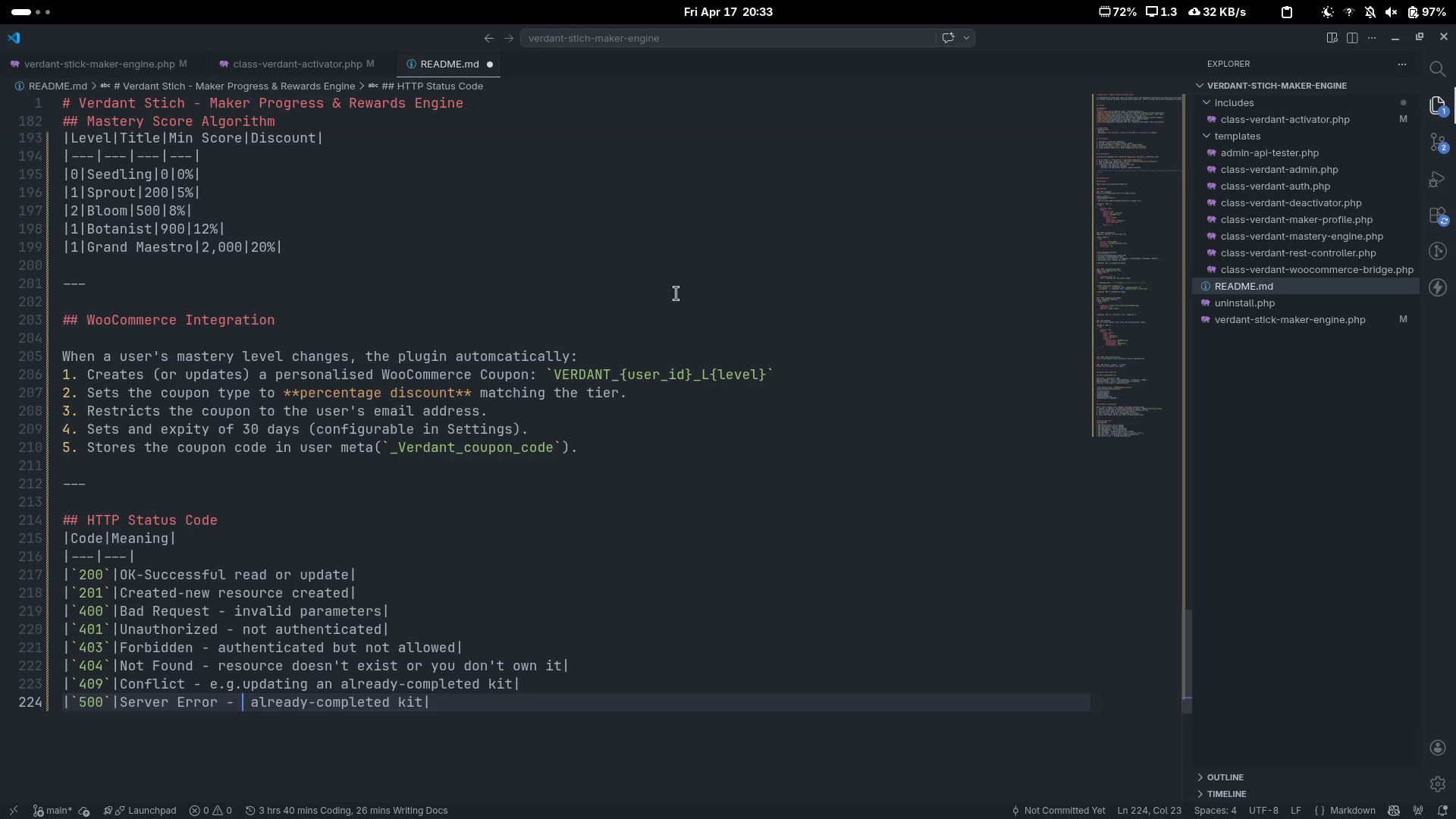 
key(Control+Delete)
 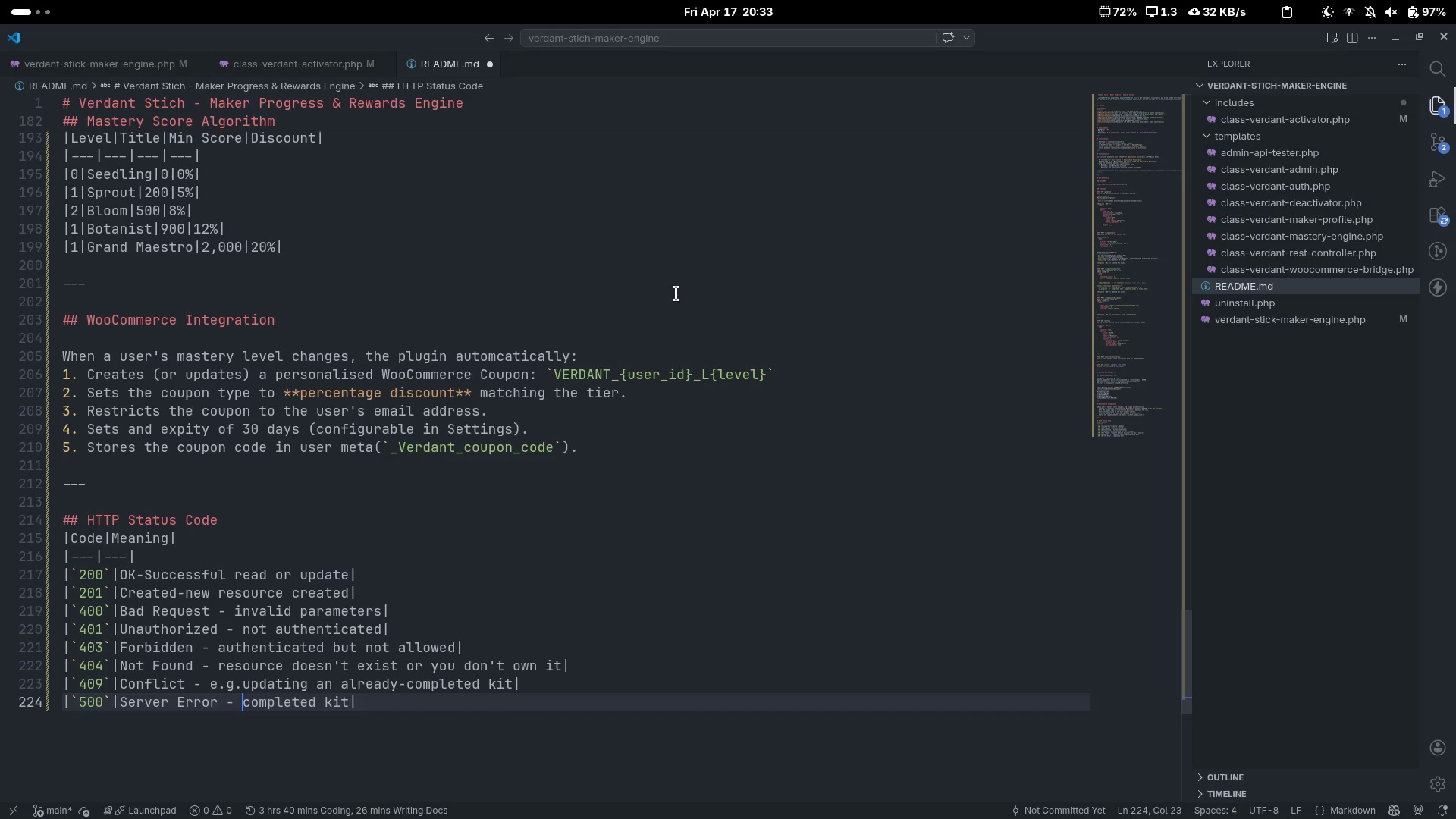 
key(Control+Delete)
 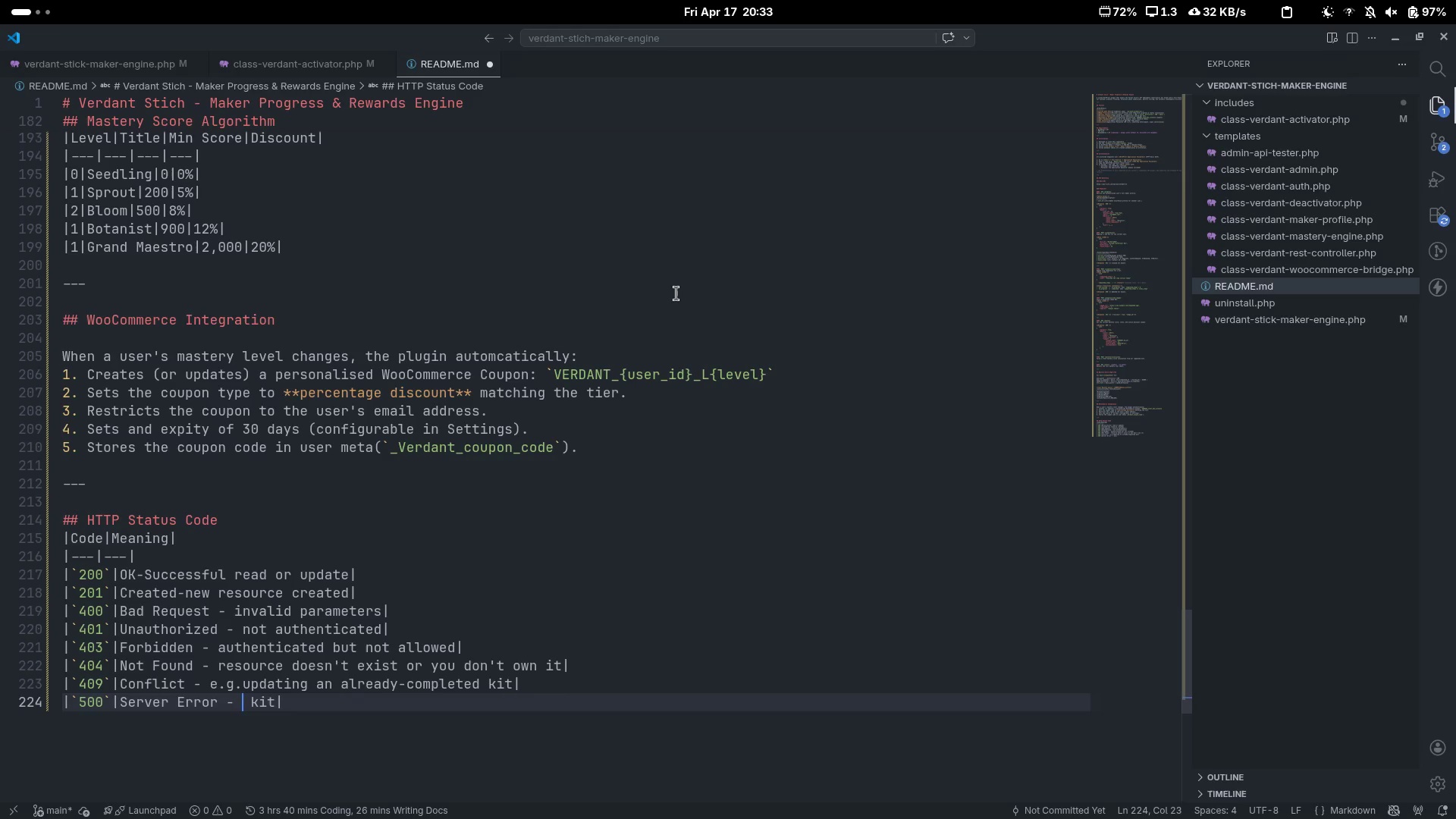 
key(Control+Delete)
 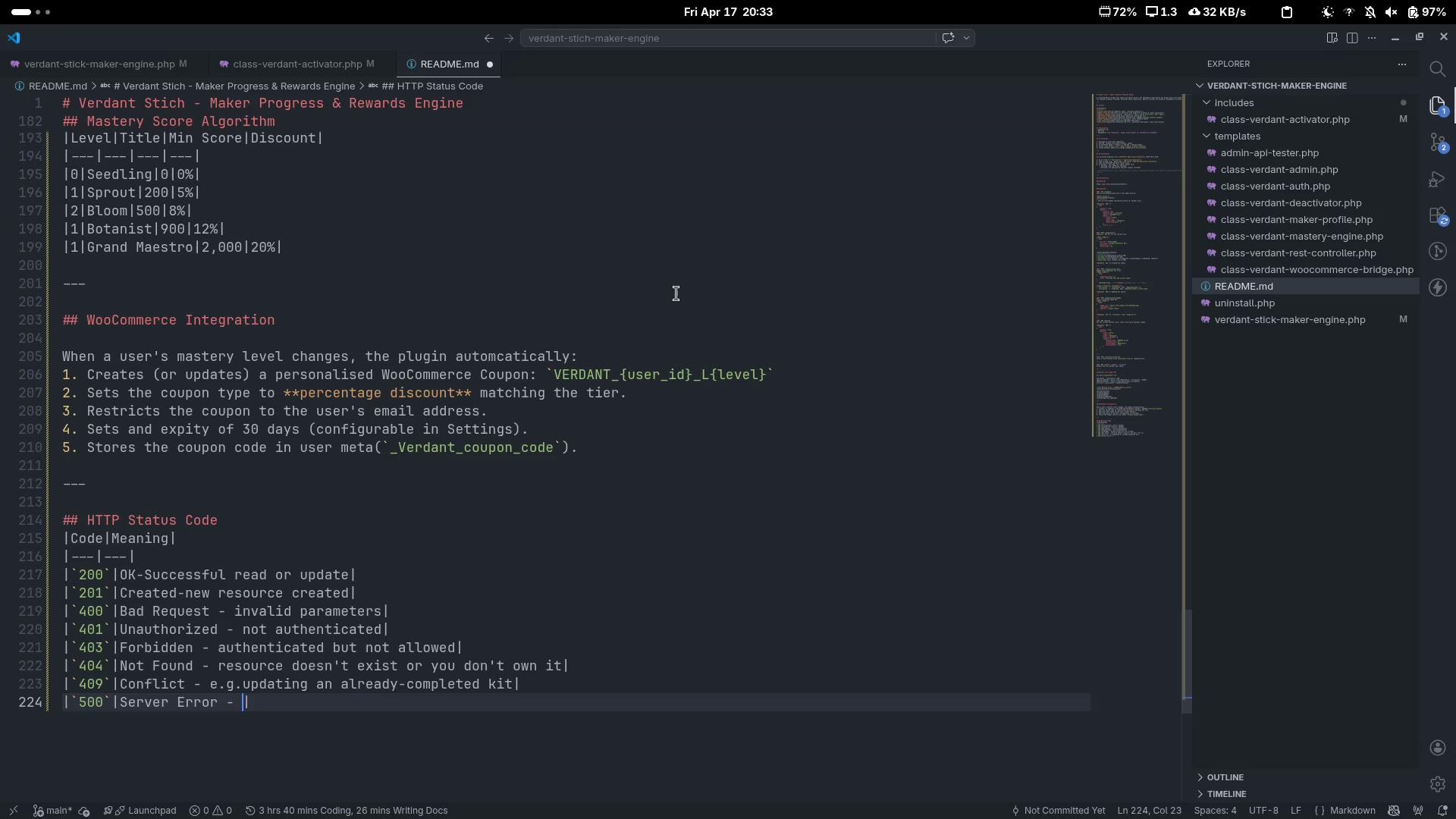 
key(Control+Delete)
 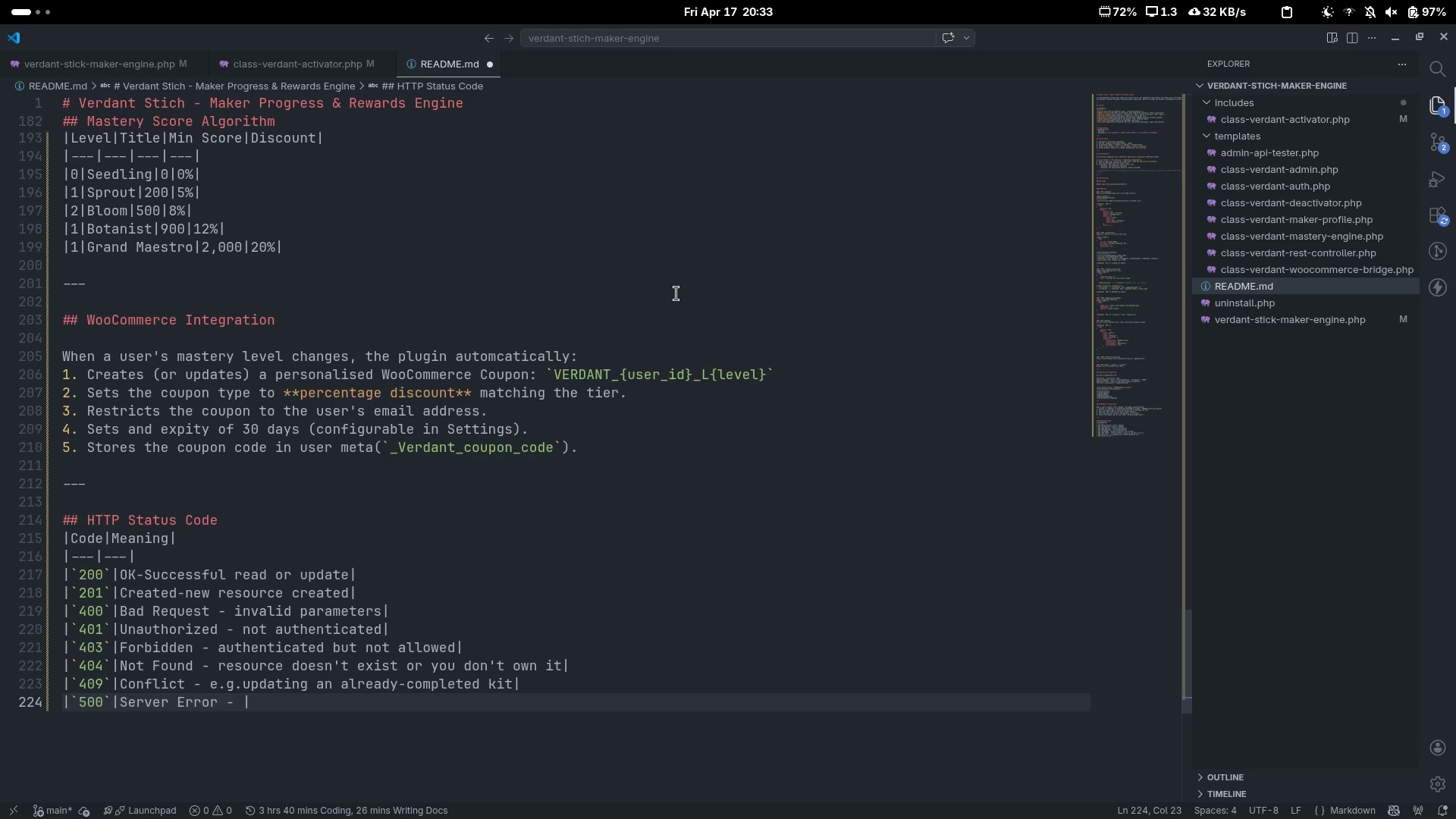 
type(datba)
key(Backspace)
key(Backspace)
type(atb)
key(Backspace)
key(Backspace)
type(base failue)
key(Backspace)
type(re)
 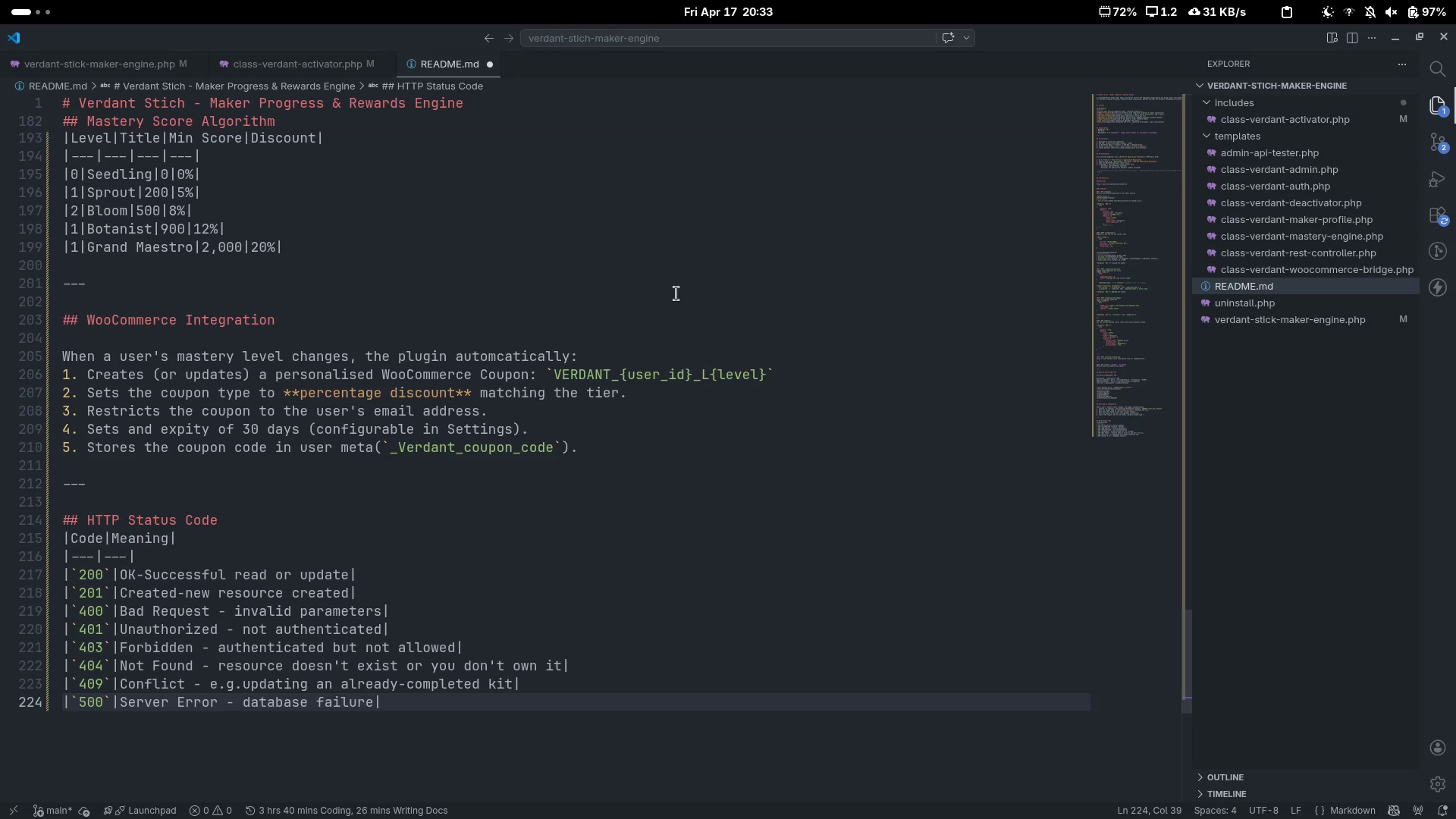 
key(ArrowDown)
 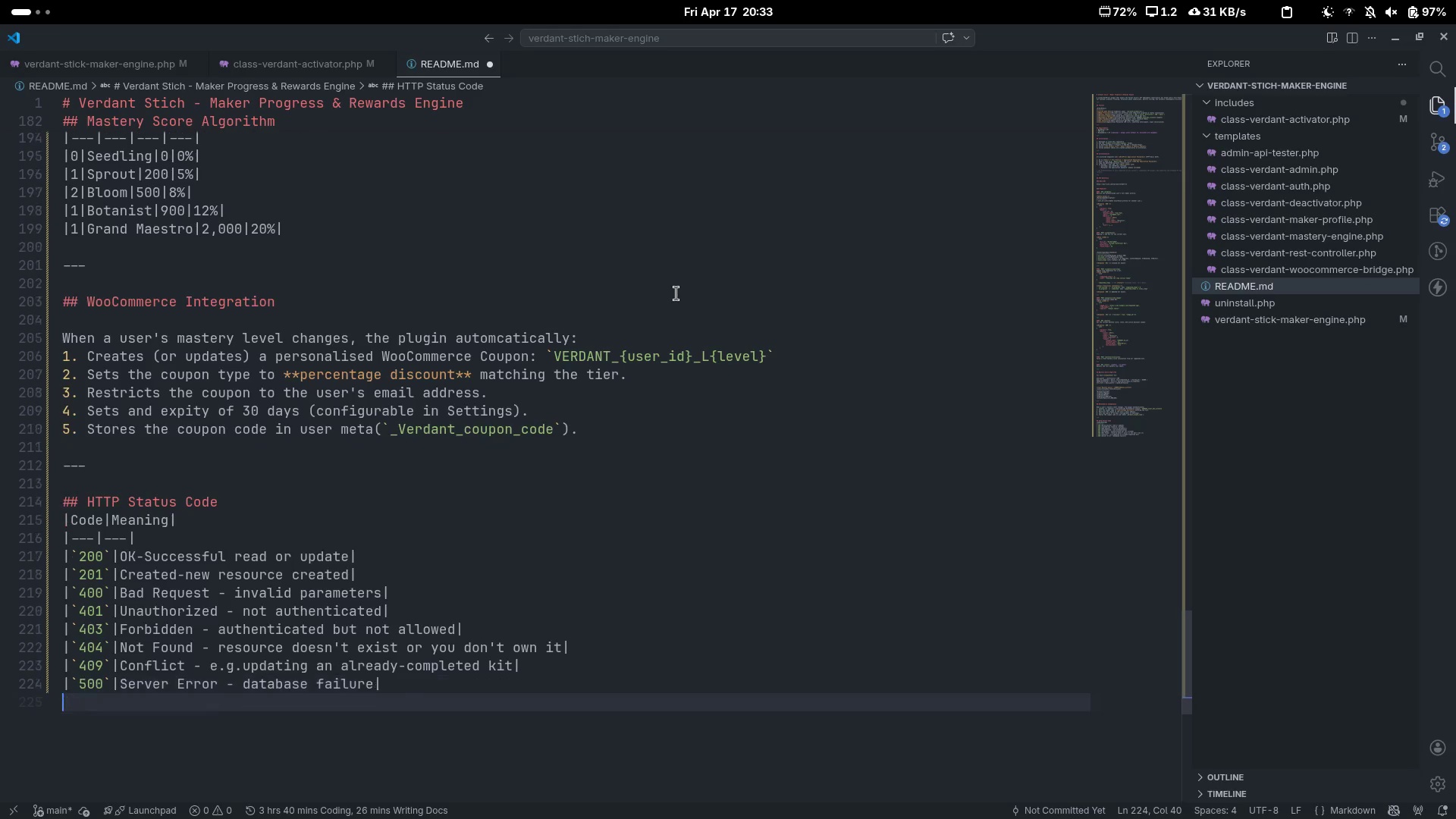 
key(Enter)
 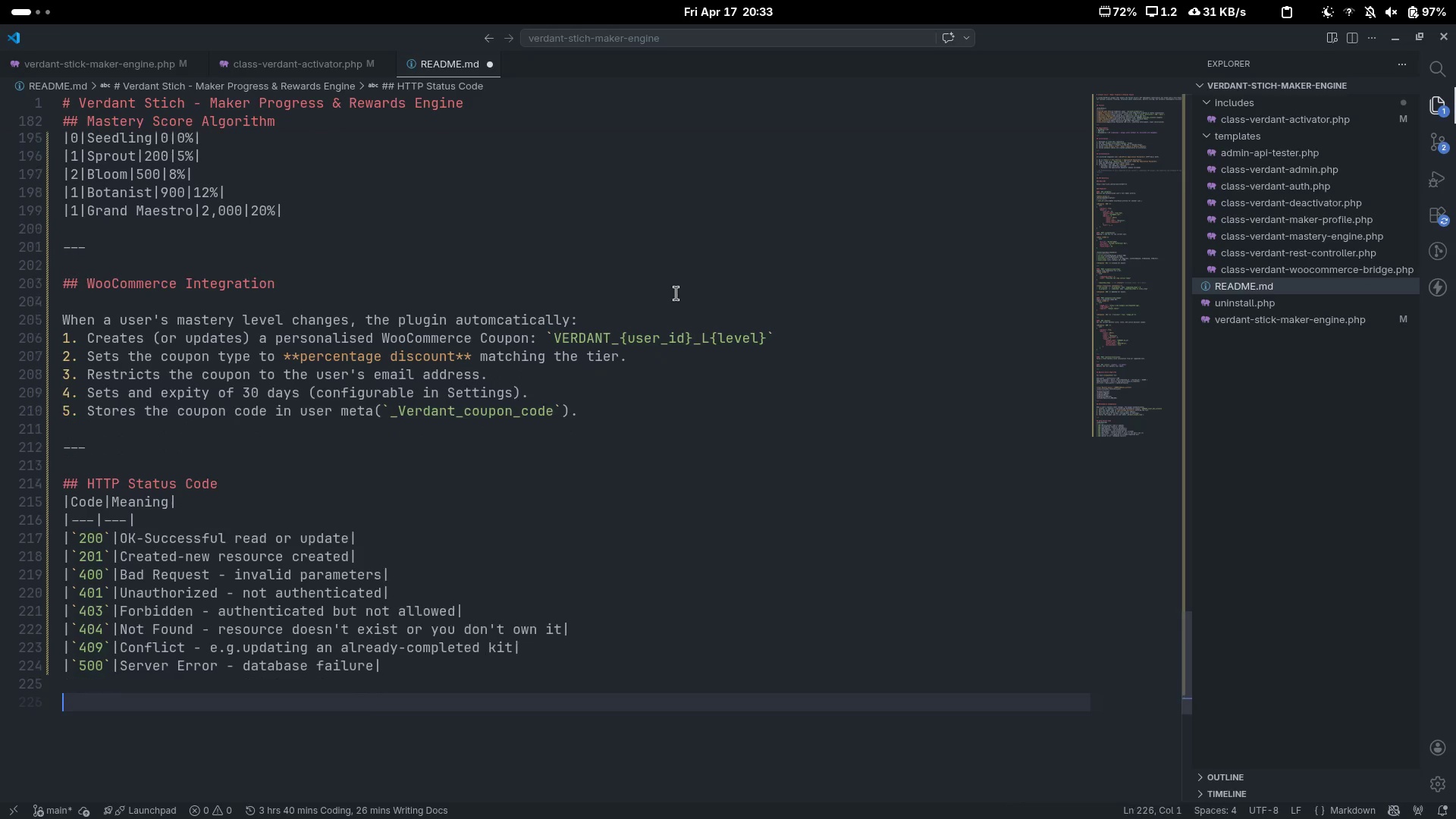 
key(Enter)
 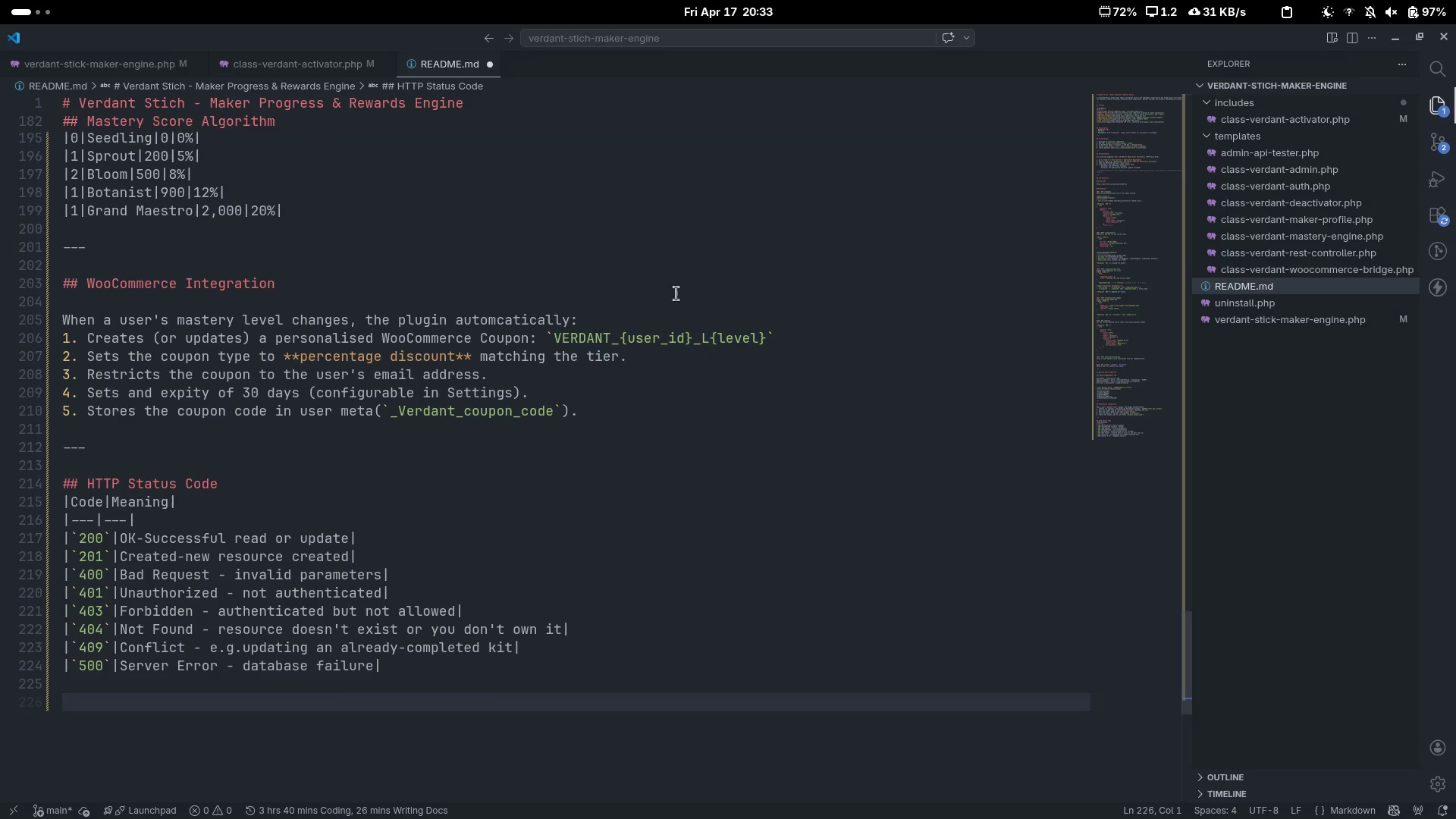 
key(Minus)
 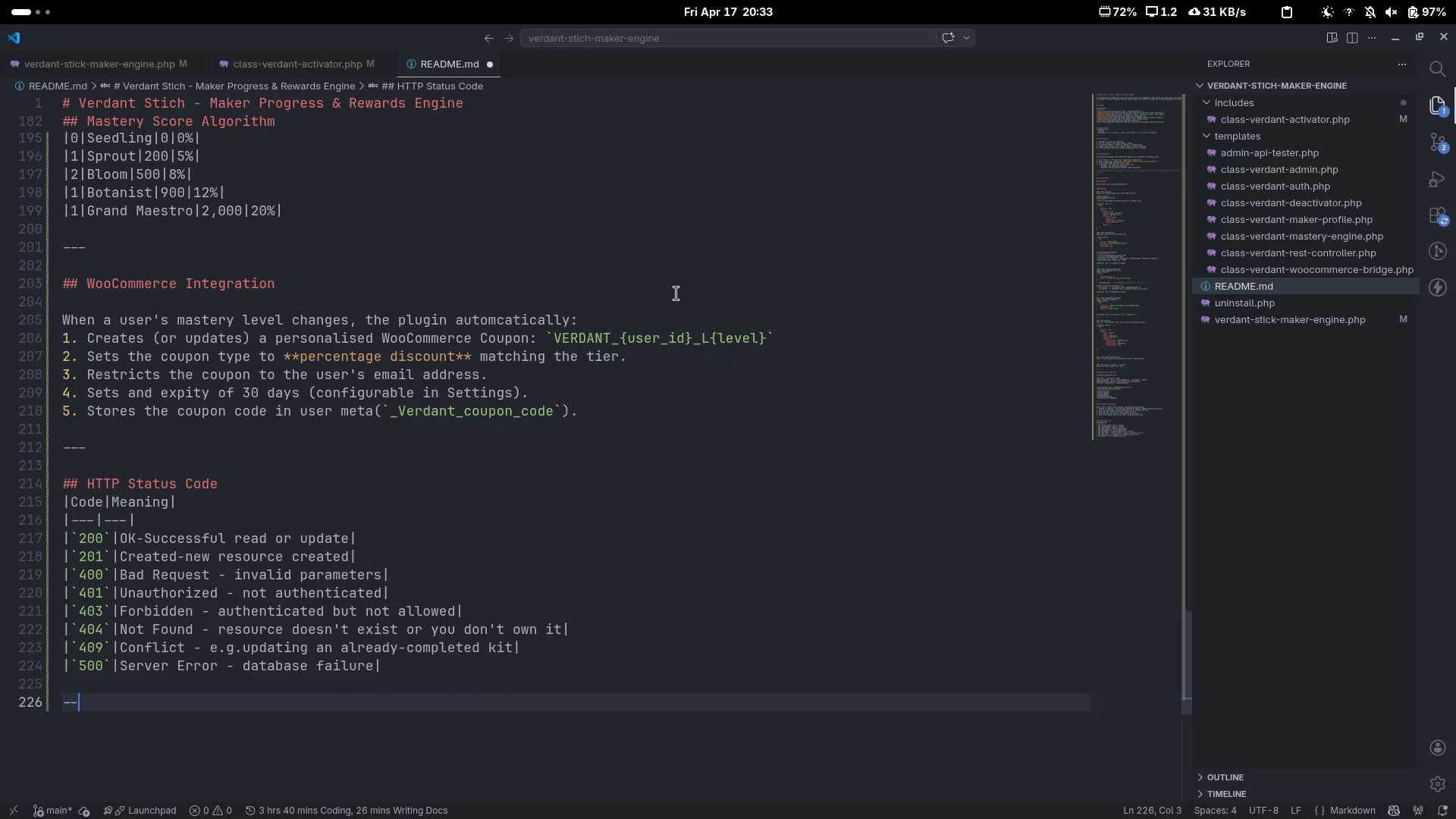 
key(Minus)
 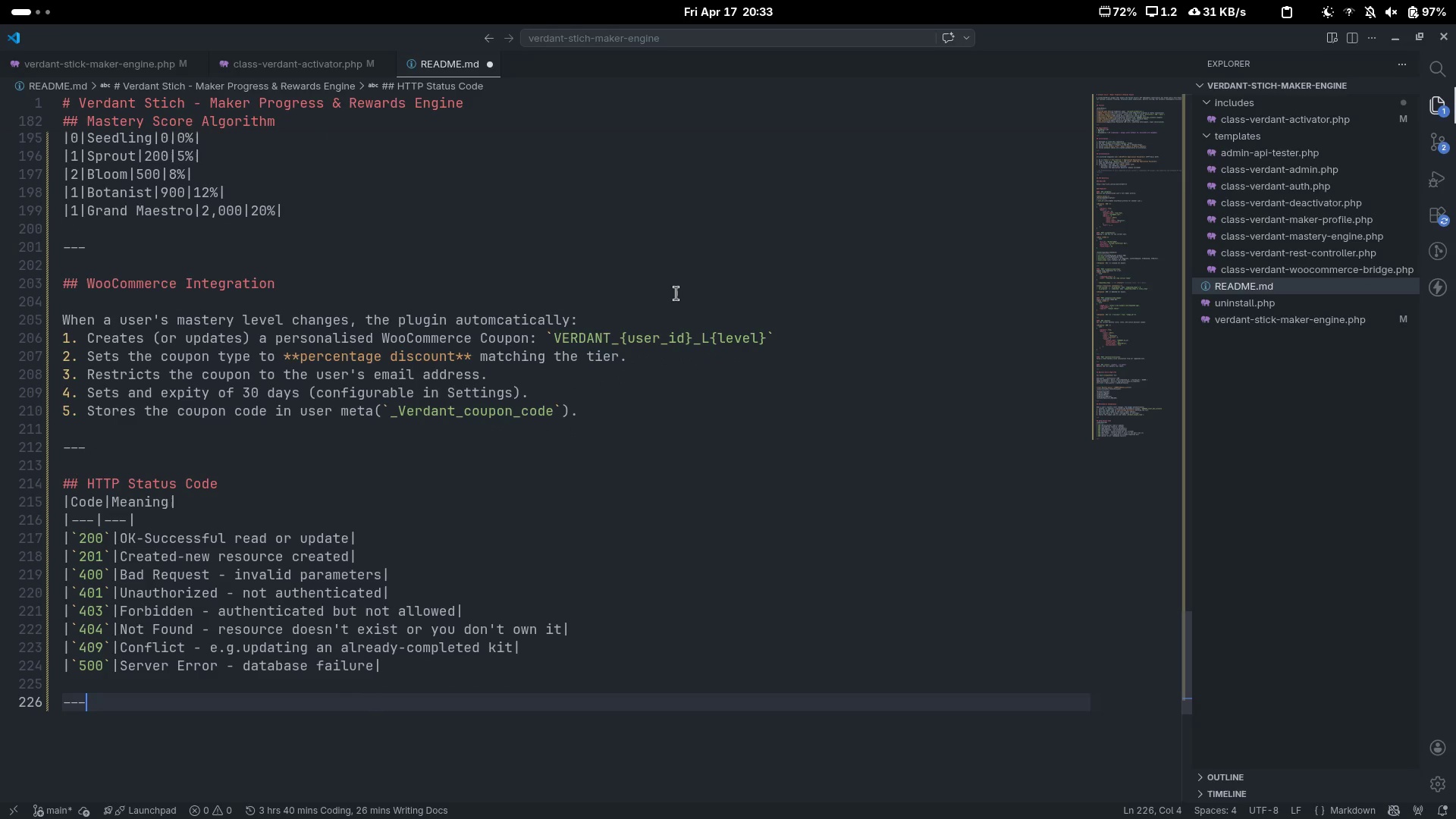 
key(Minus)
 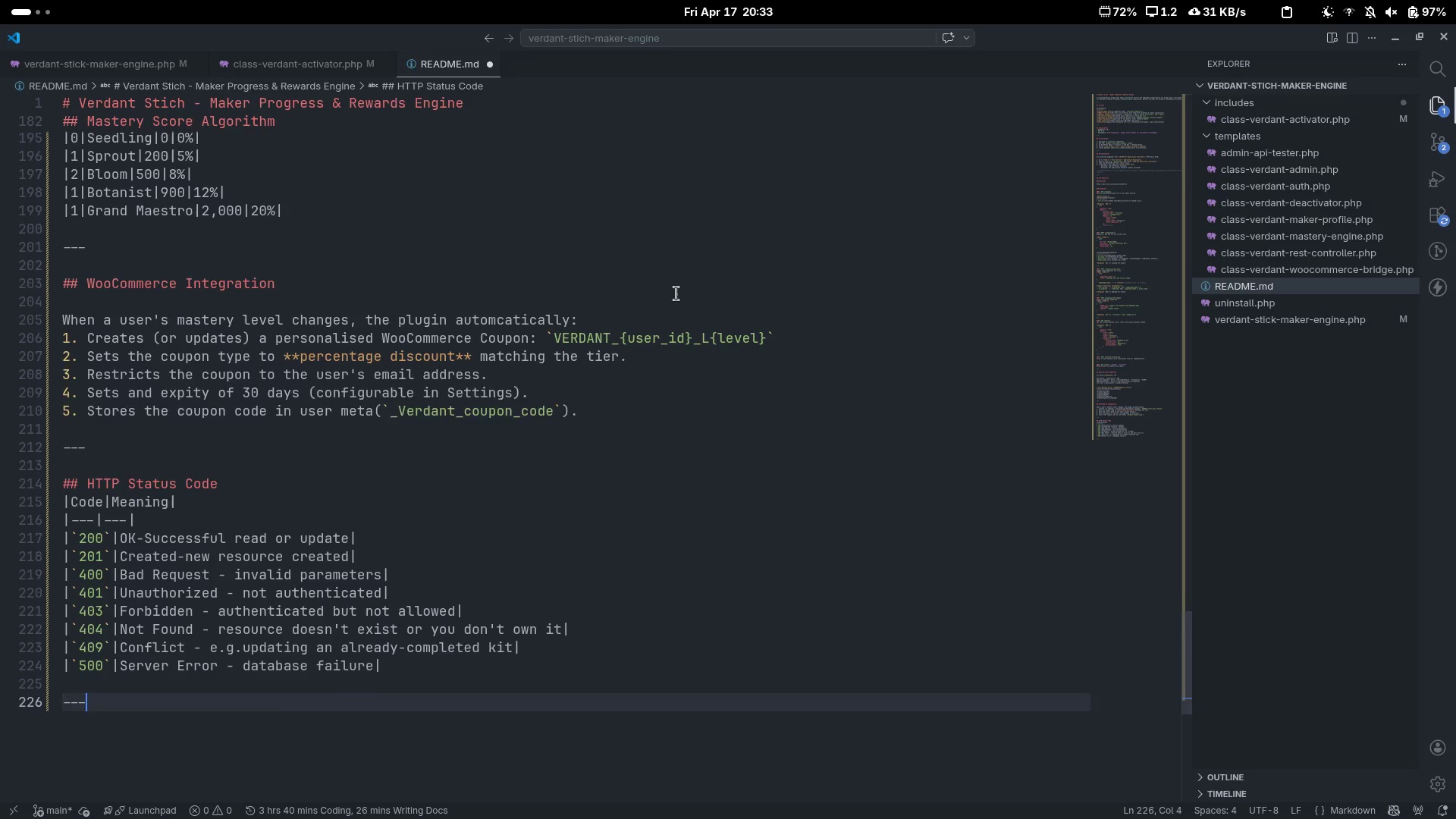 
key(Enter)
 